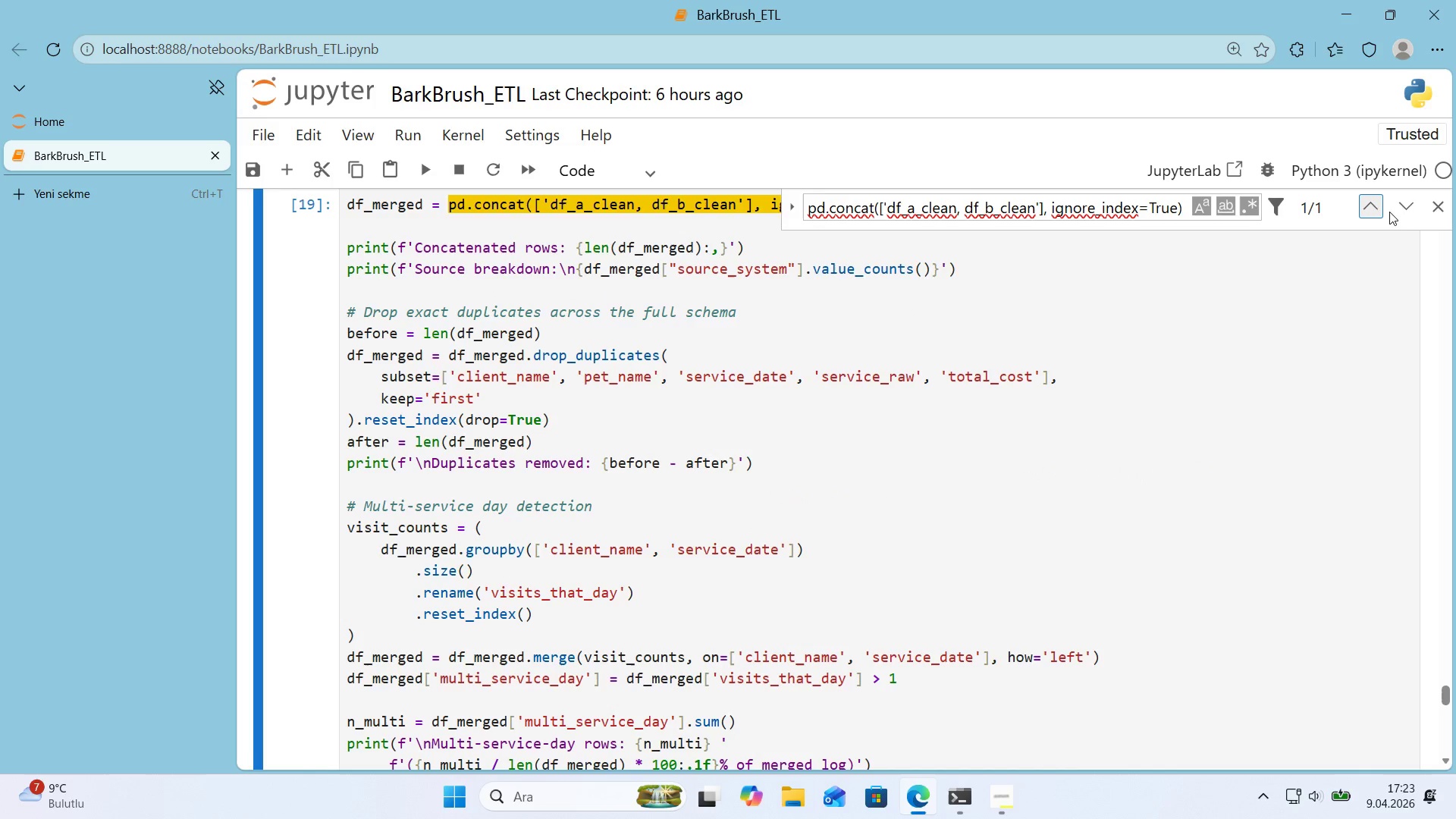 
double_click([1437, 212])
 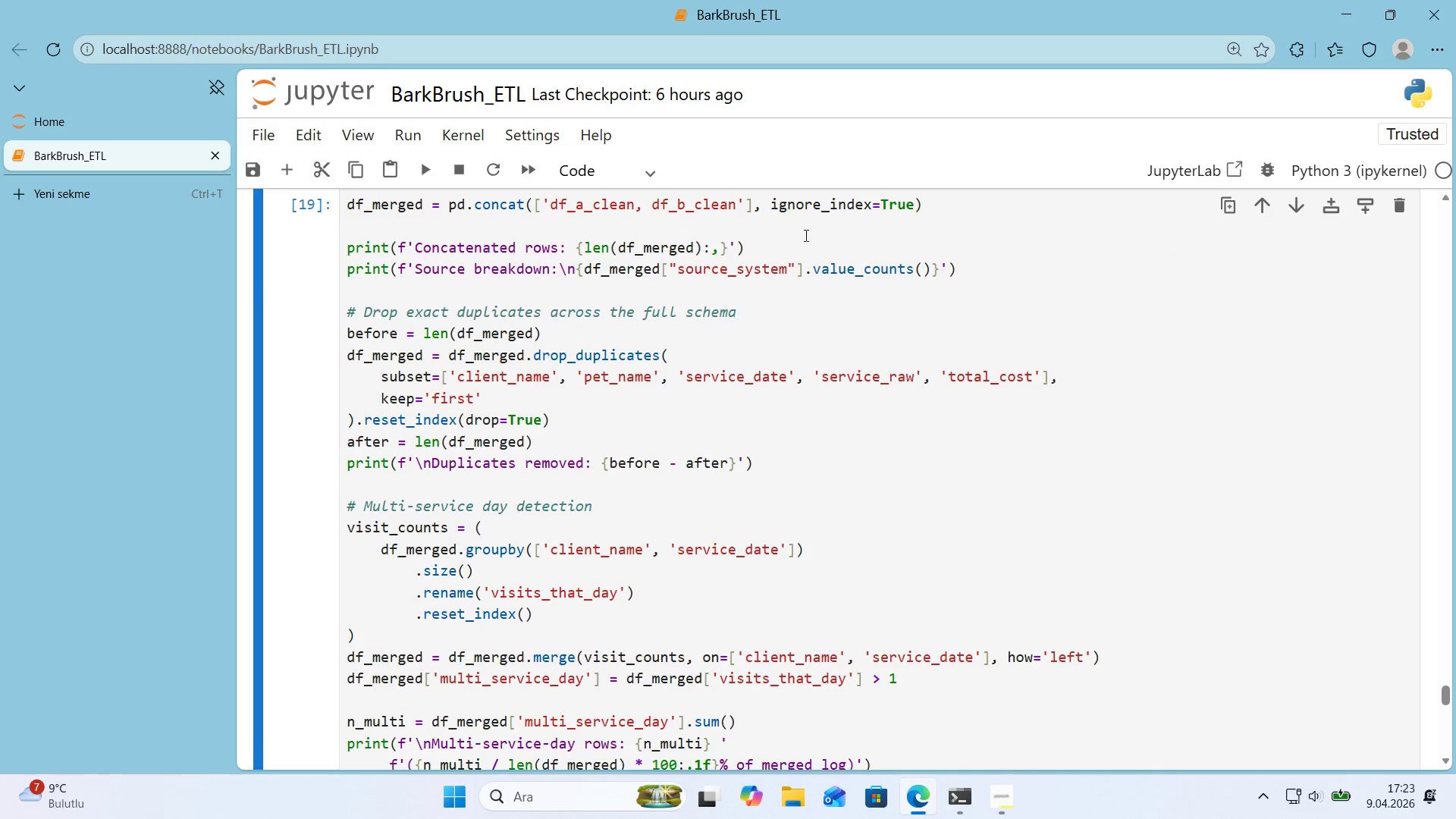 
scroll: coordinate [802, 237], scroll_direction: up, amount: 1.0
 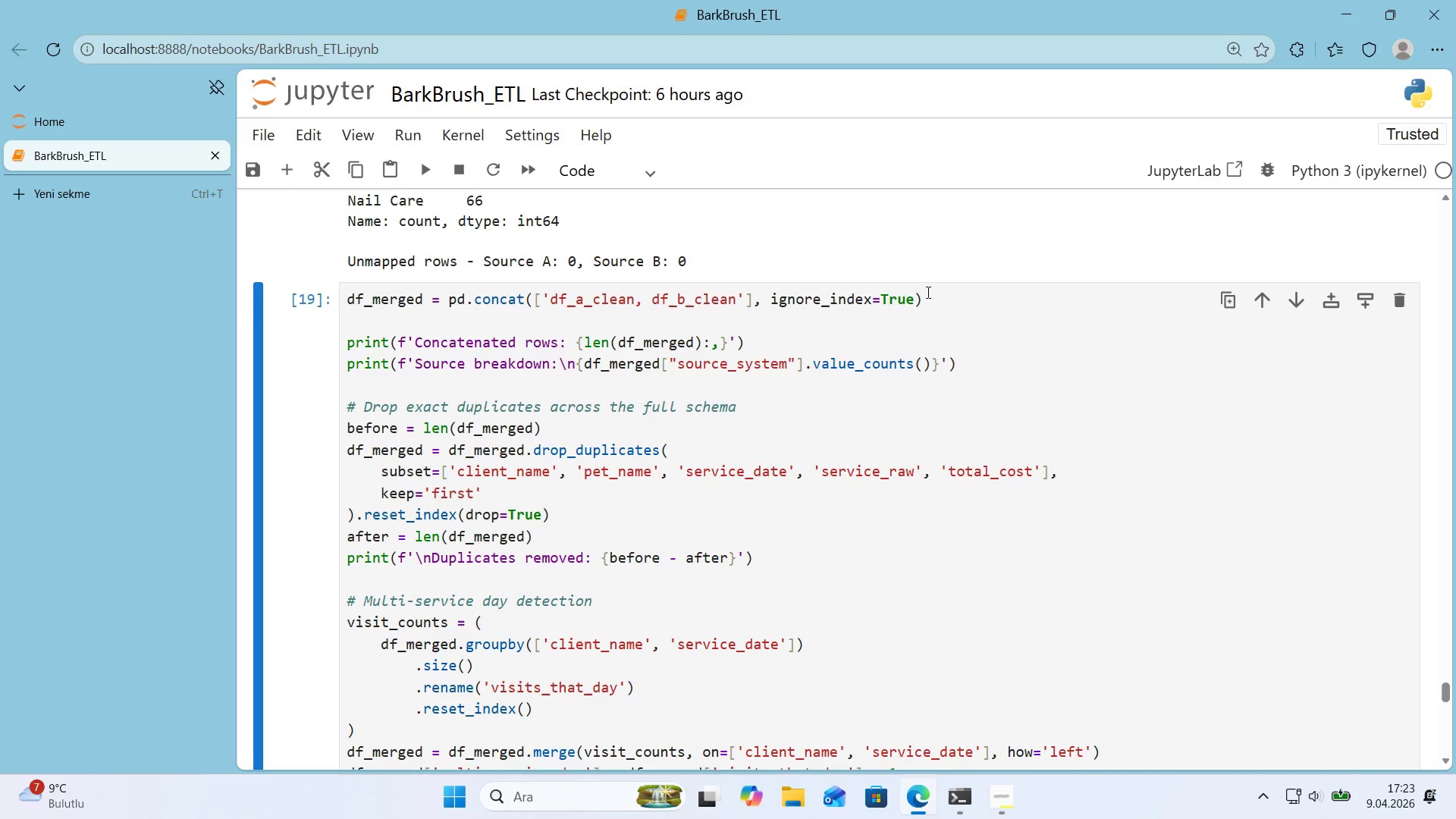 
left_click([933, 301])
 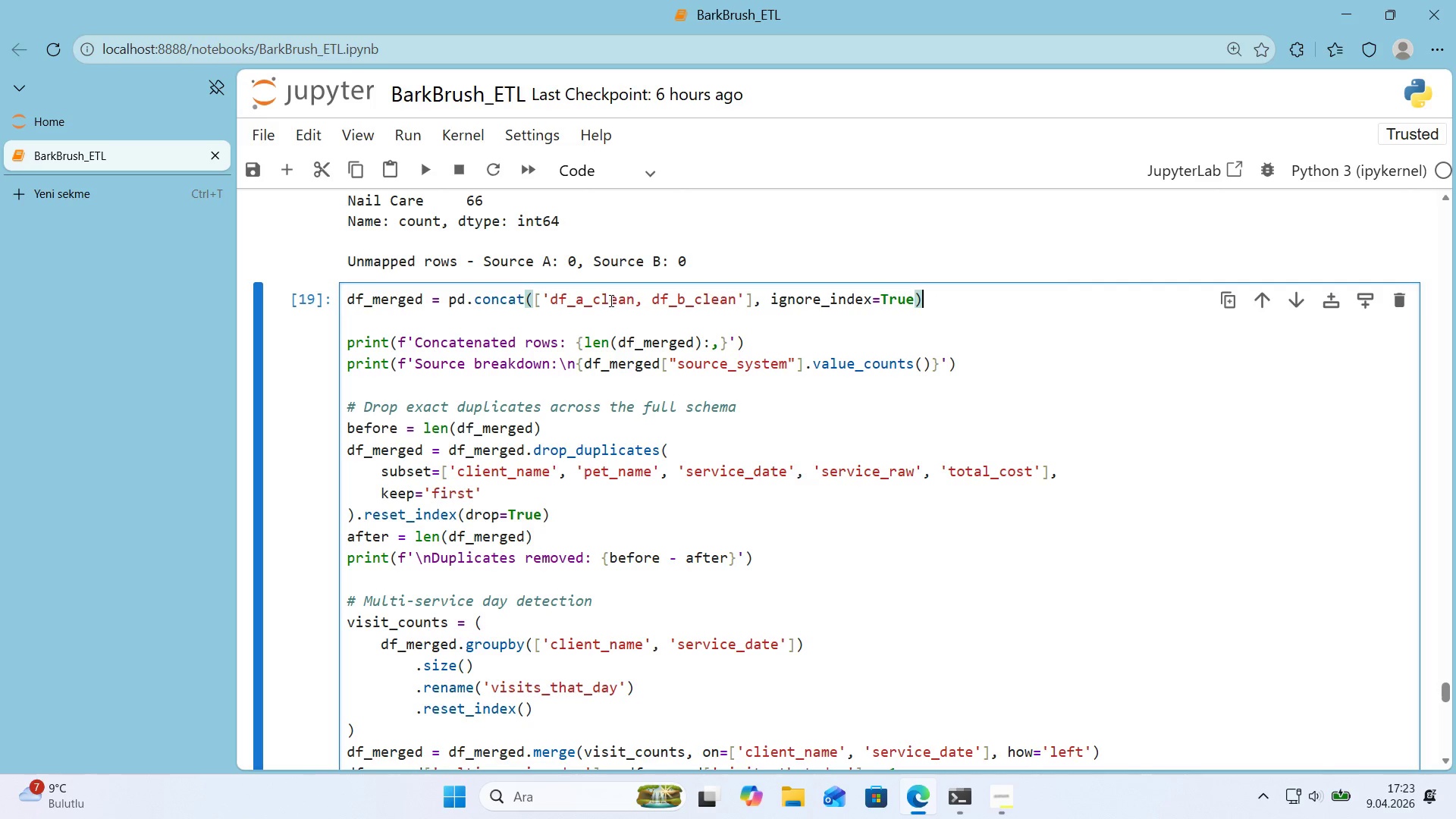 
wait(15.98)
 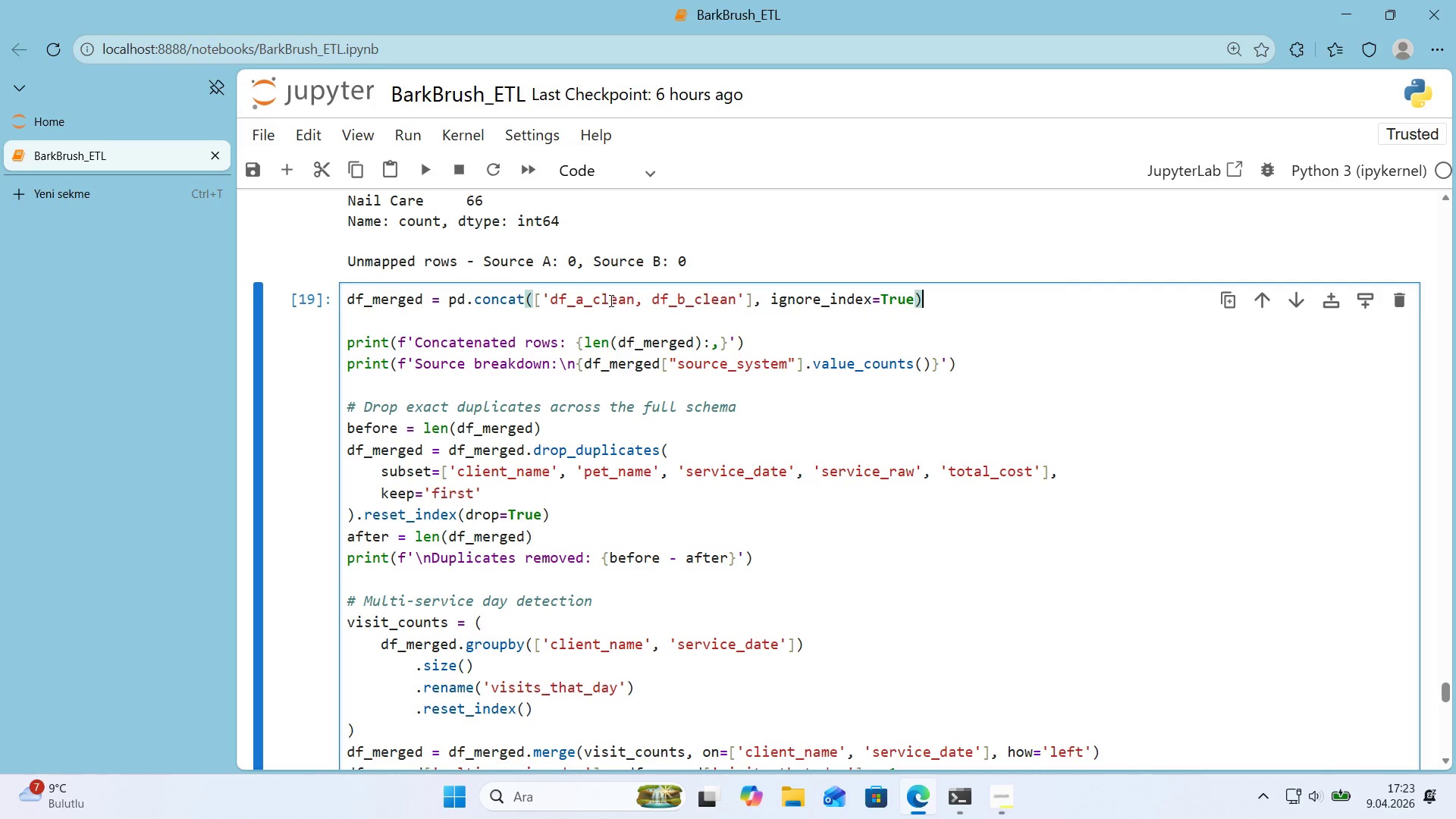 
scroll: coordinate [729, 328], scroll_direction: down, amount: 7.0
 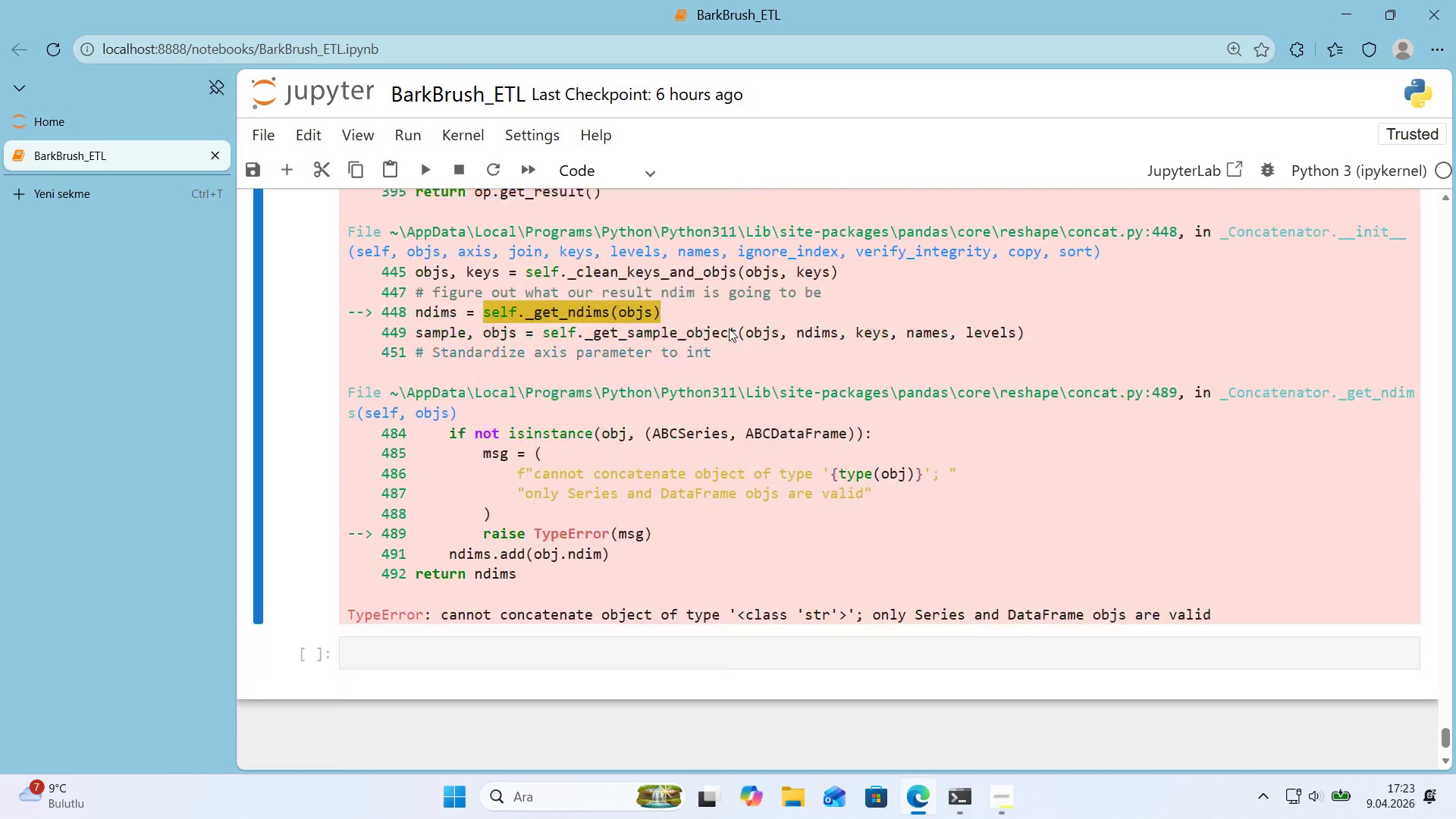 
scroll: coordinate [729, 328], scroll_direction: up, amount: 2.0
 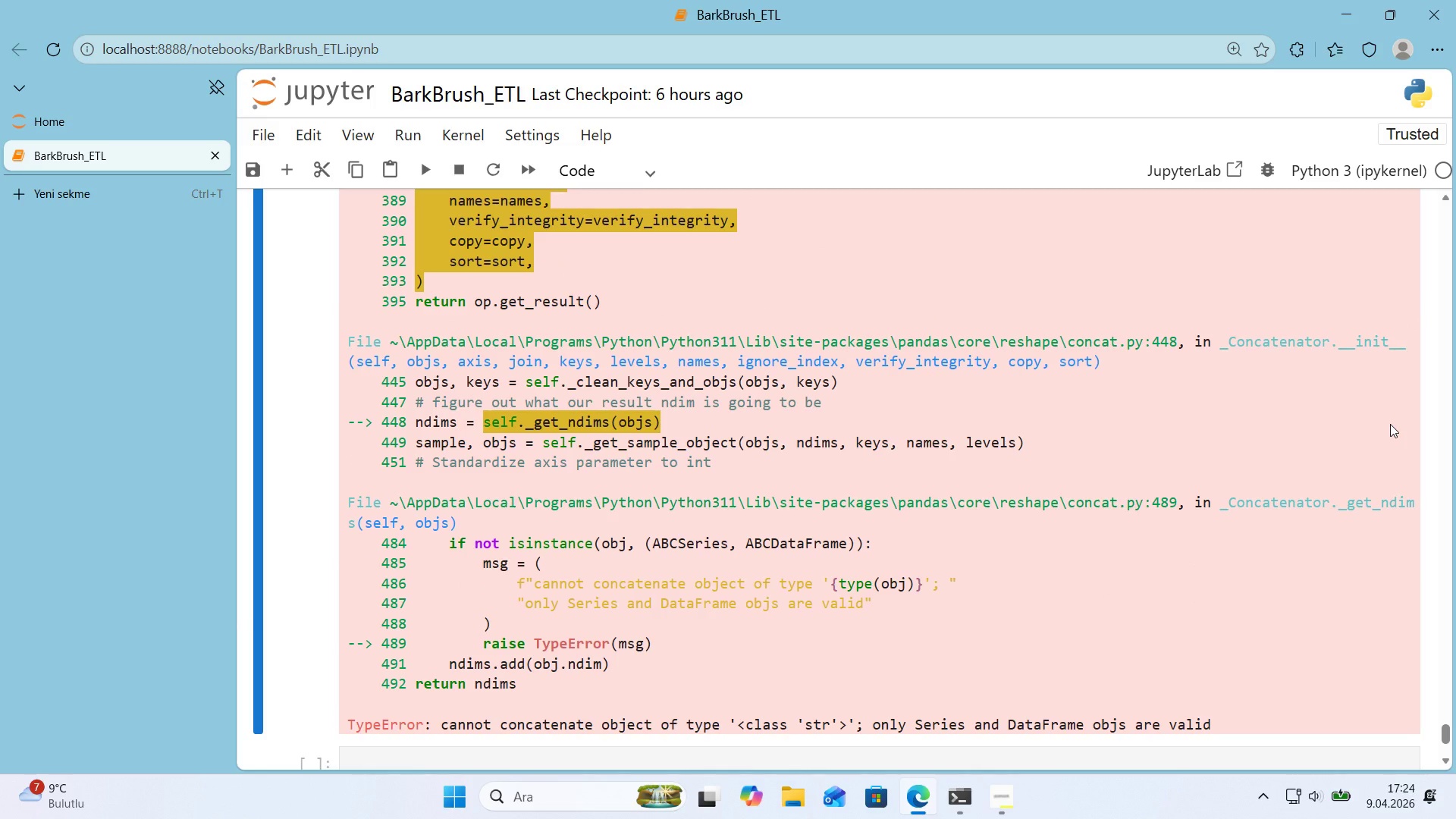 
wait(23.91)
 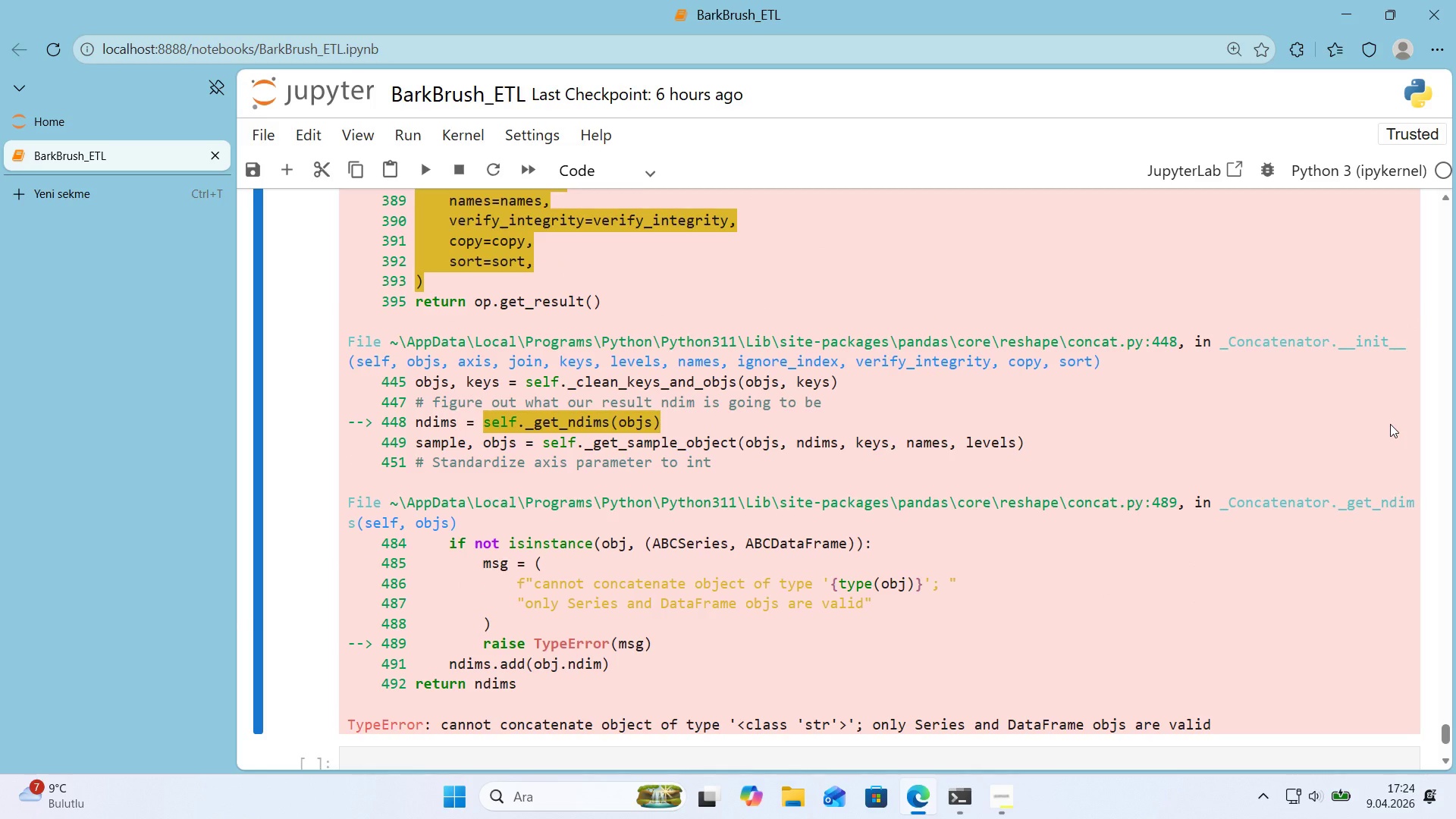 
scroll: coordinate [1232, 383], scroll_direction: up, amount: 4.0
 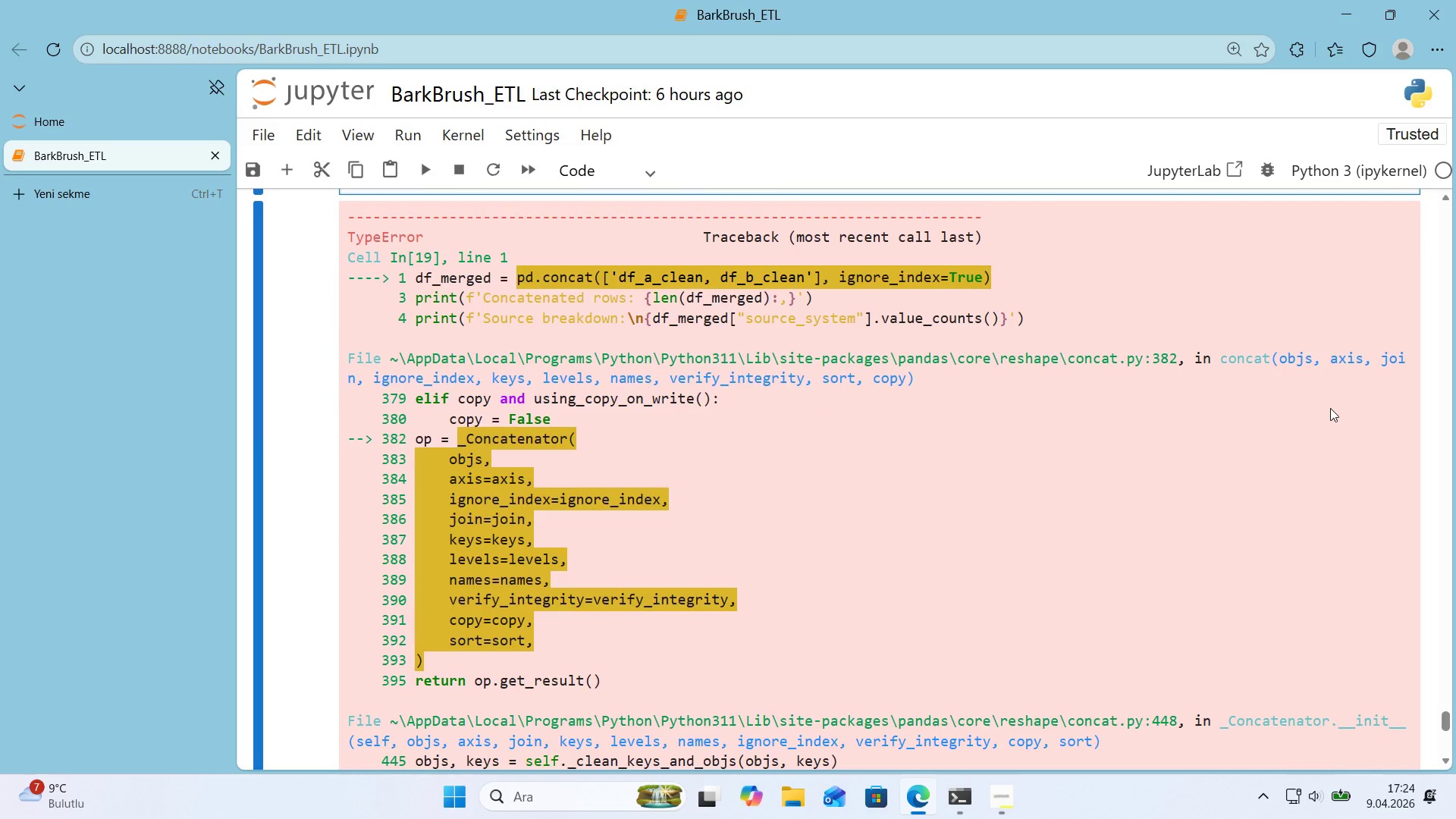 
wait(16.21)
 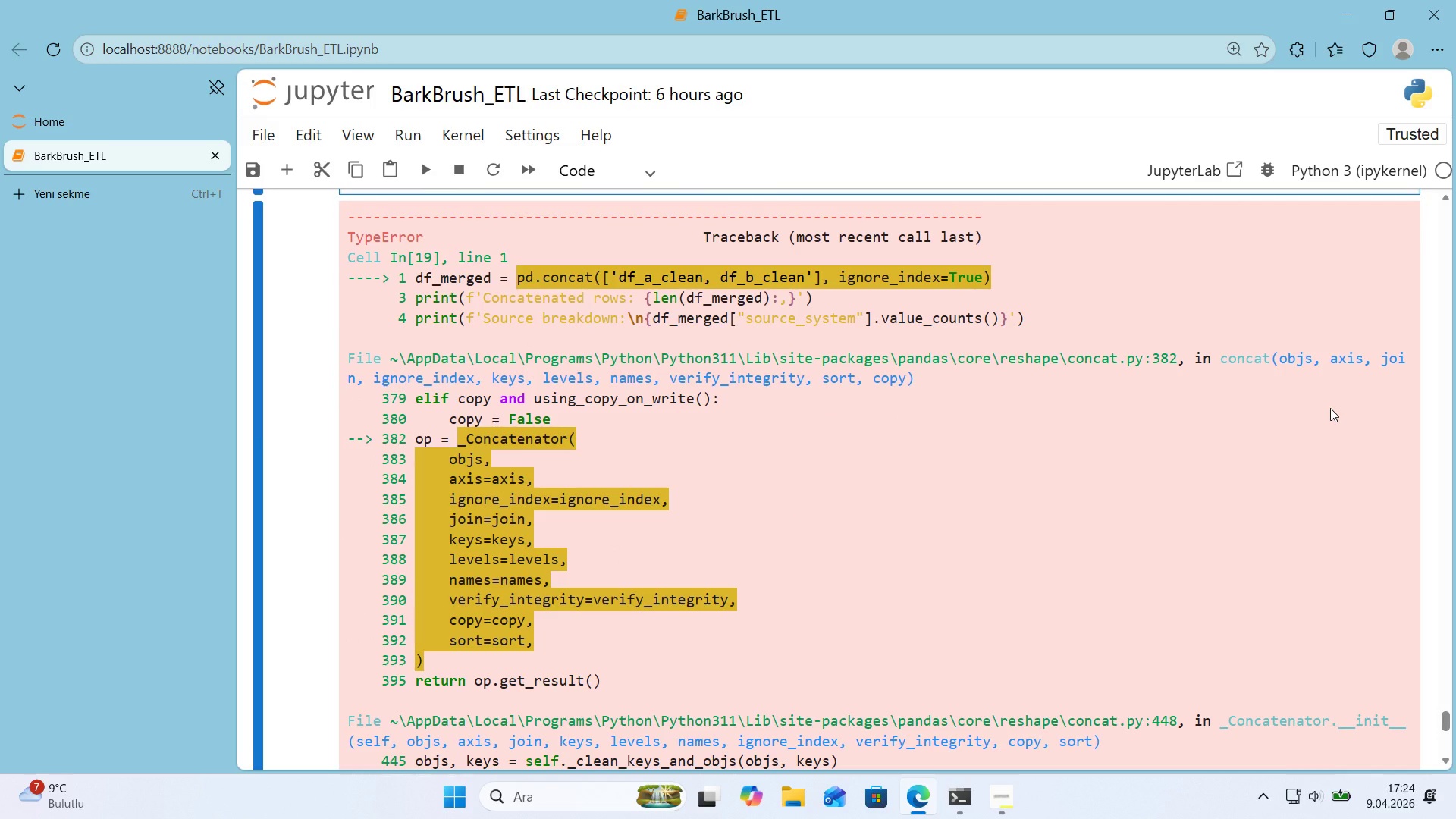 
scroll: coordinate [817, 400], scroll_direction: up, amount: 3.0
 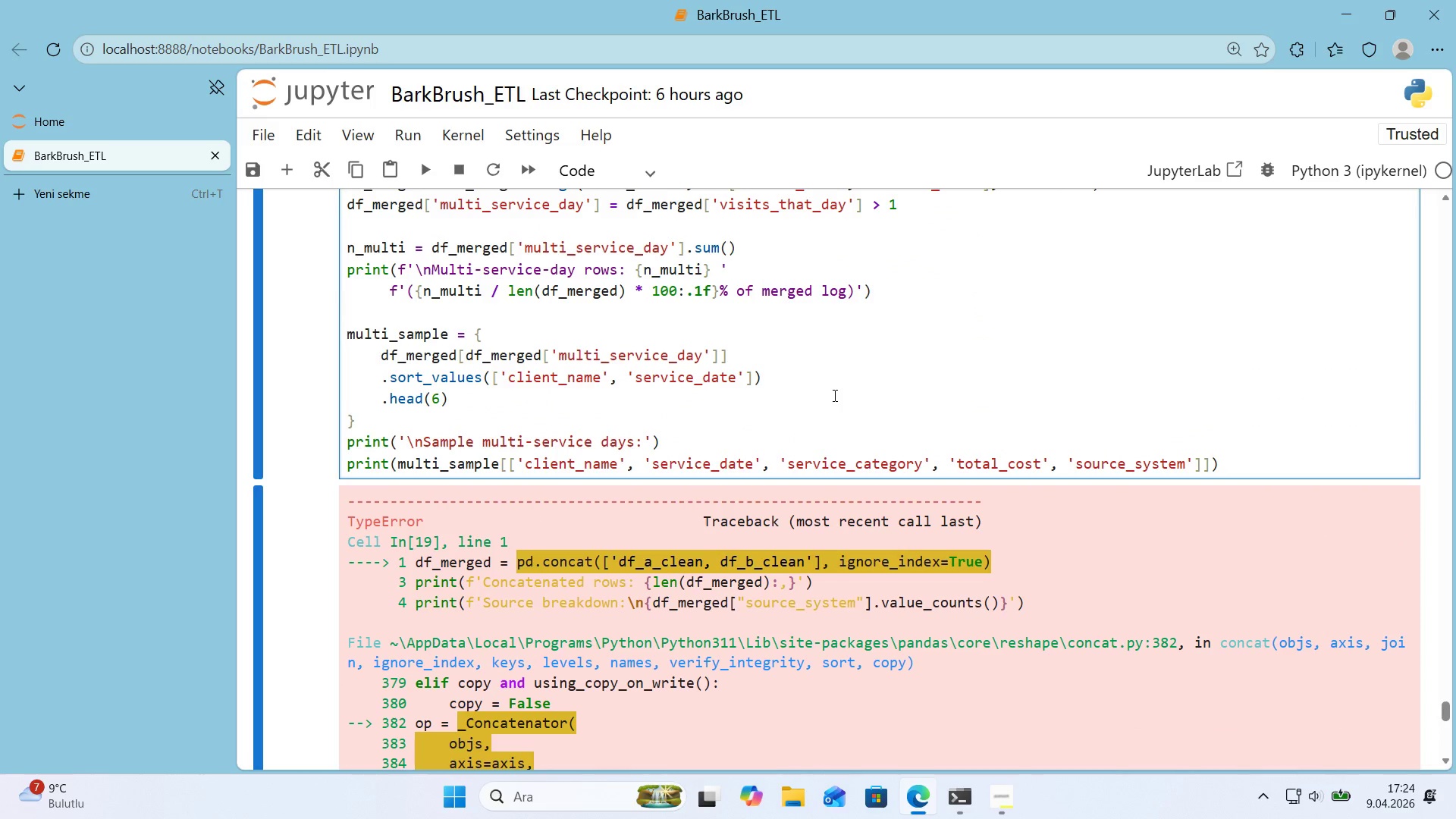 
wait(6.07)
 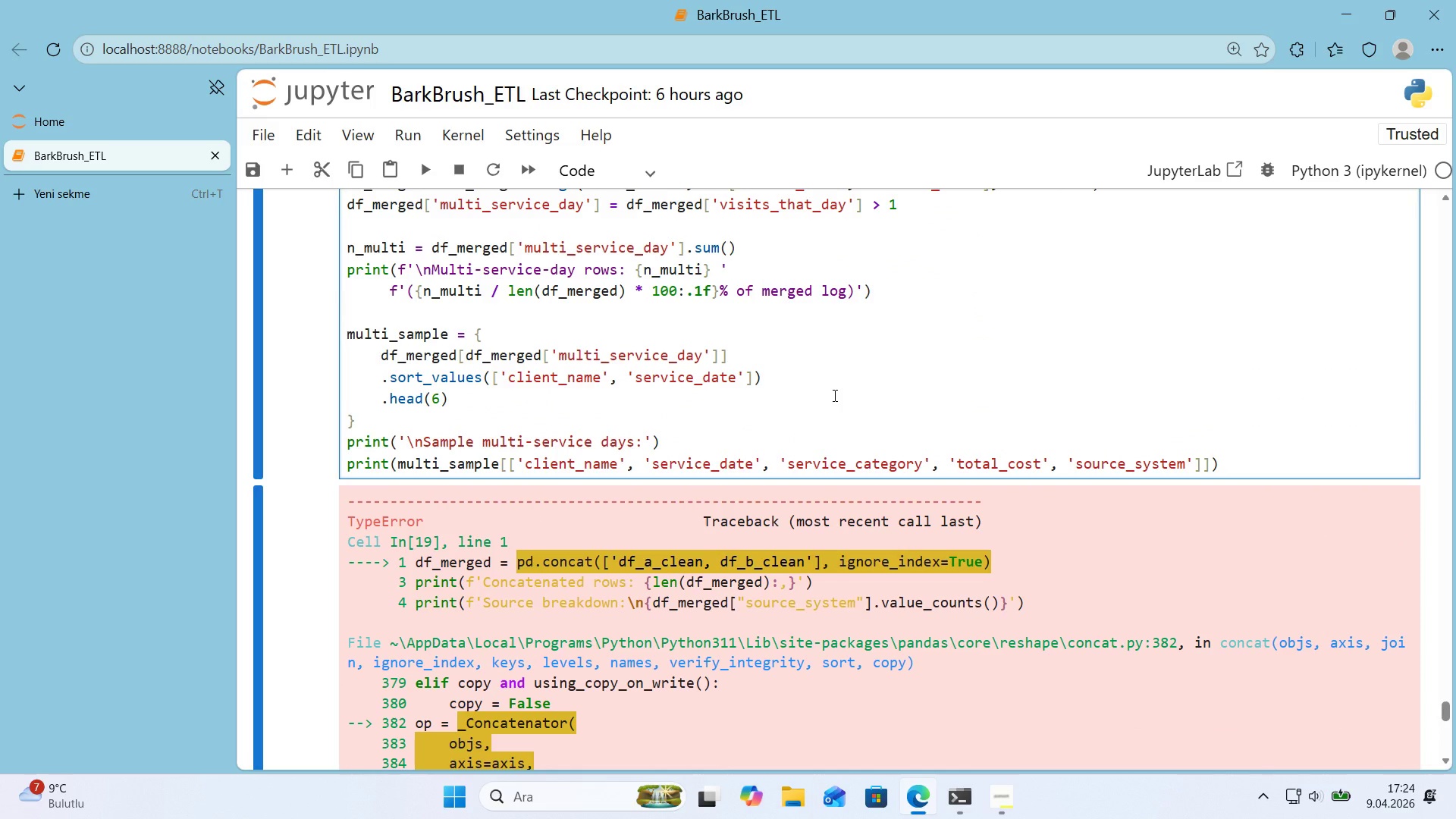 
left_click([764, 354])
 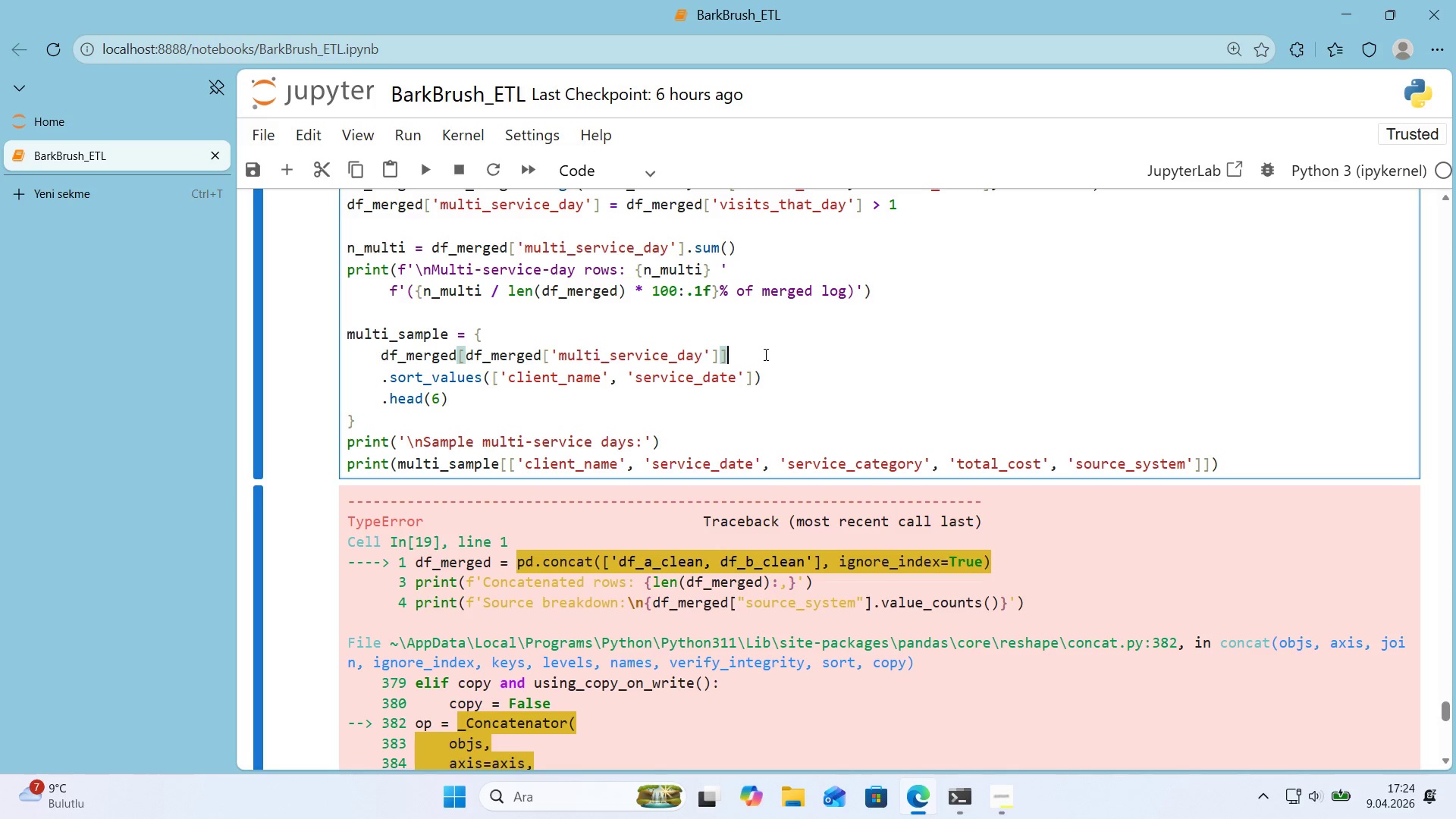 
wait(8.69)
 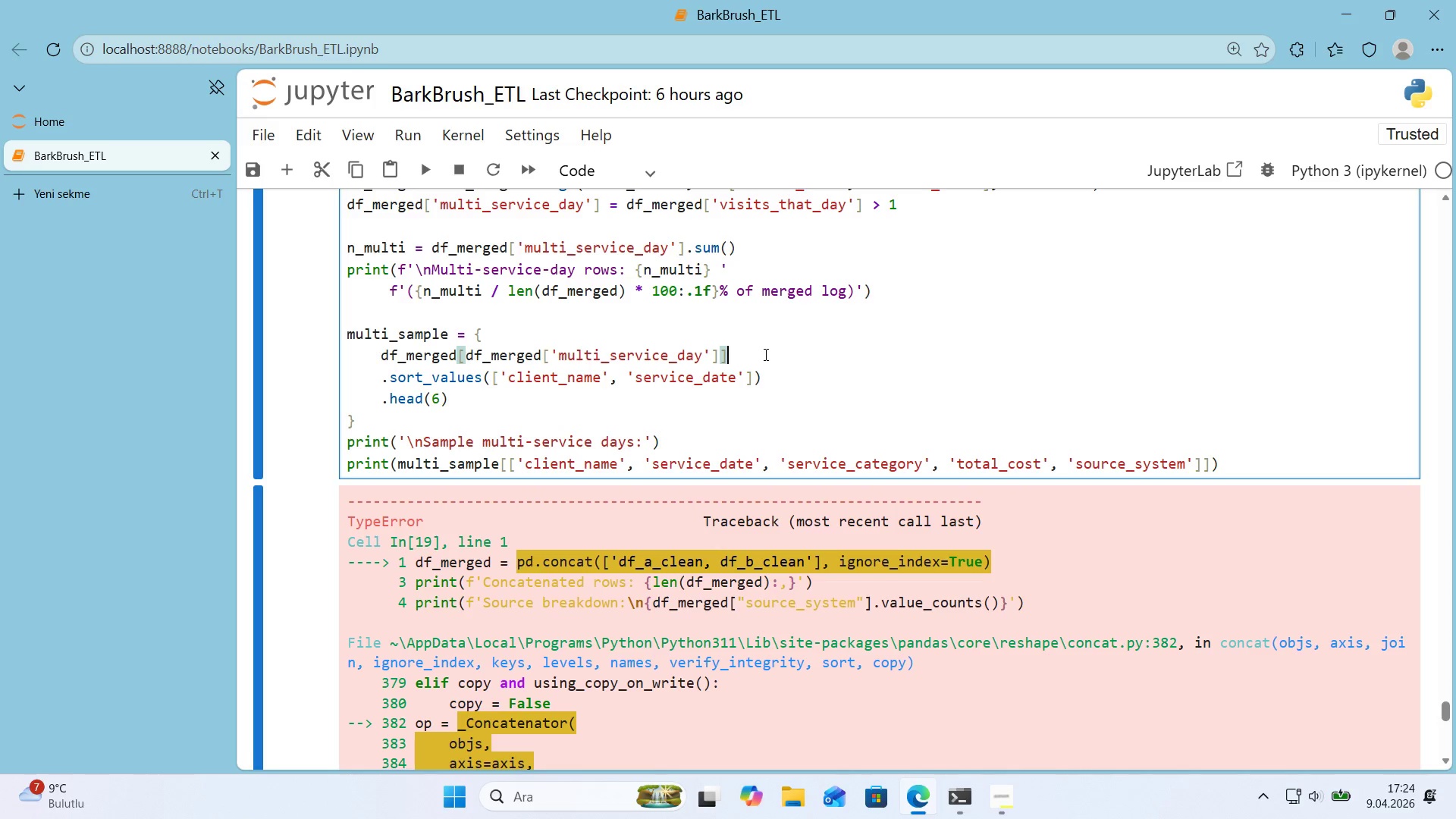 
scroll: coordinate [749, 353], scroll_direction: up, amount: 7.0
 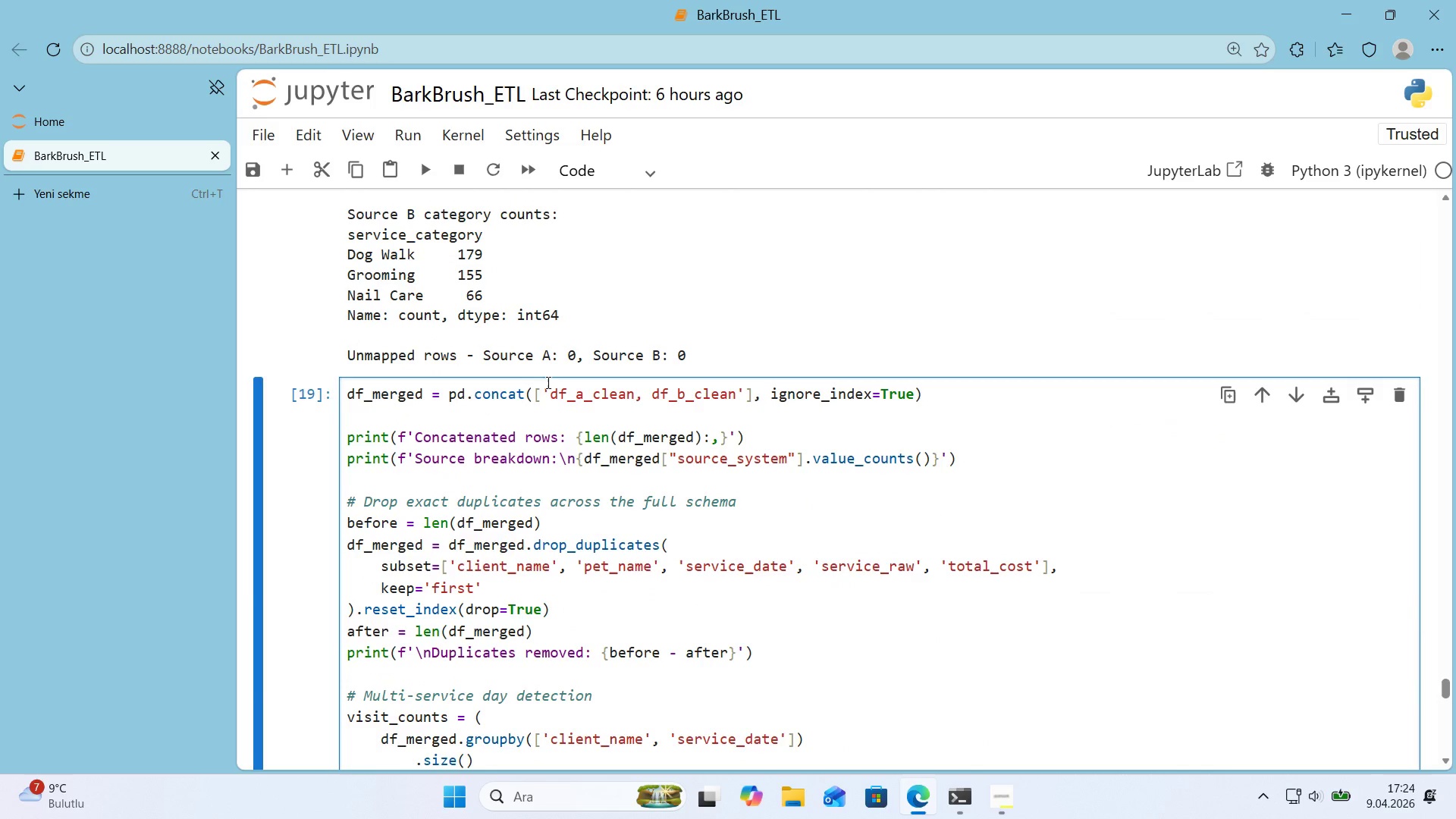 
left_click_drag(start_coordinate=[544, 389], to_coordinate=[549, 390])
 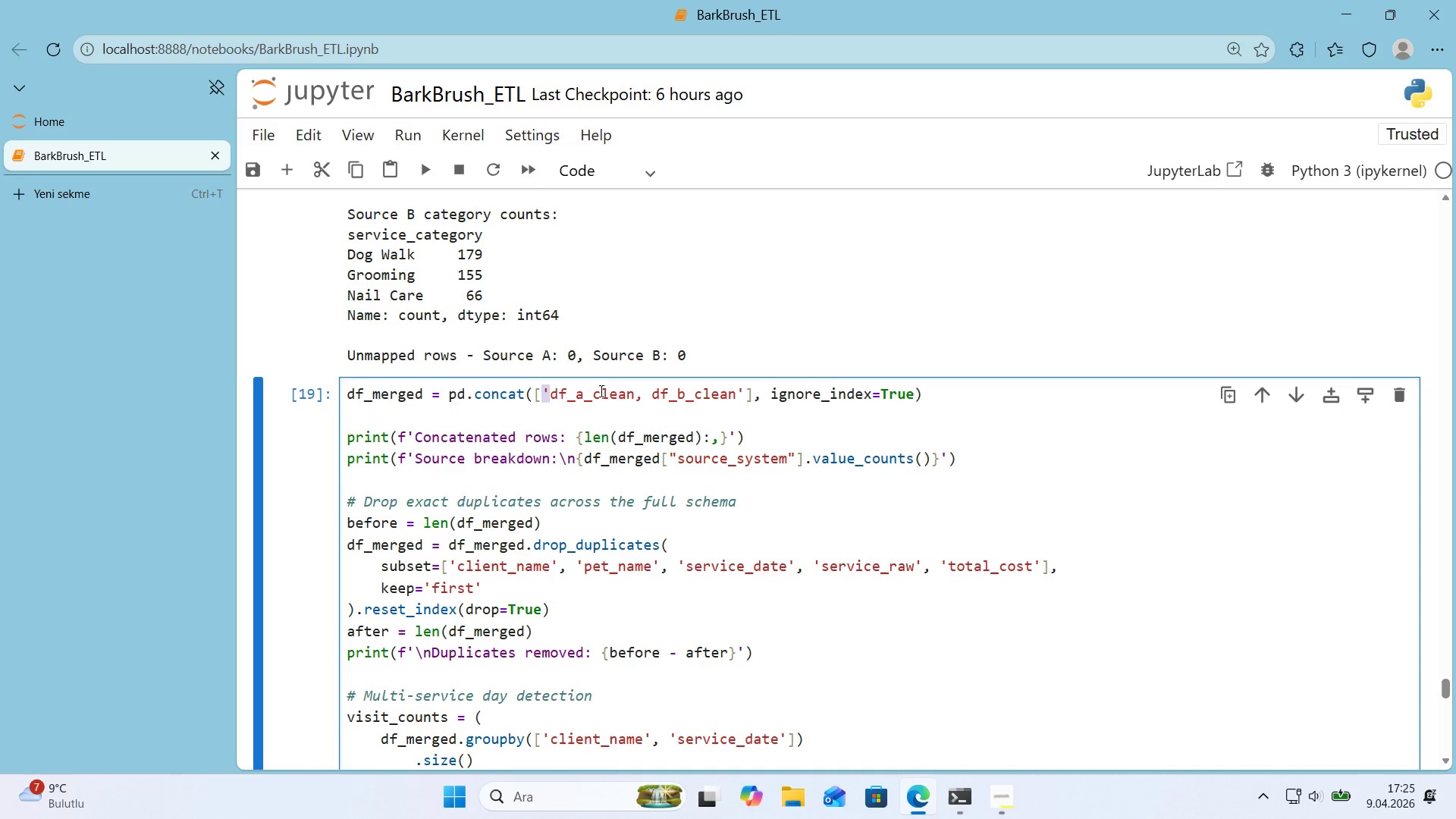 
key(Shift+Backspace)
 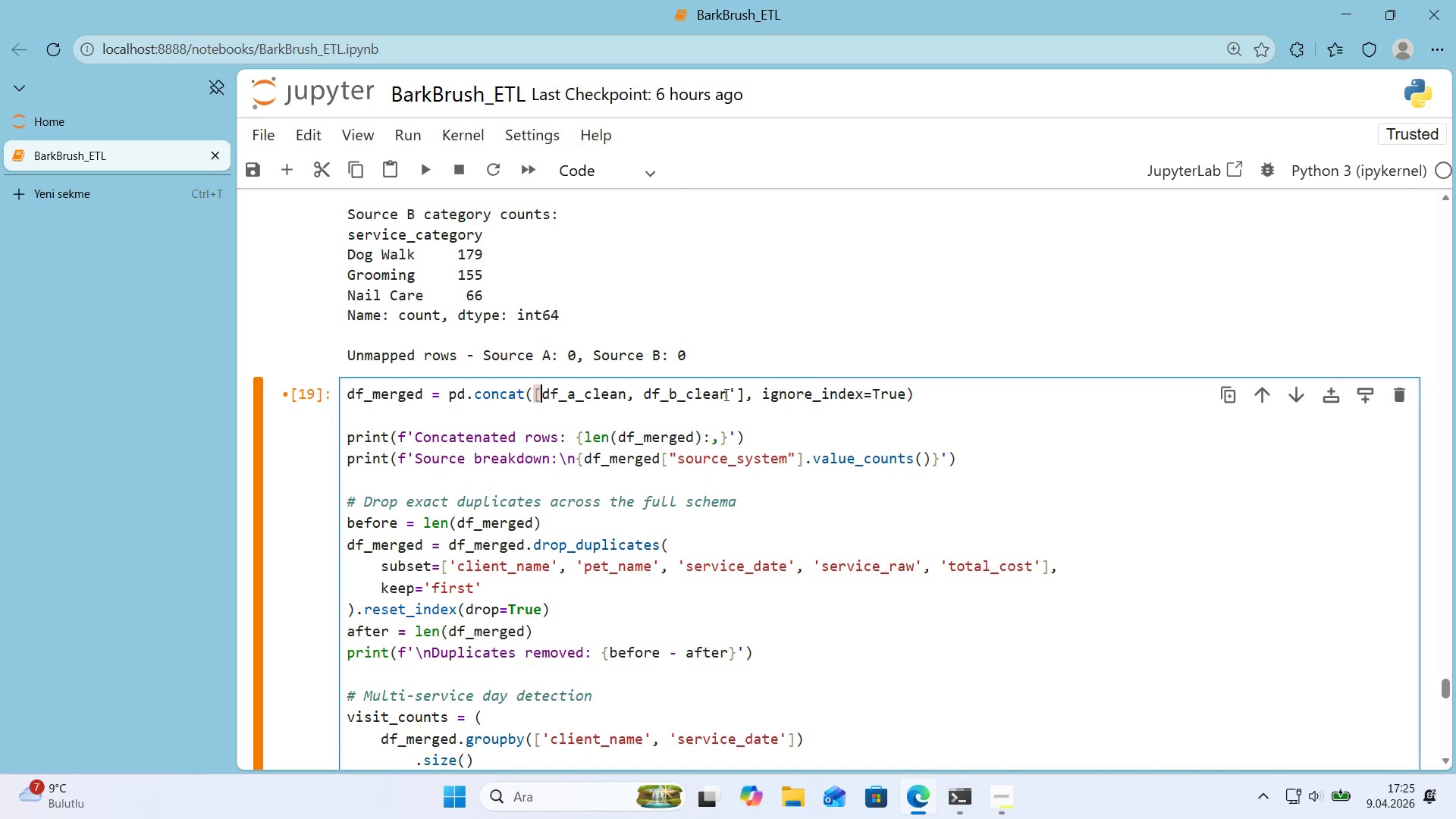 
left_click_drag(start_coordinate=[728, 393], to_coordinate=[736, 394])
 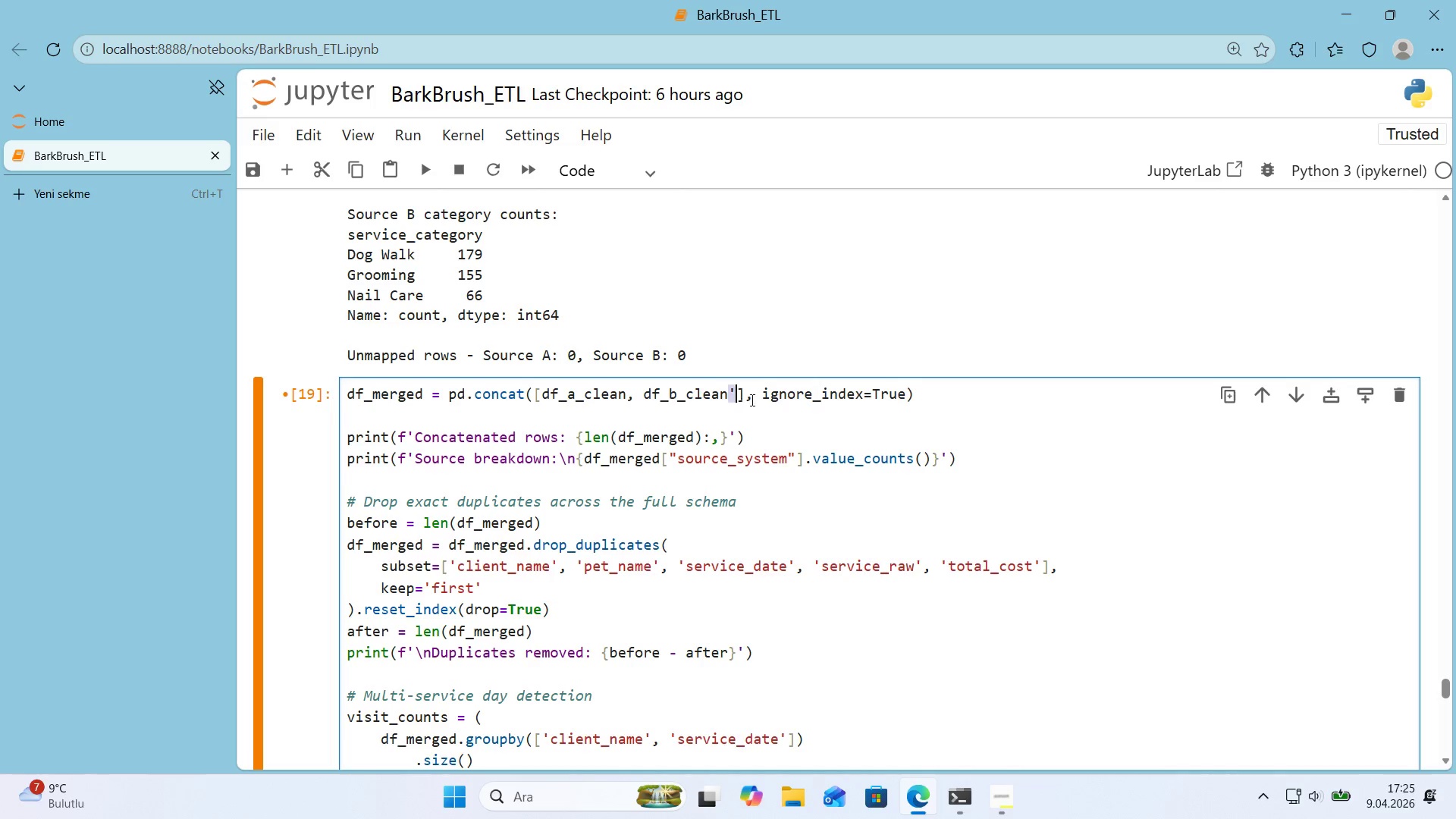 
key(Shift+Backspace)
 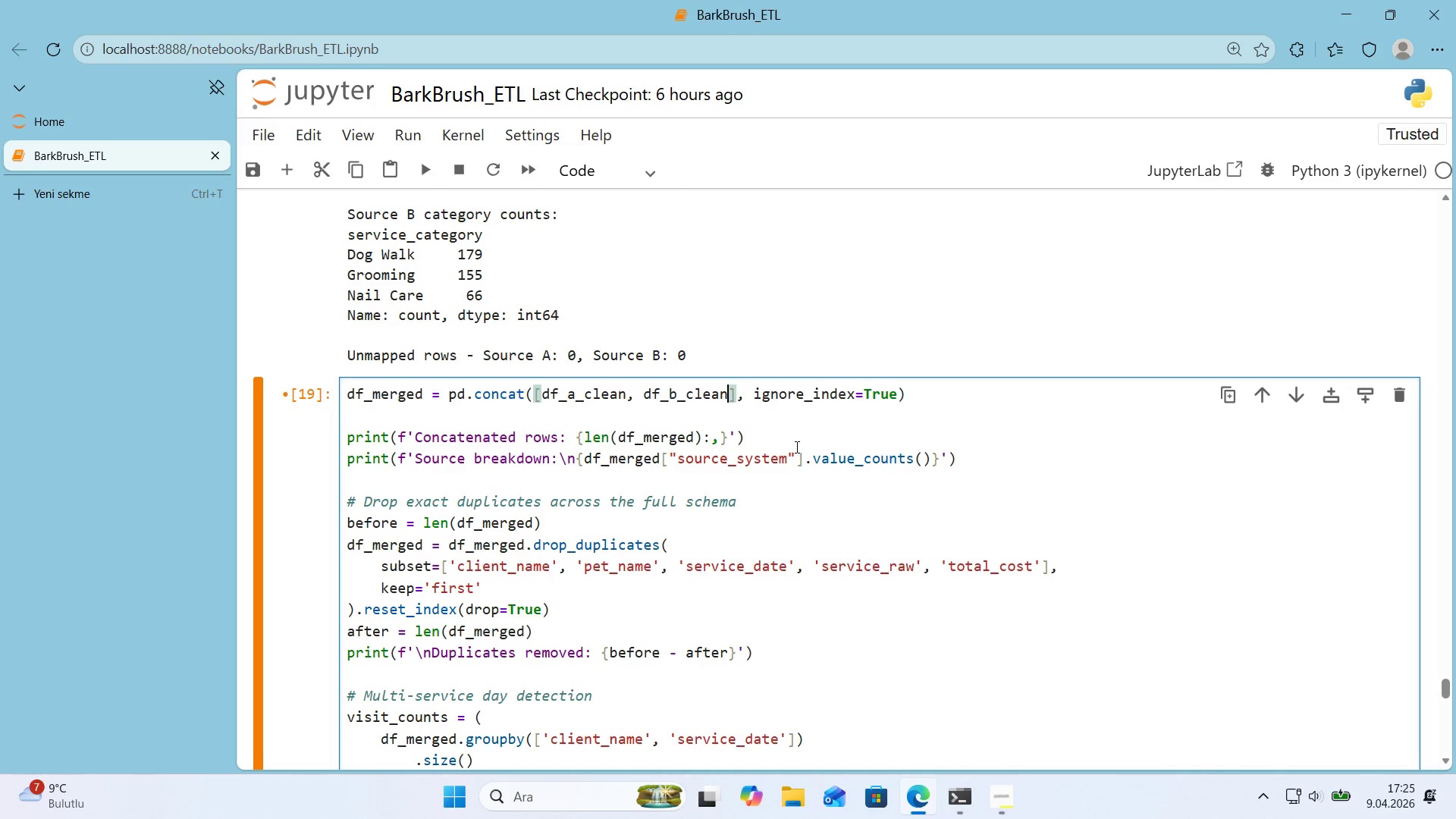 
key(Shift+Enter)
 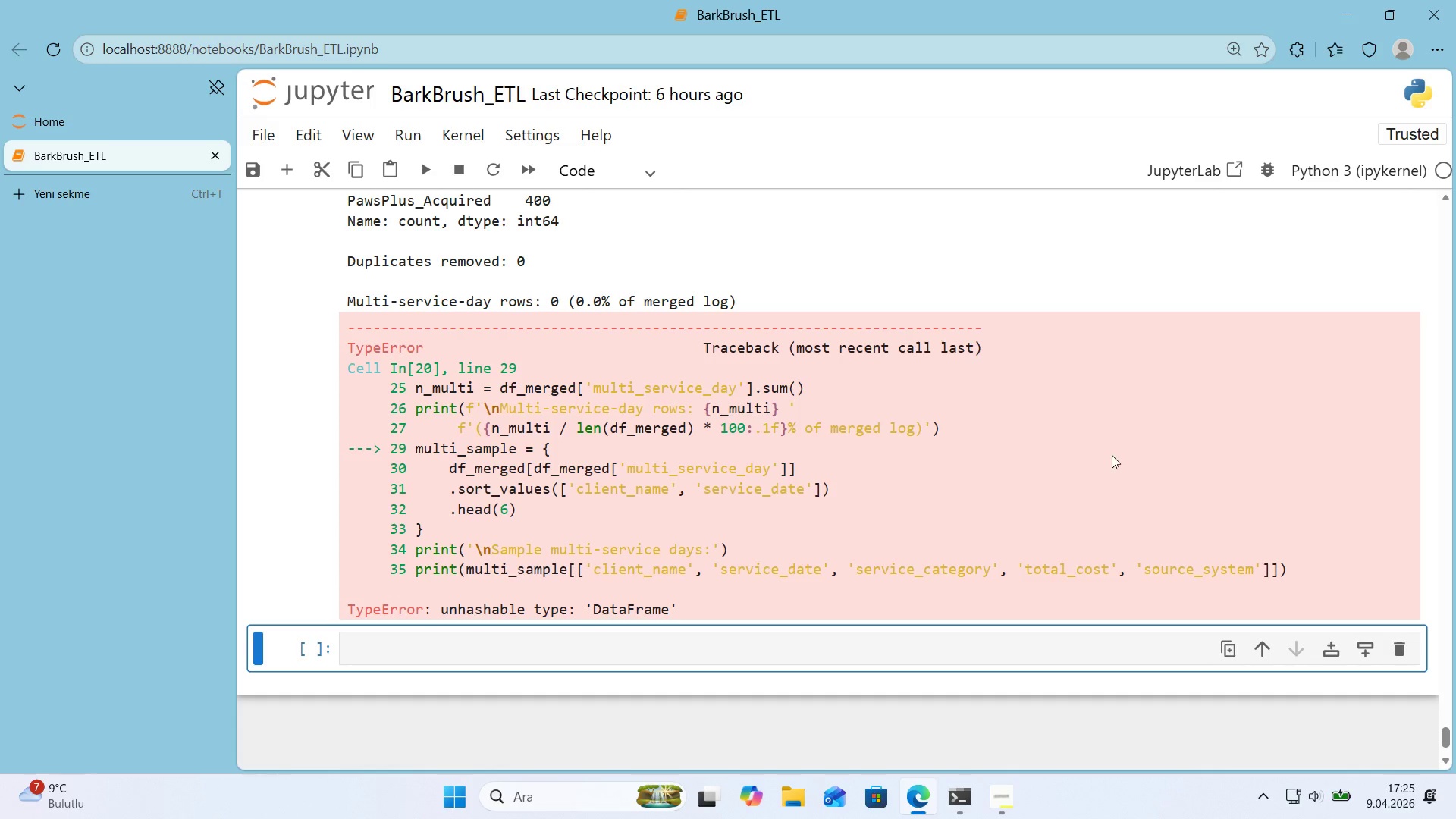 
wait(32.42)
 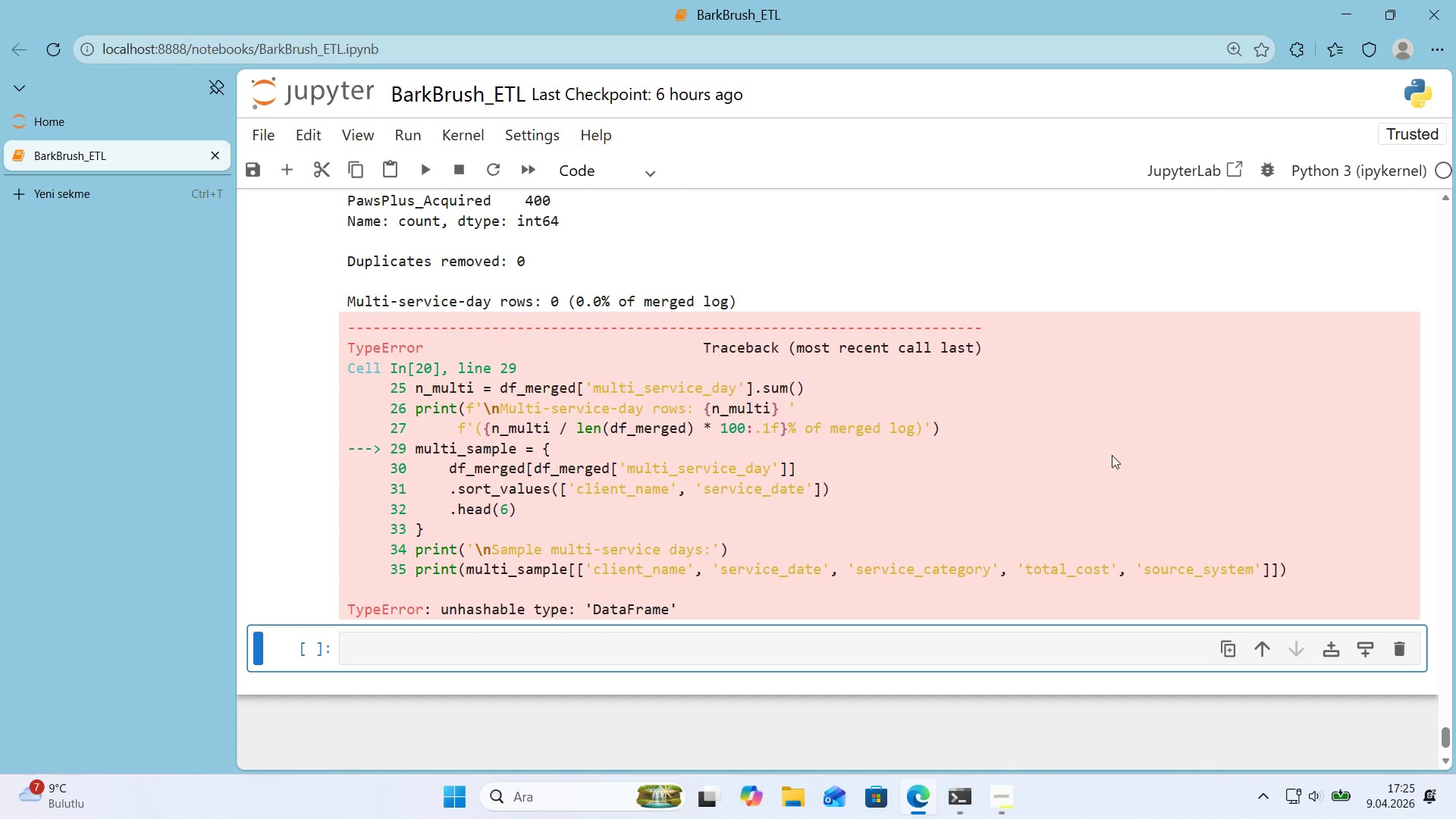 
scroll: coordinate [1107, 456], scroll_direction: up, amount: 5.0
 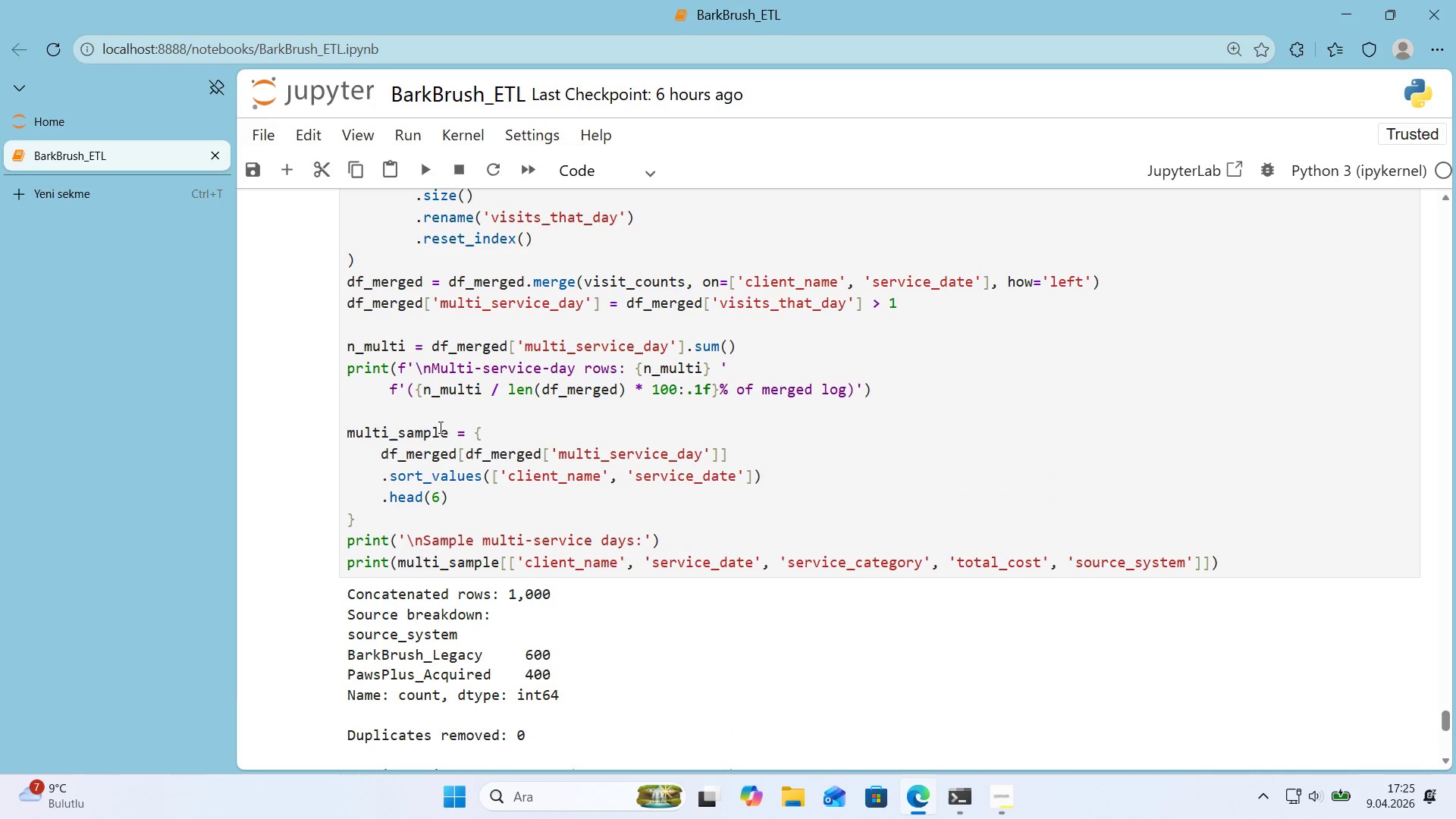 
left_click_drag(start_coordinate=[487, 437], to_coordinate=[475, 439])
 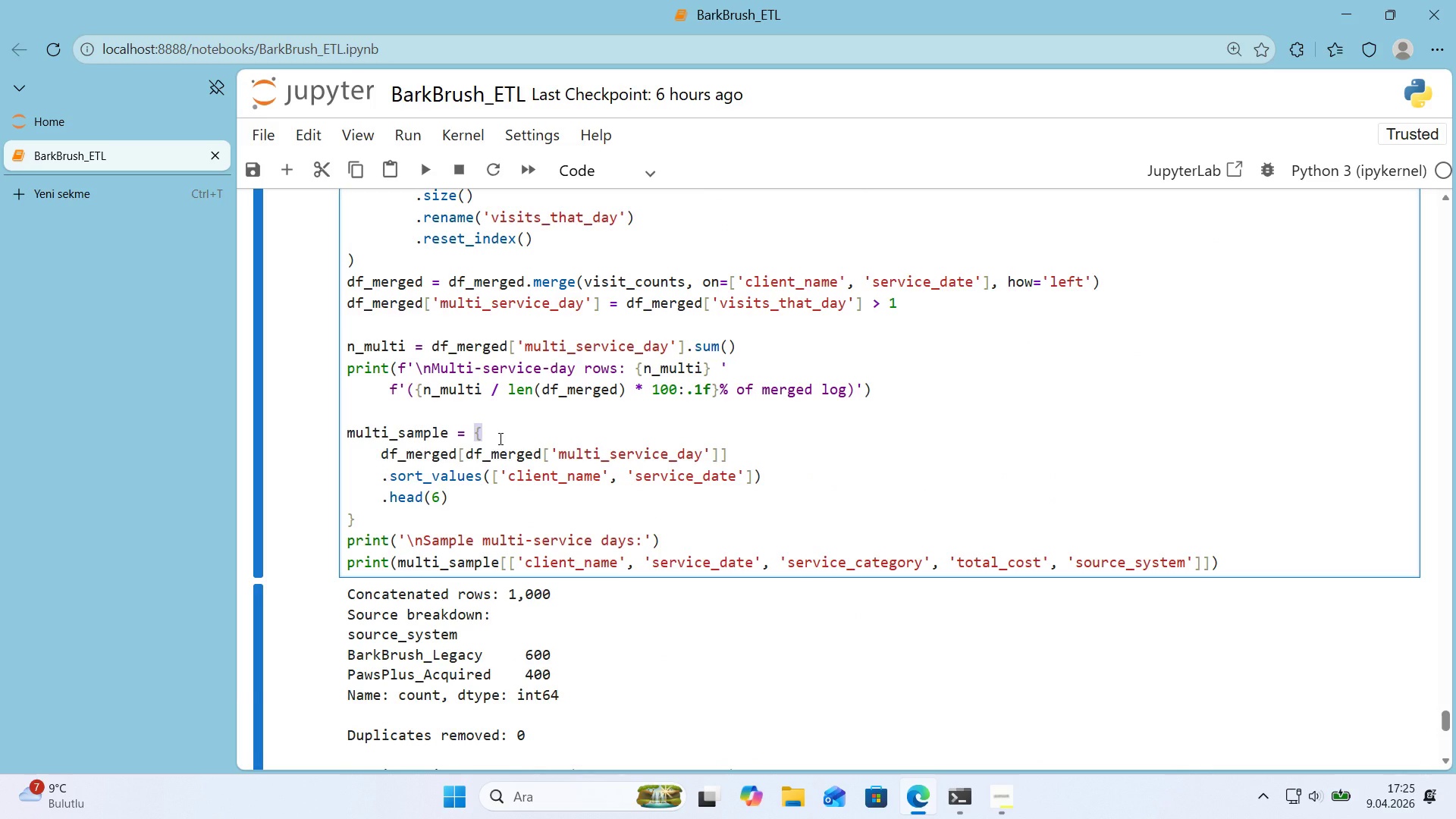 
key(Shift+8)
 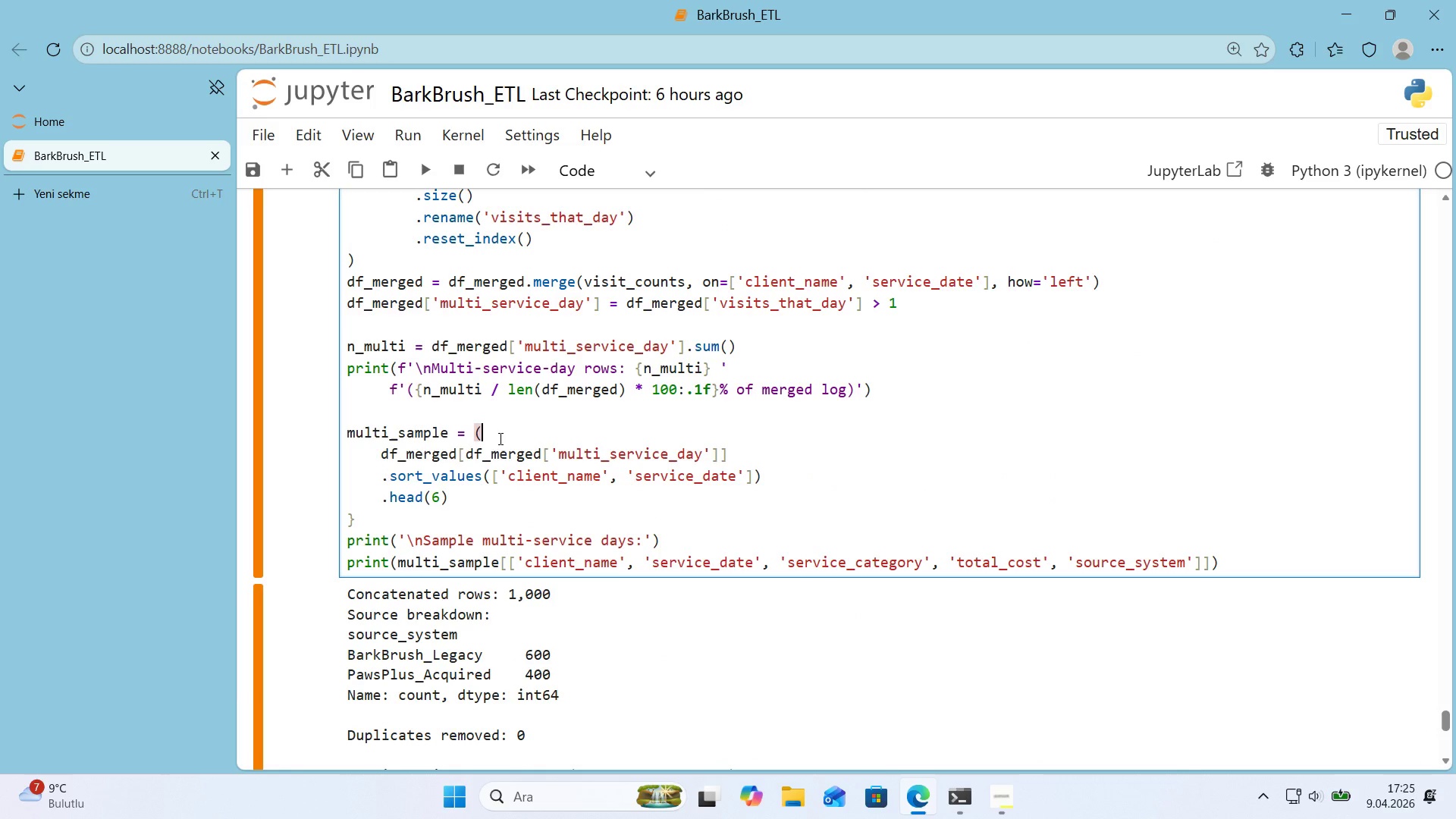 
key(ArrowDown)
 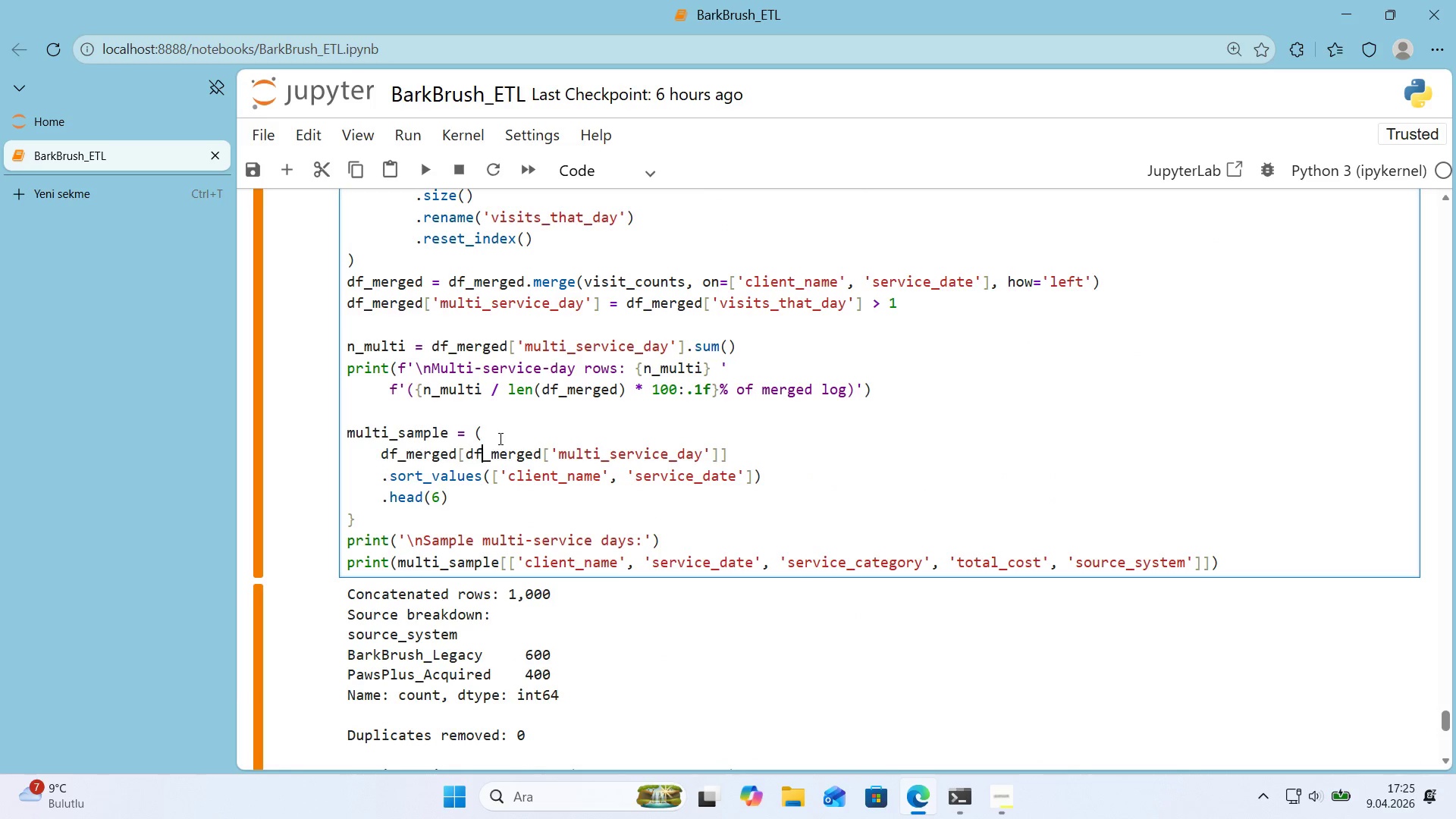 
key(ArrowDown)
 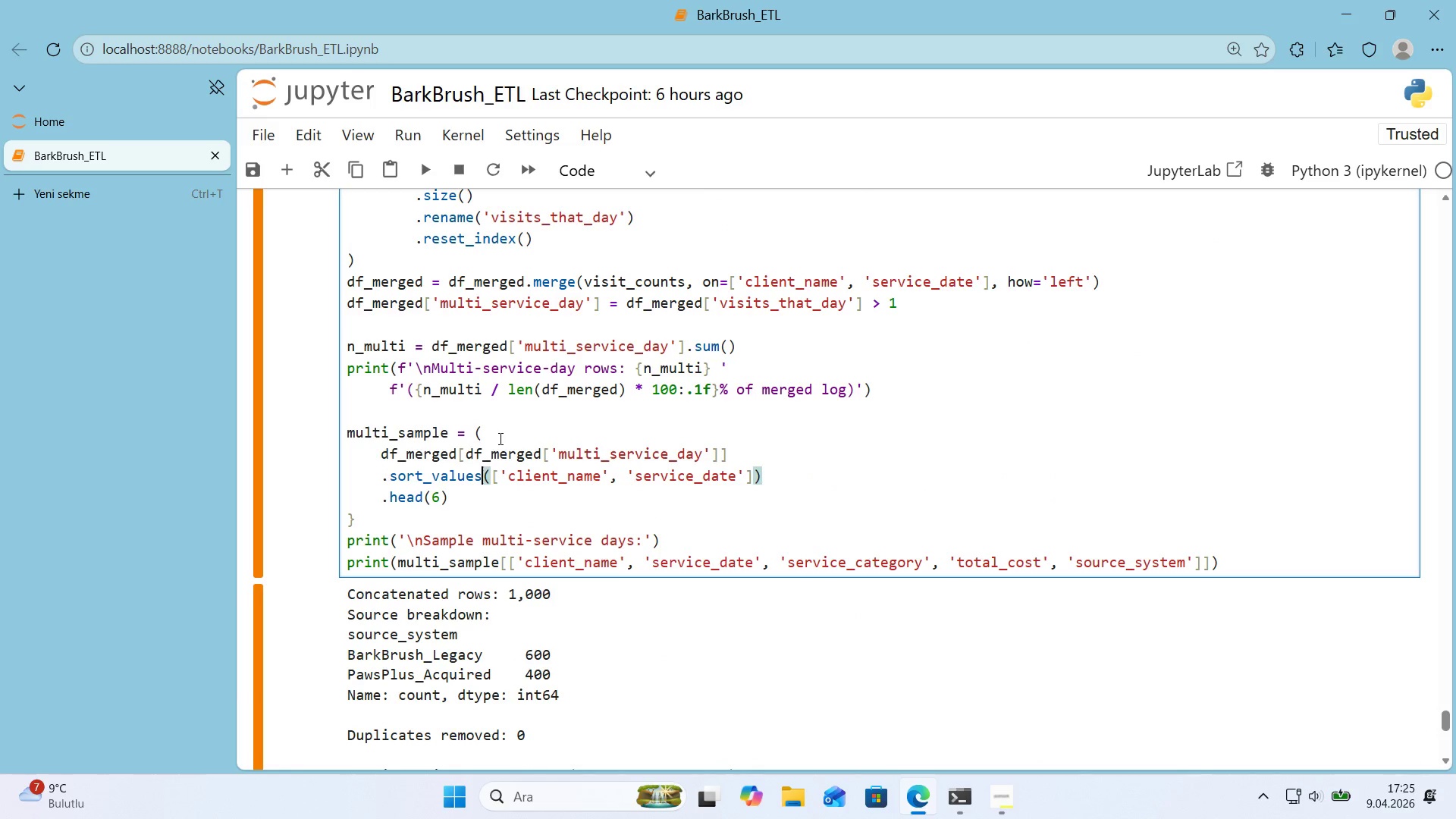 
key(ArrowDown)
 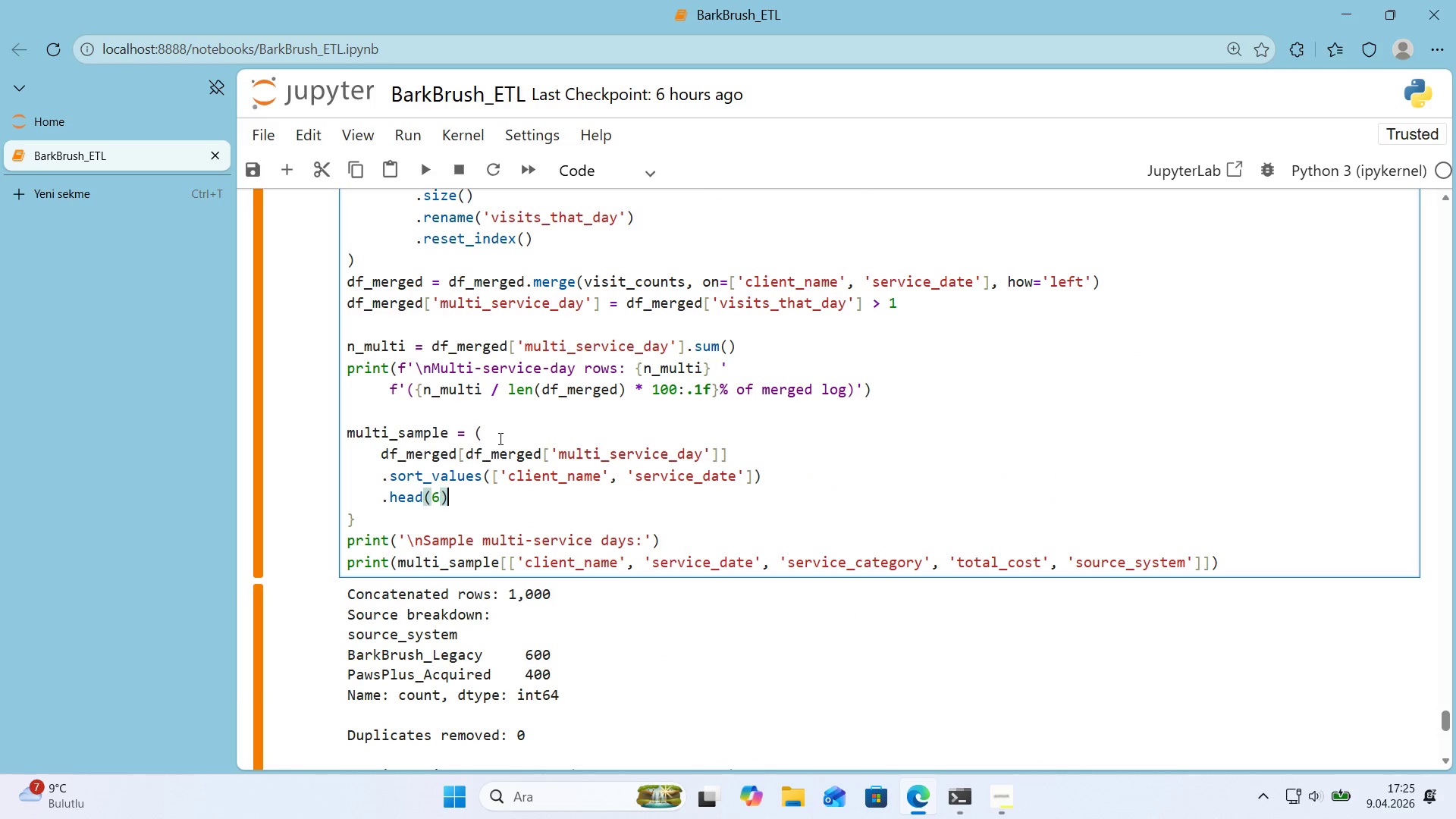 
key(ArrowDown)
 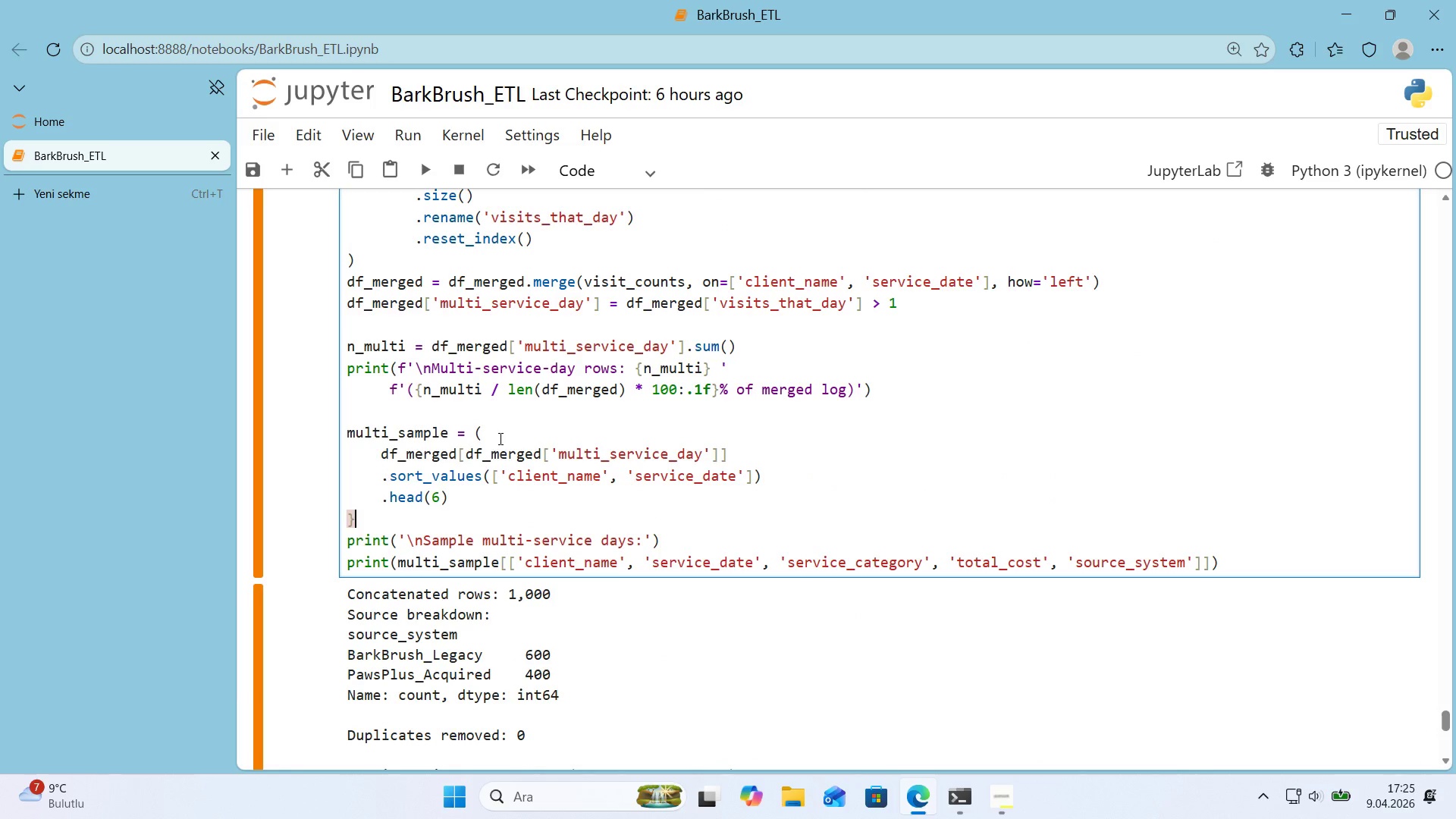 
key(Backspace)
 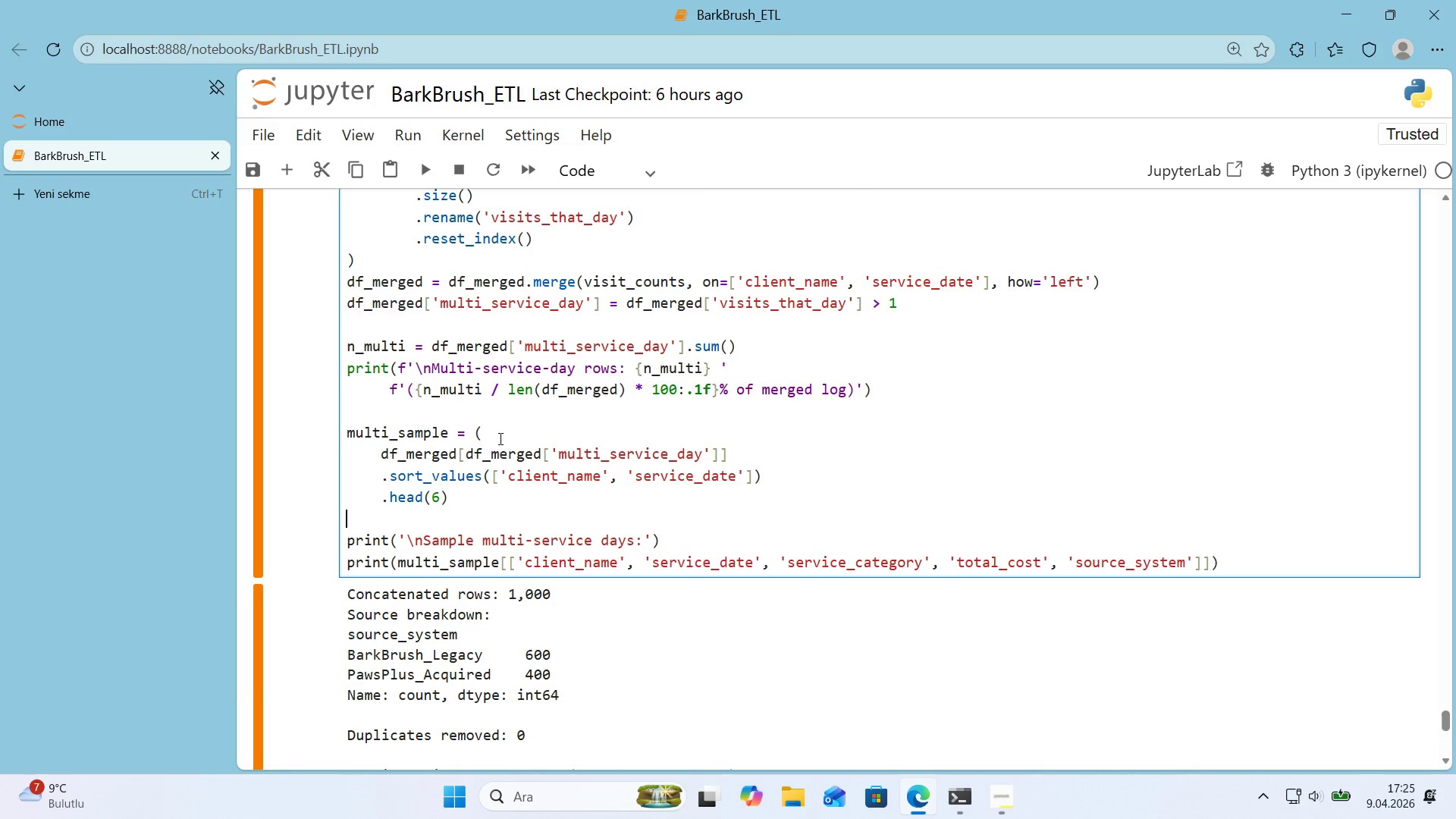 
key(Shift+ShiftRight)
 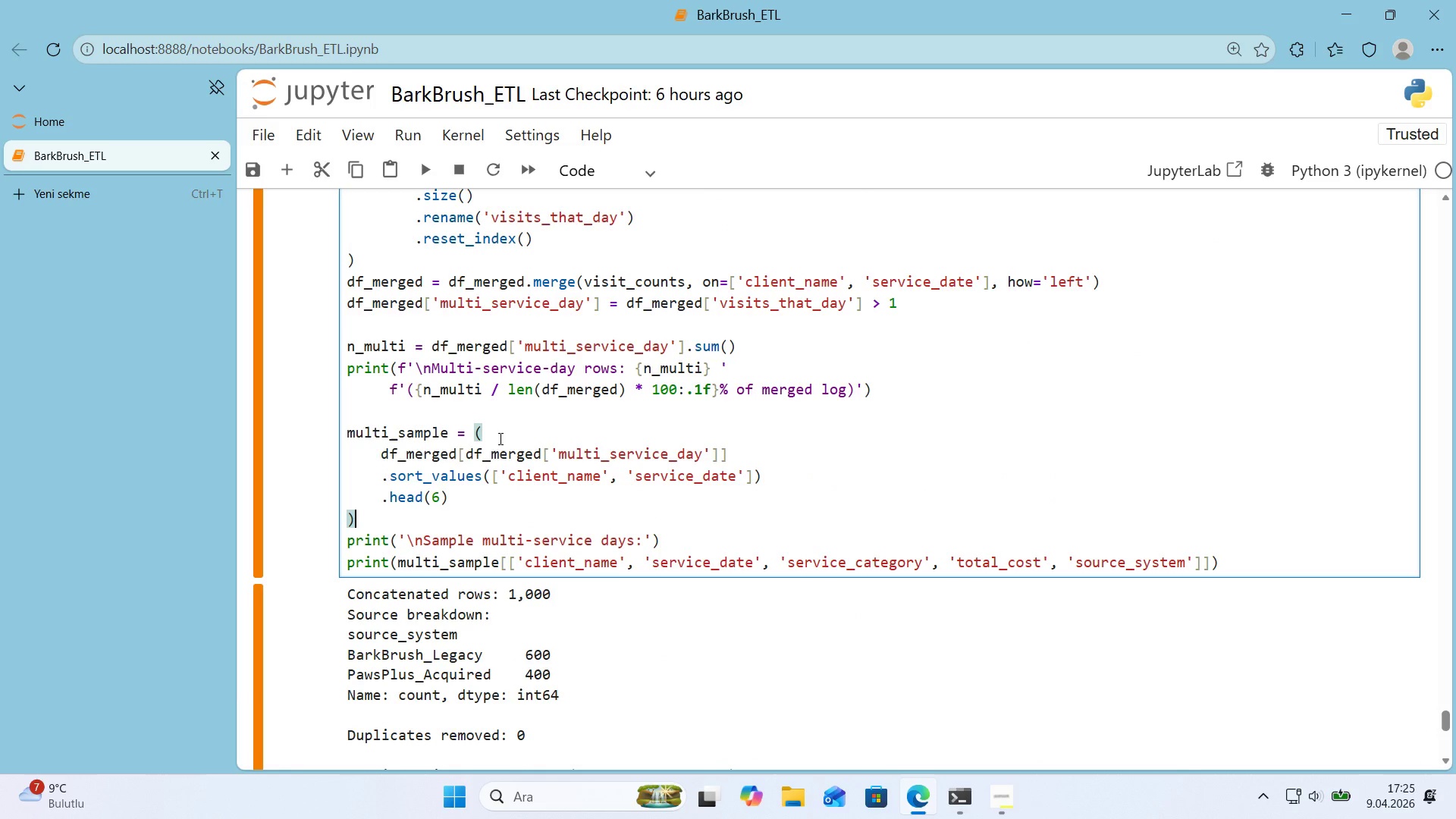 
key(Shift+9)
 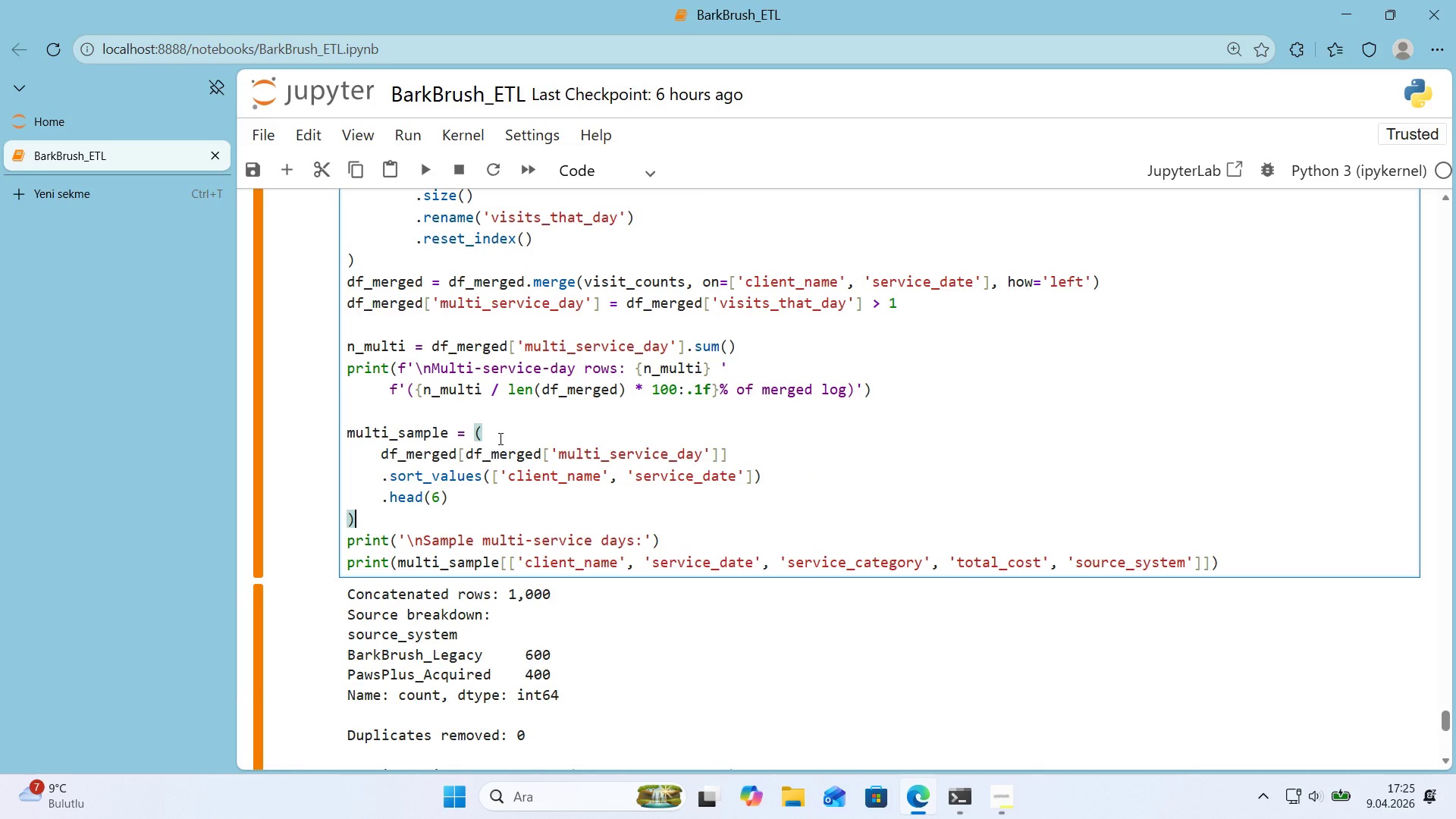 
key(Shift+Enter)
 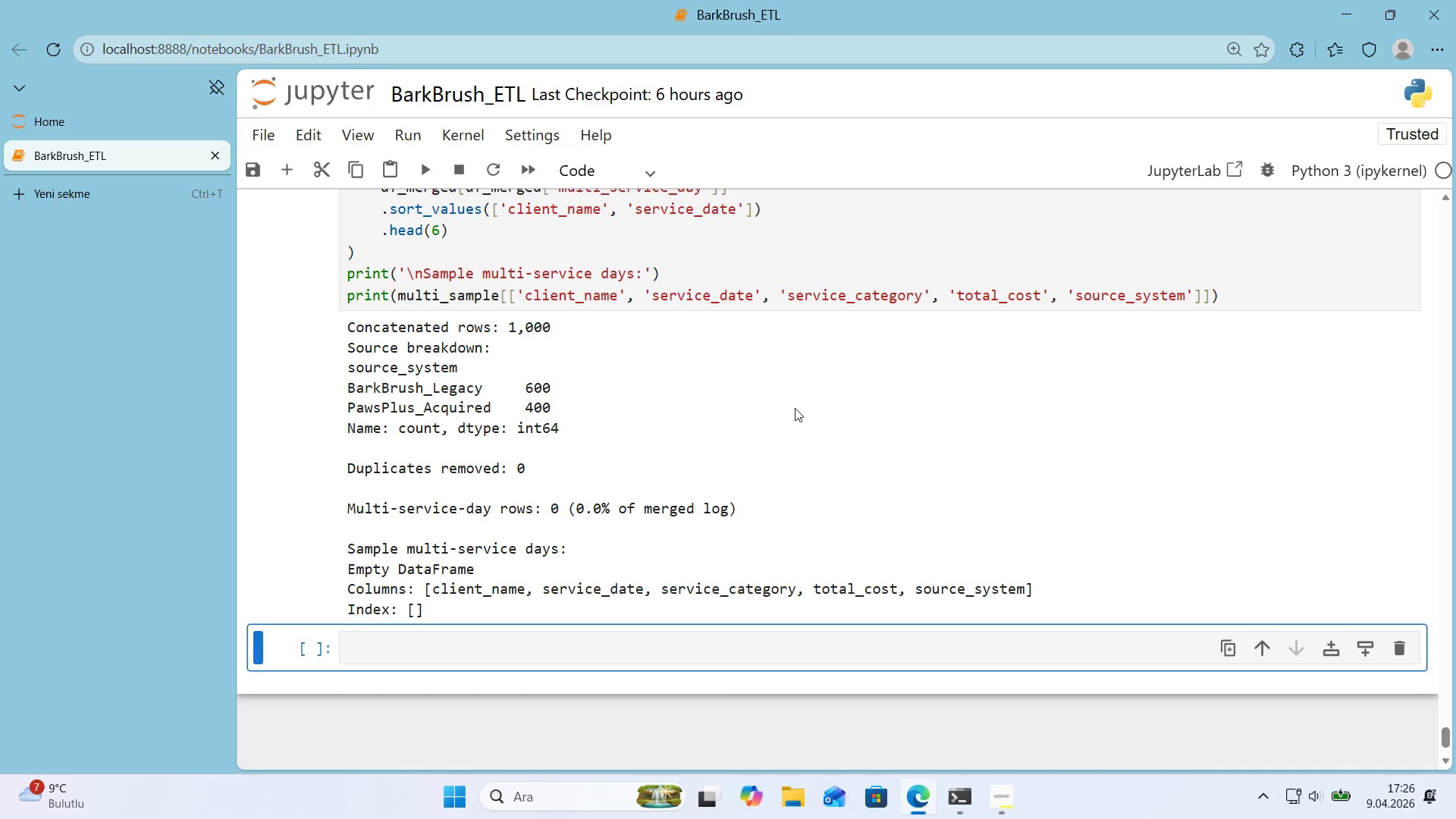 
wait(29.06)
 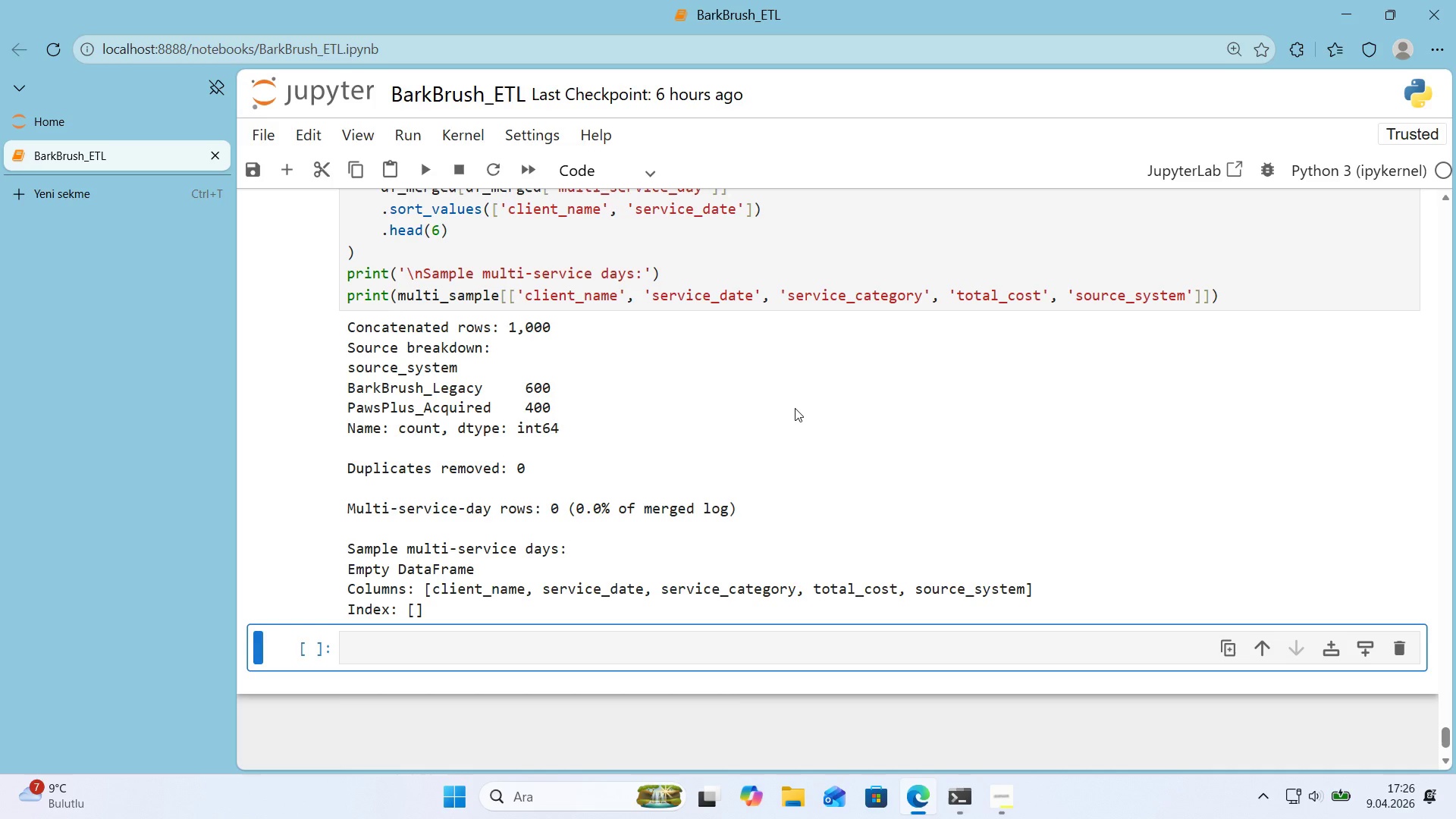 
scroll: coordinate [877, 438], scroll_direction: up, amount: 9.0
 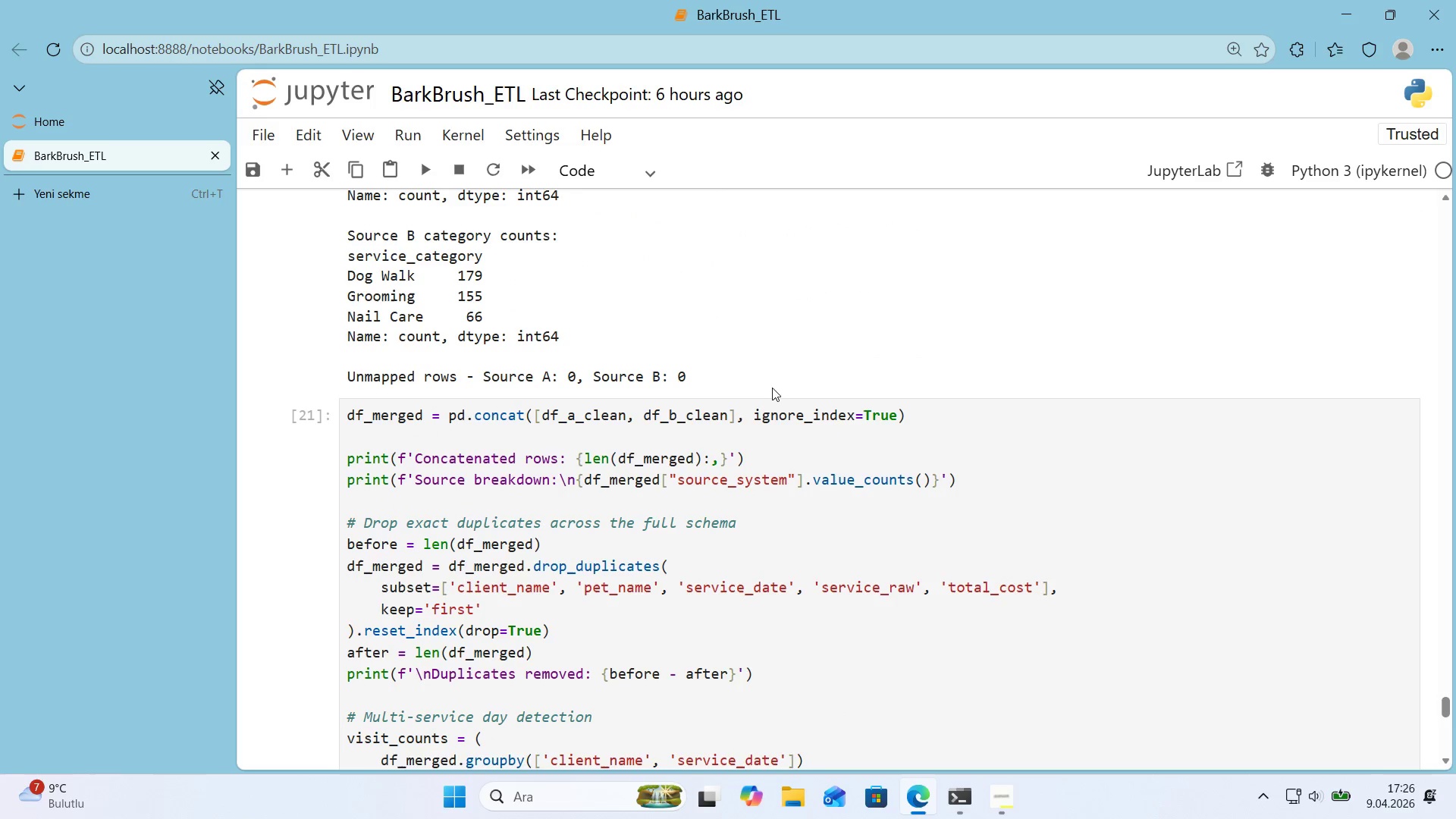 
scroll: coordinate [786, 400], scroll_direction: down, amount: 2.0
 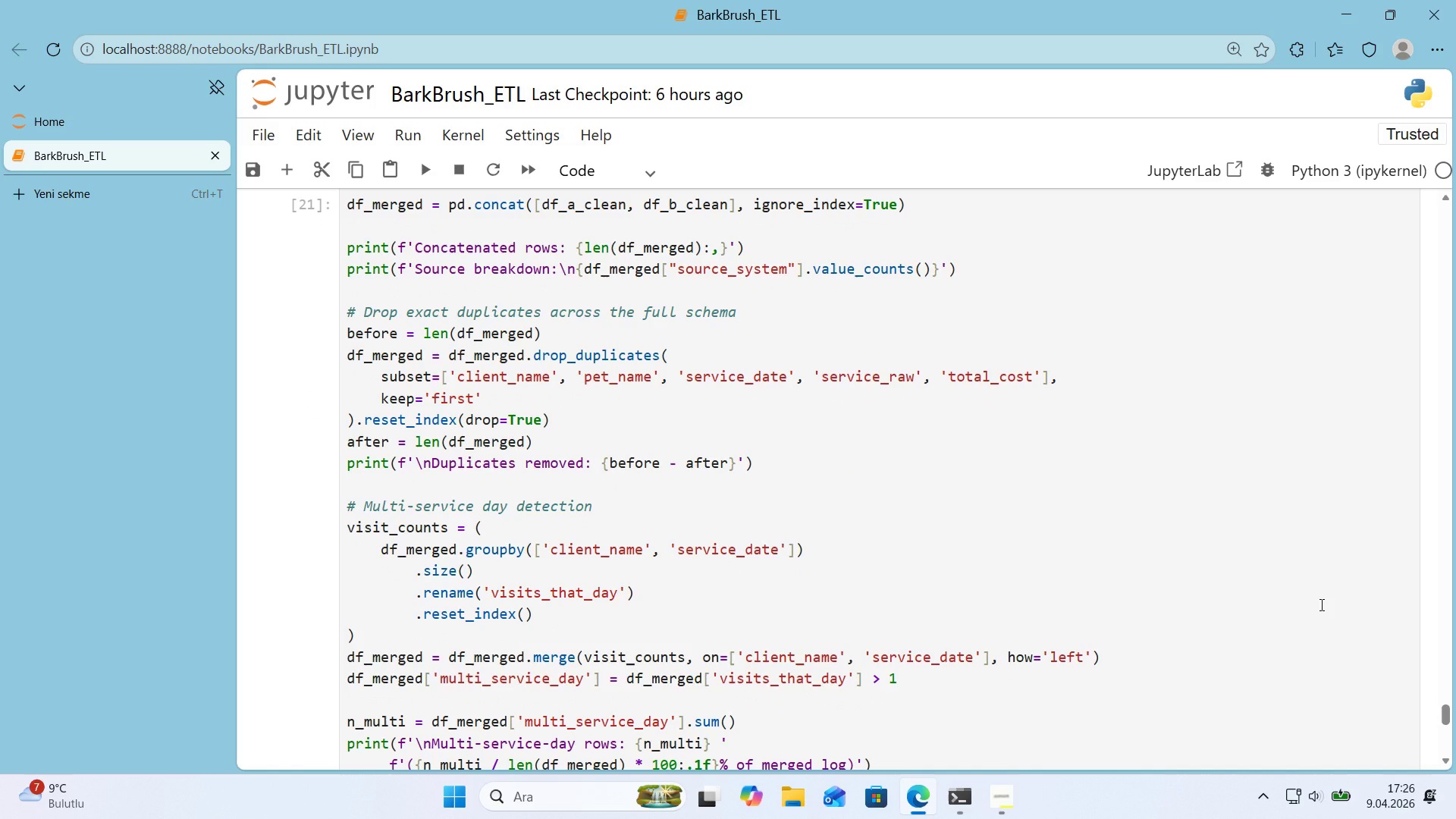 
wait(11.95)
 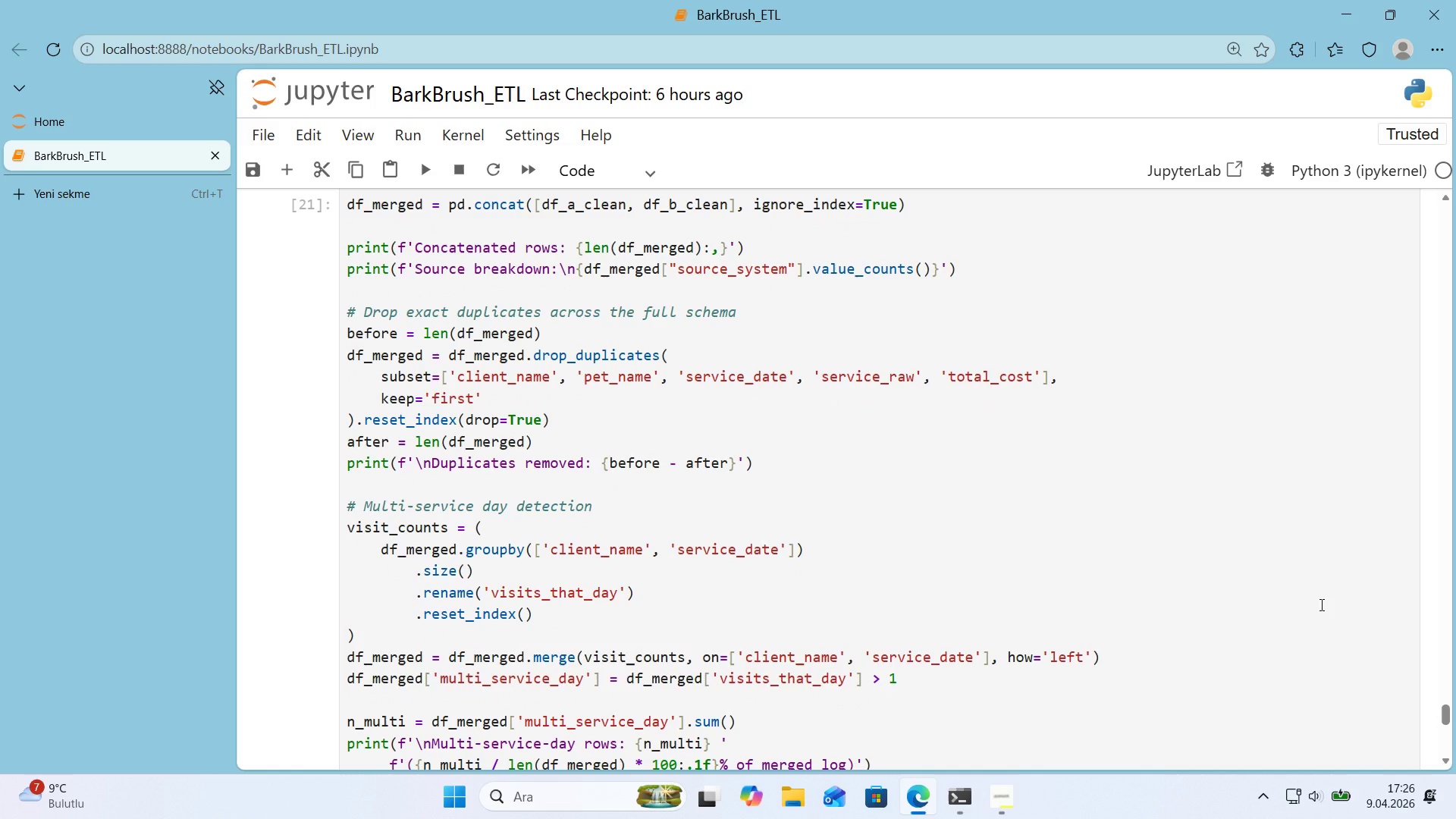 
scroll: coordinate [1319, 610], scroll_direction: down, amount: 2.0
 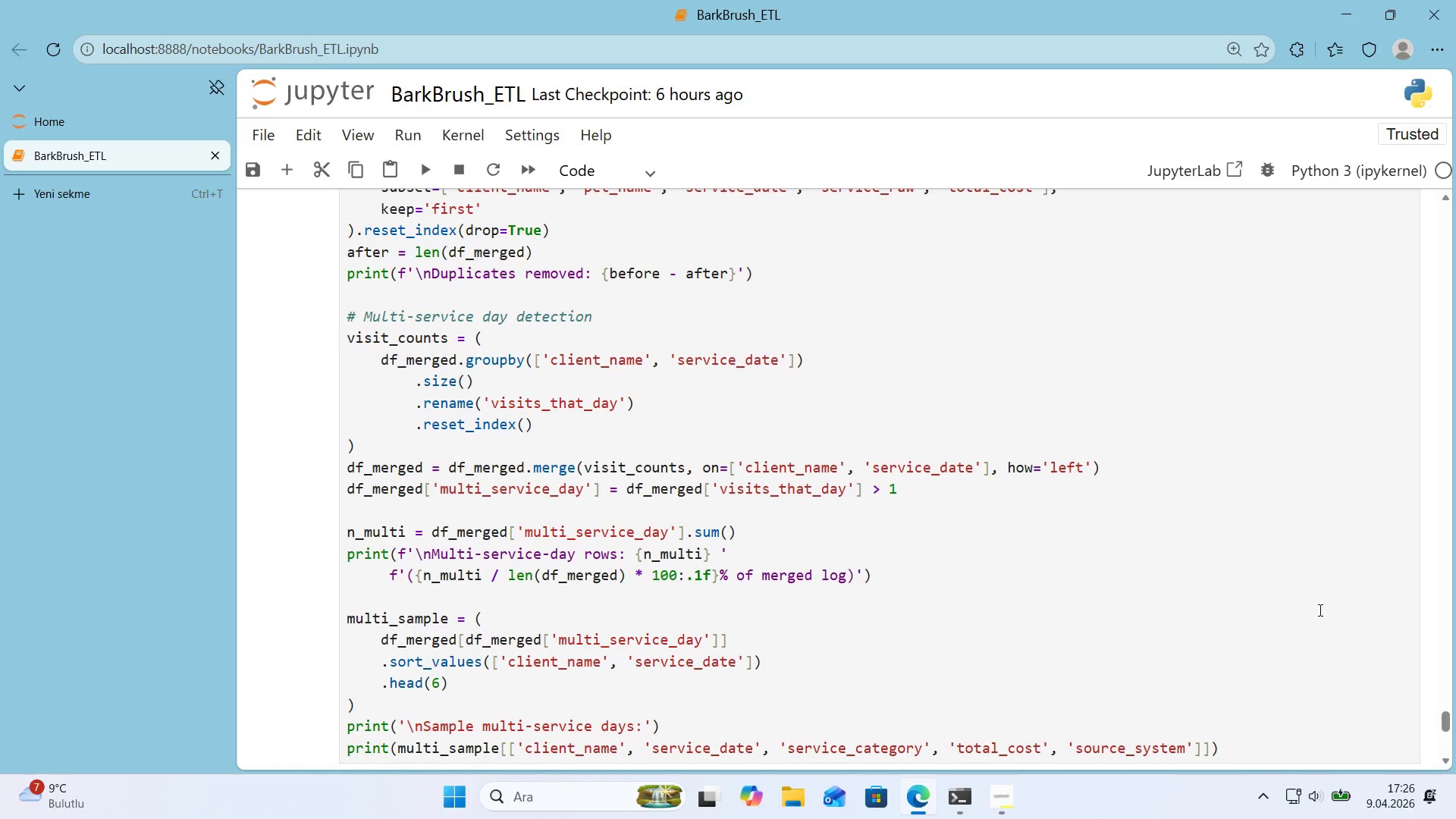 
wait(10.33)
 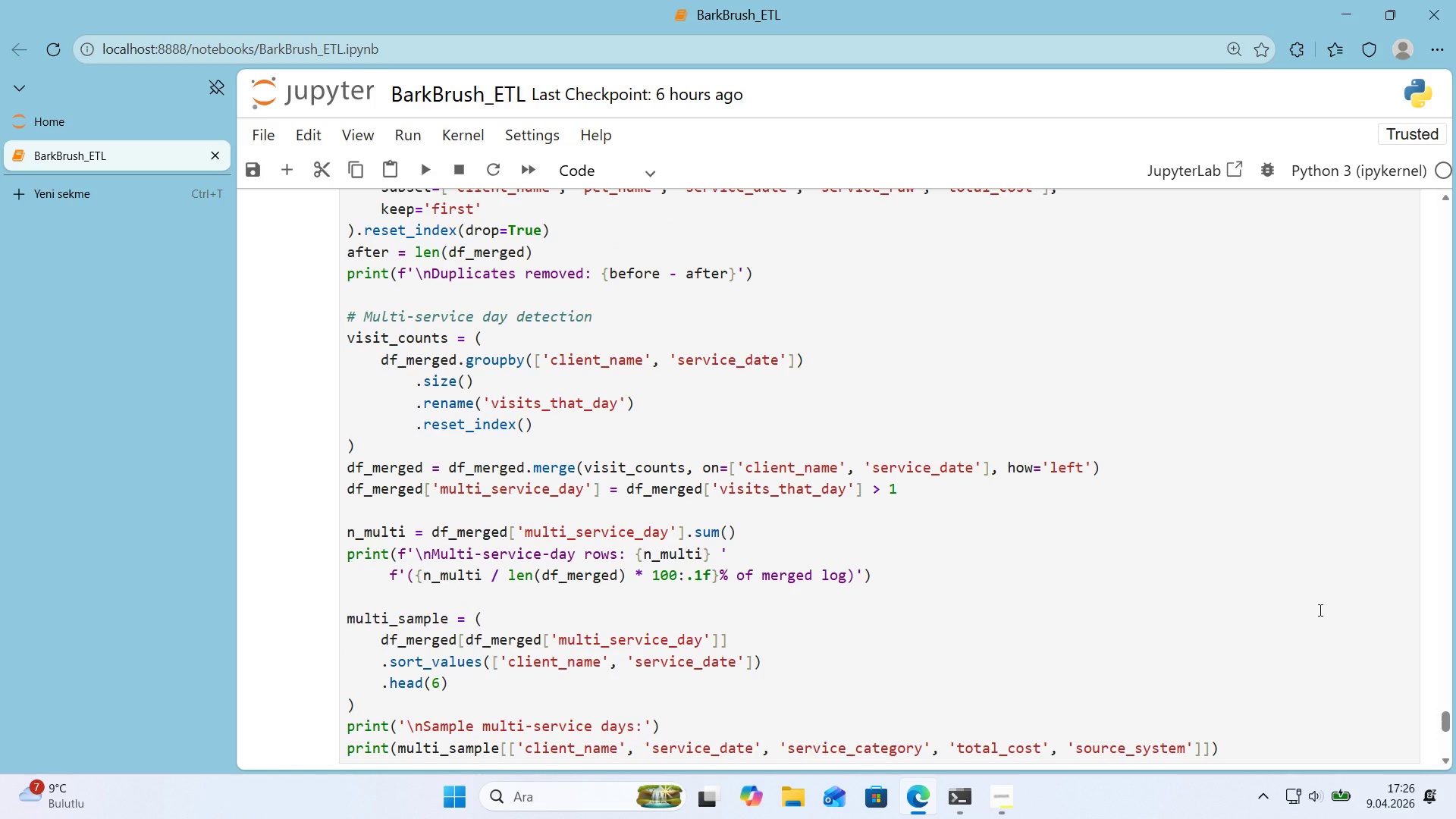 
scroll: coordinate [951, 538], scroll_direction: down, amount: 3.0
 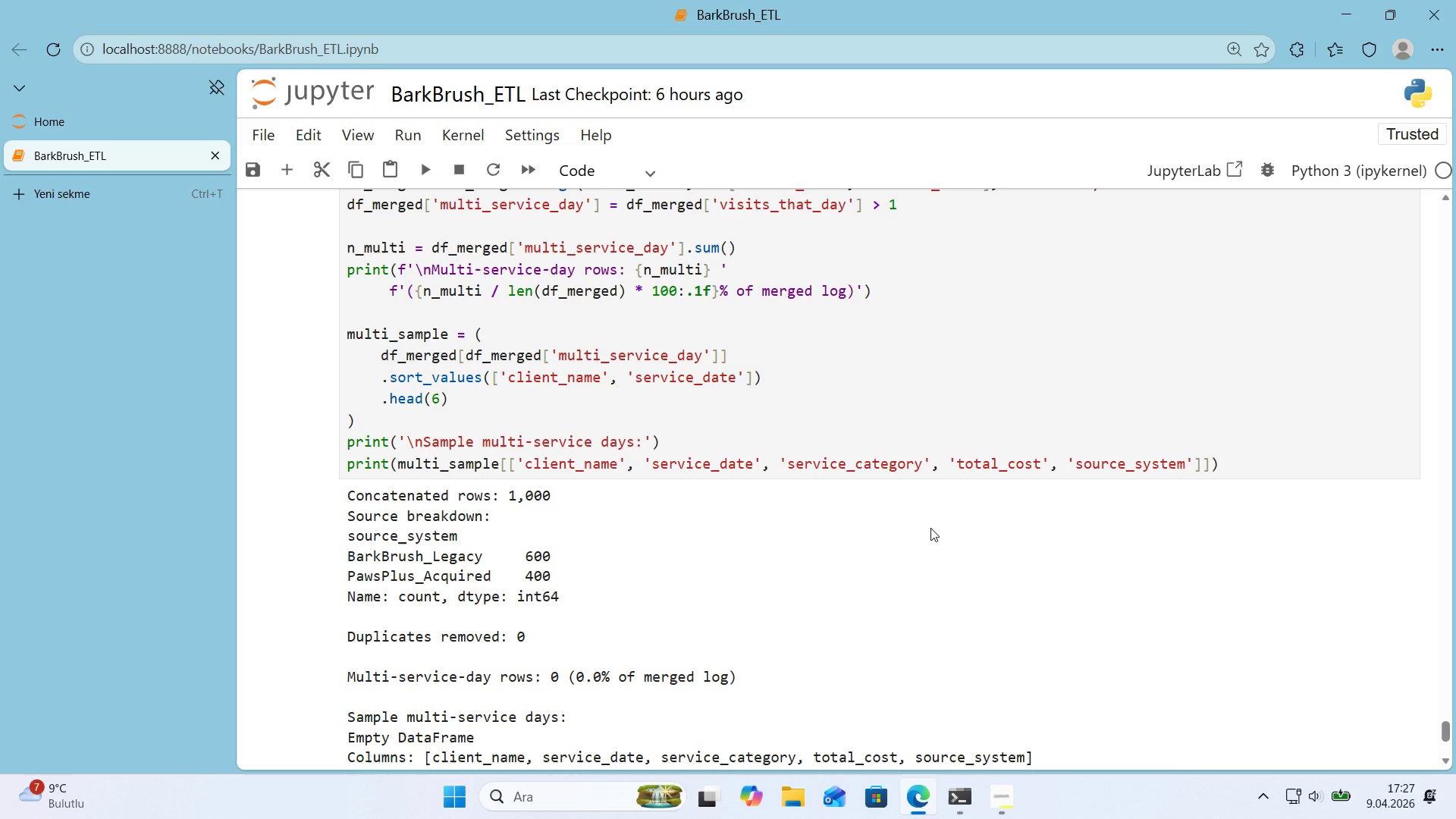 
wait(23.52)
 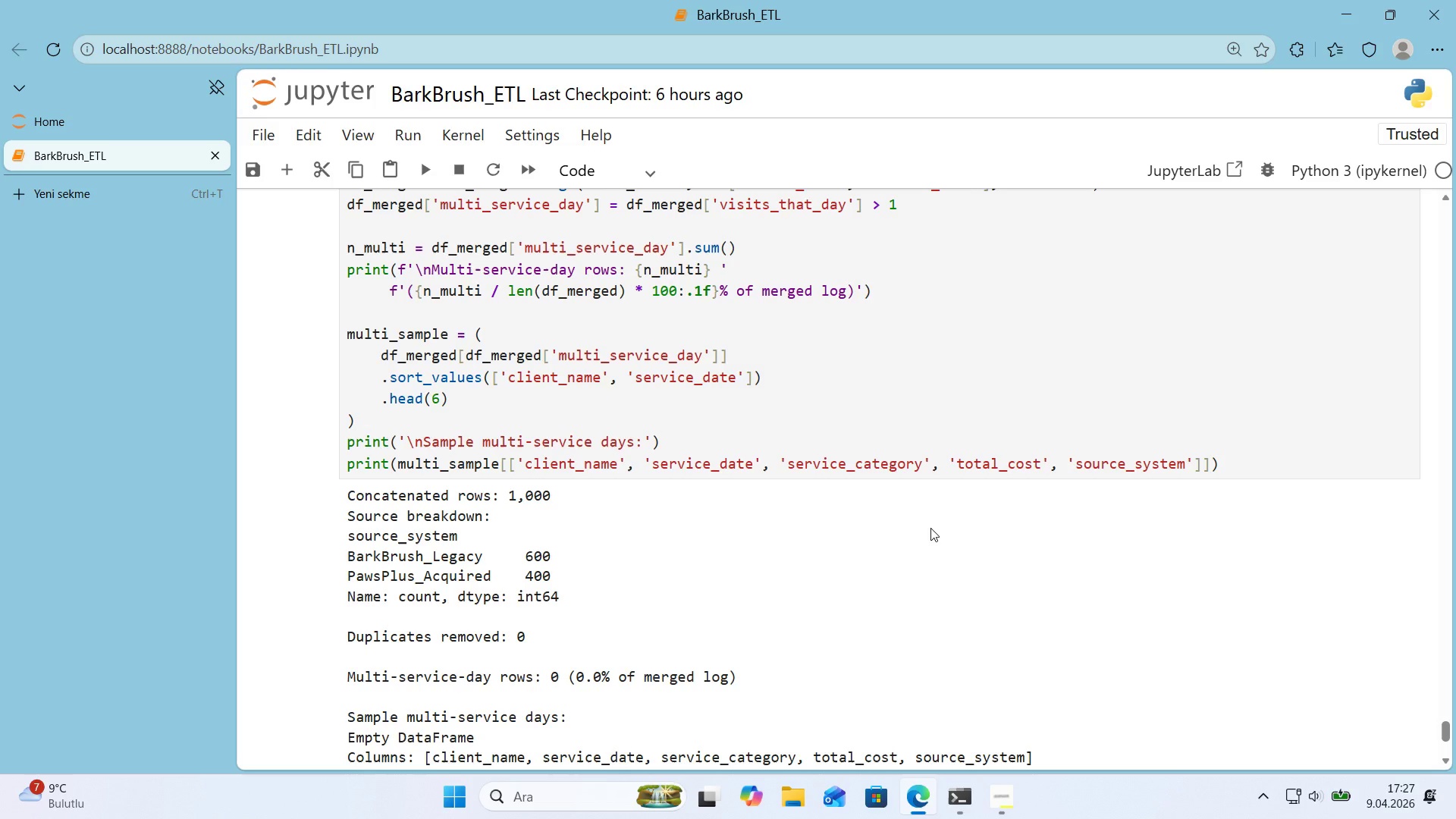 
scroll: coordinate [930, 528], scroll_direction: up, amount: 2.0
 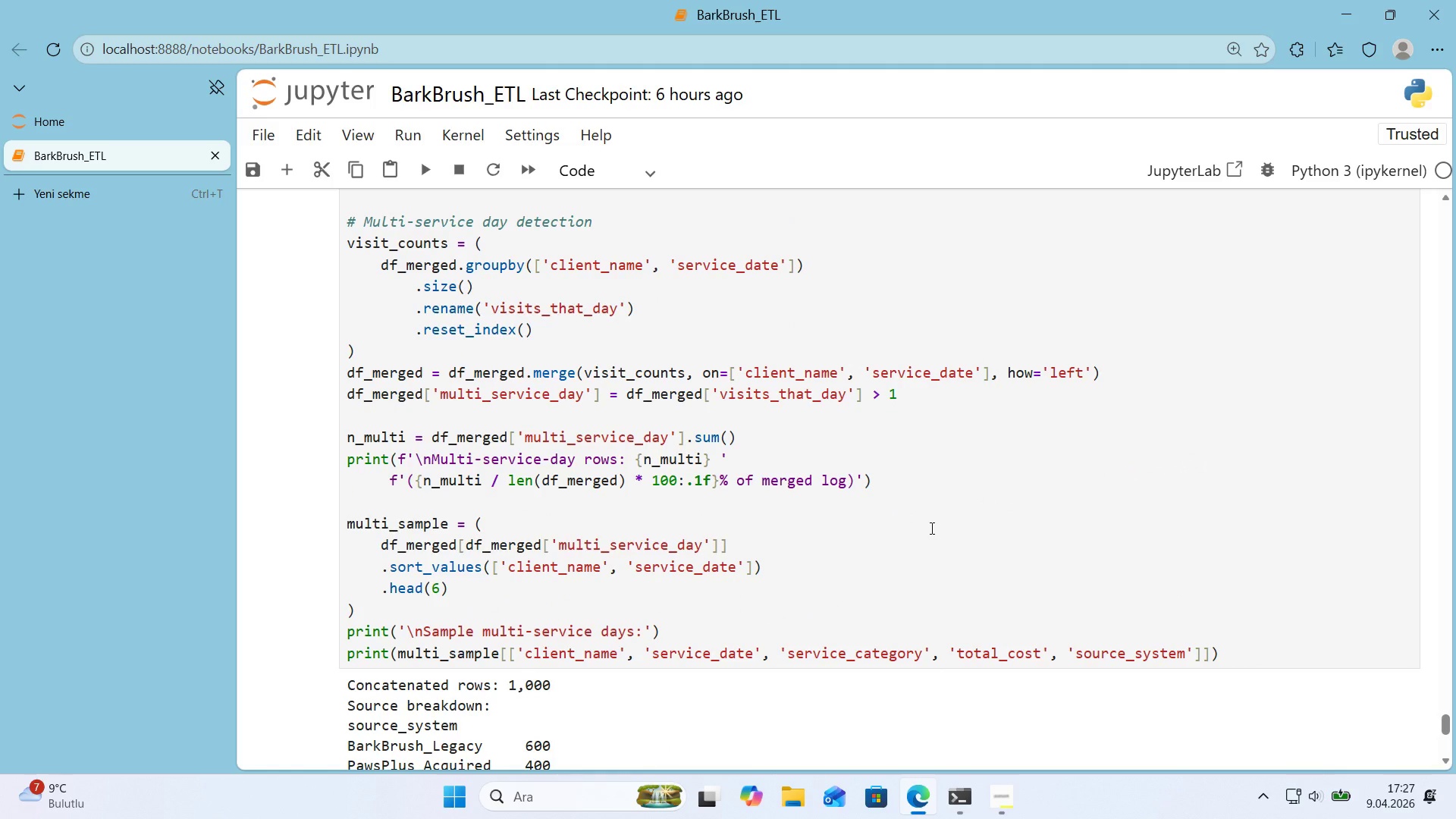 
wait(14.4)
 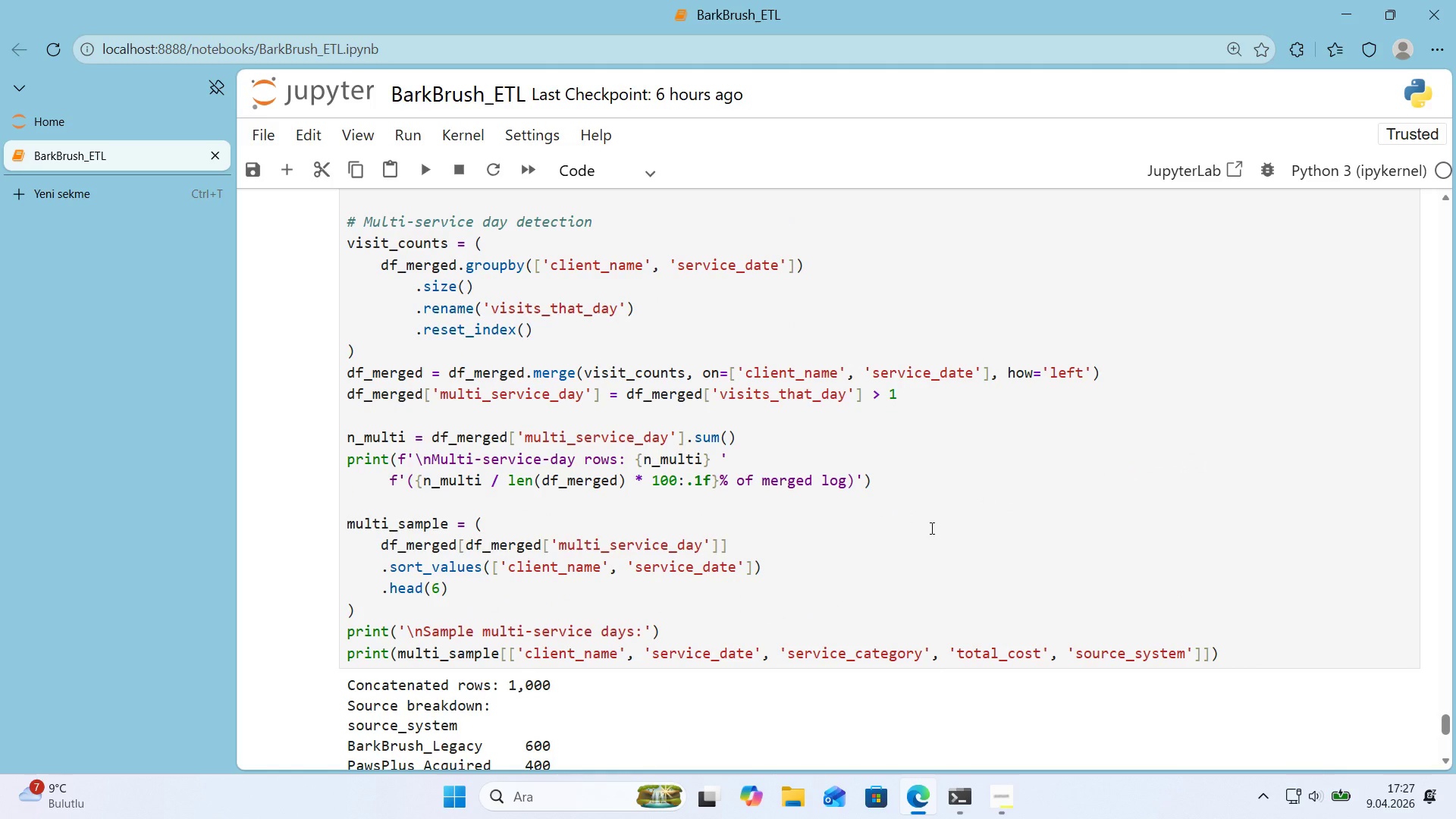 
scroll: coordinate [730, 514], scroll_direction: up, amount: 4.0
 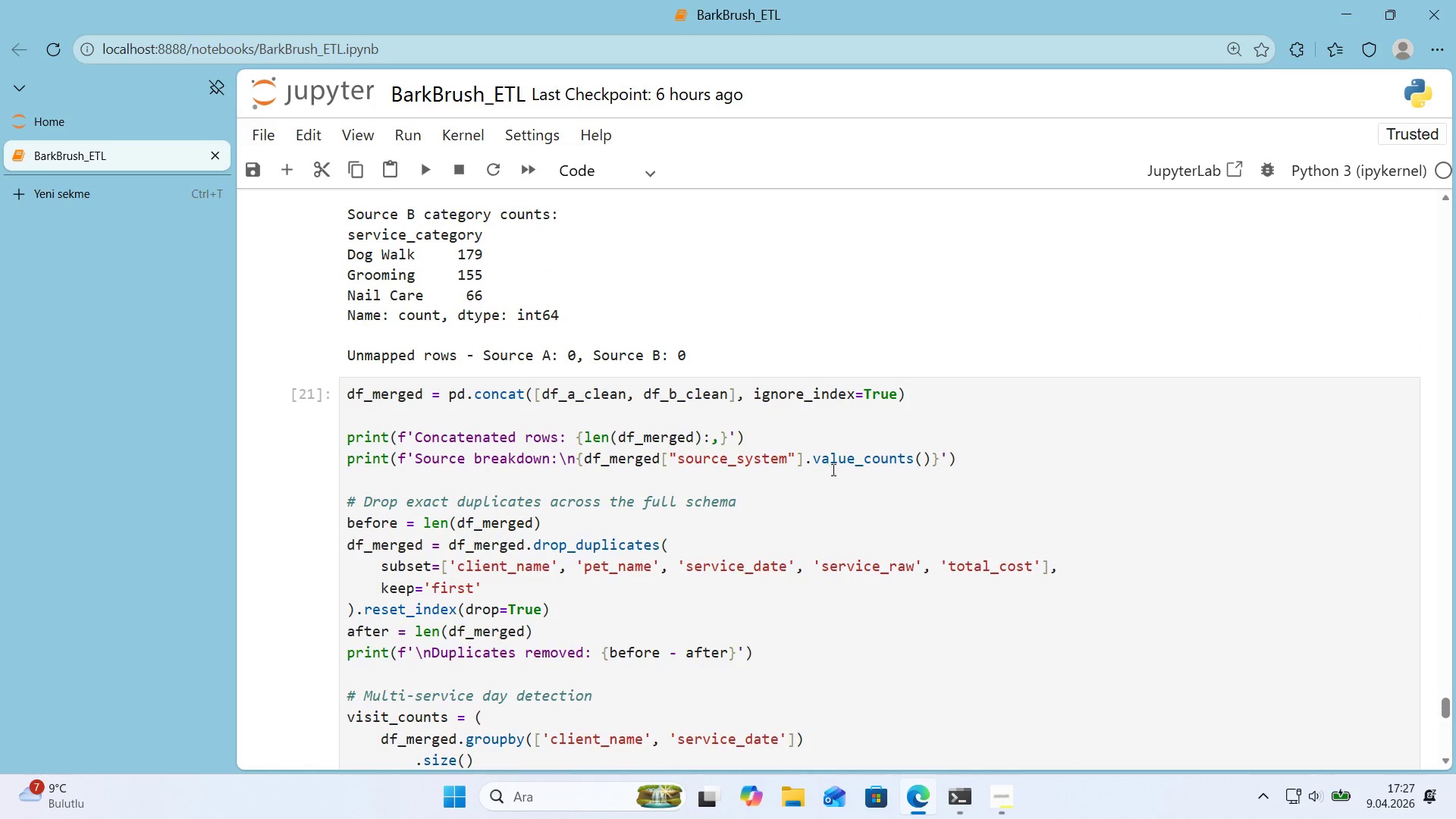 
left_click([837, 444])
 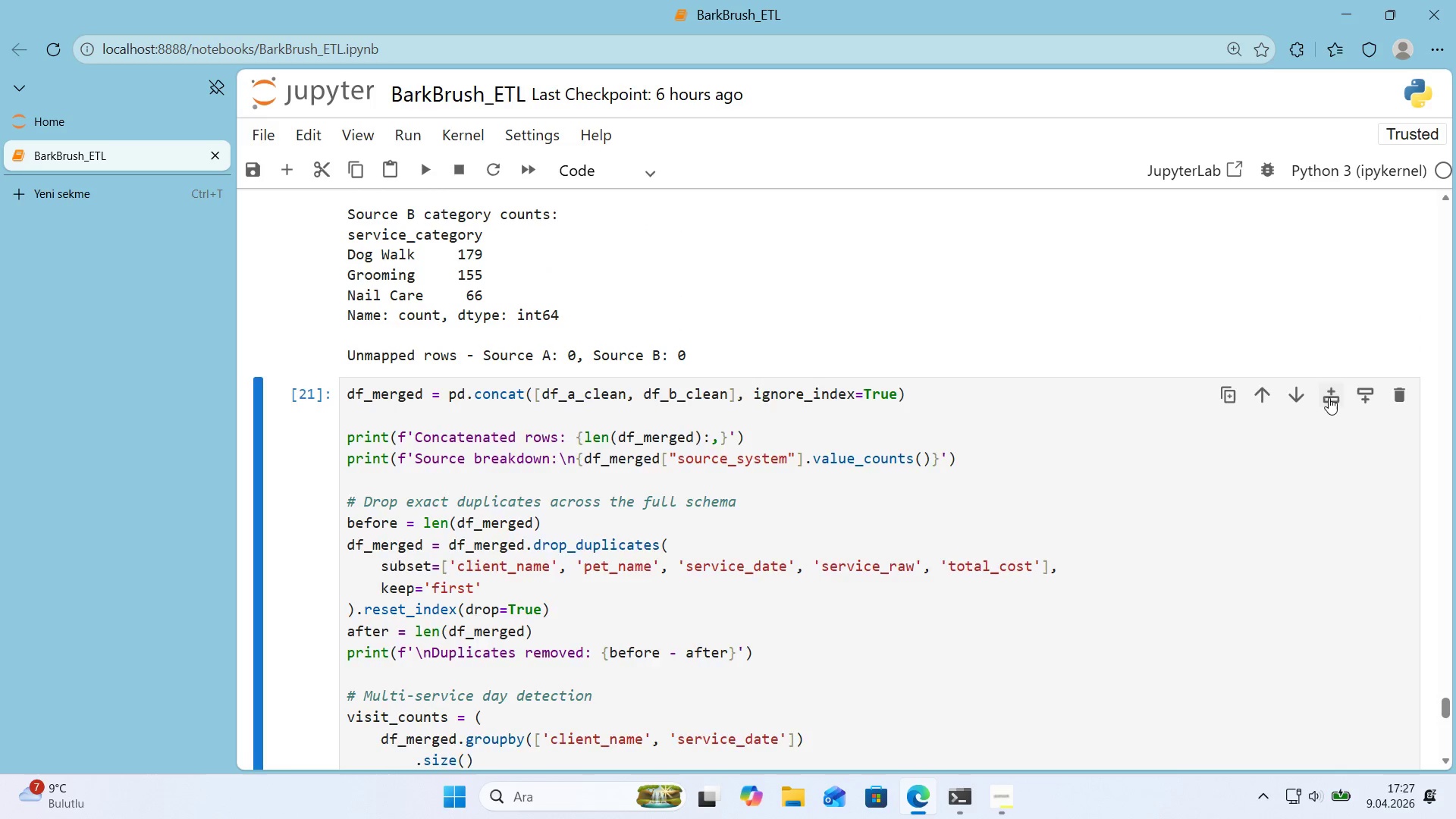 
left_click([450, 397])
 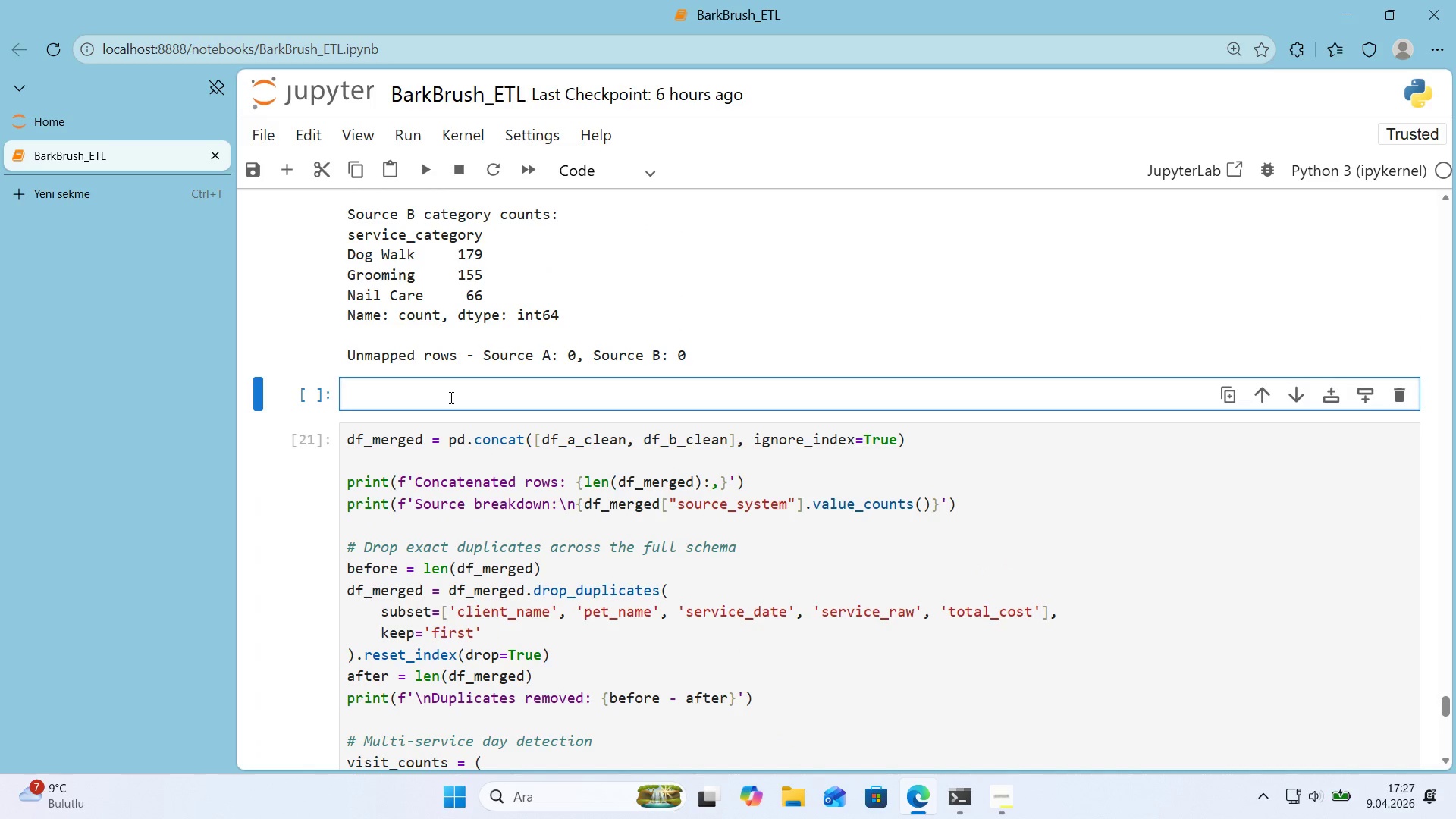 
wait(9.34)
 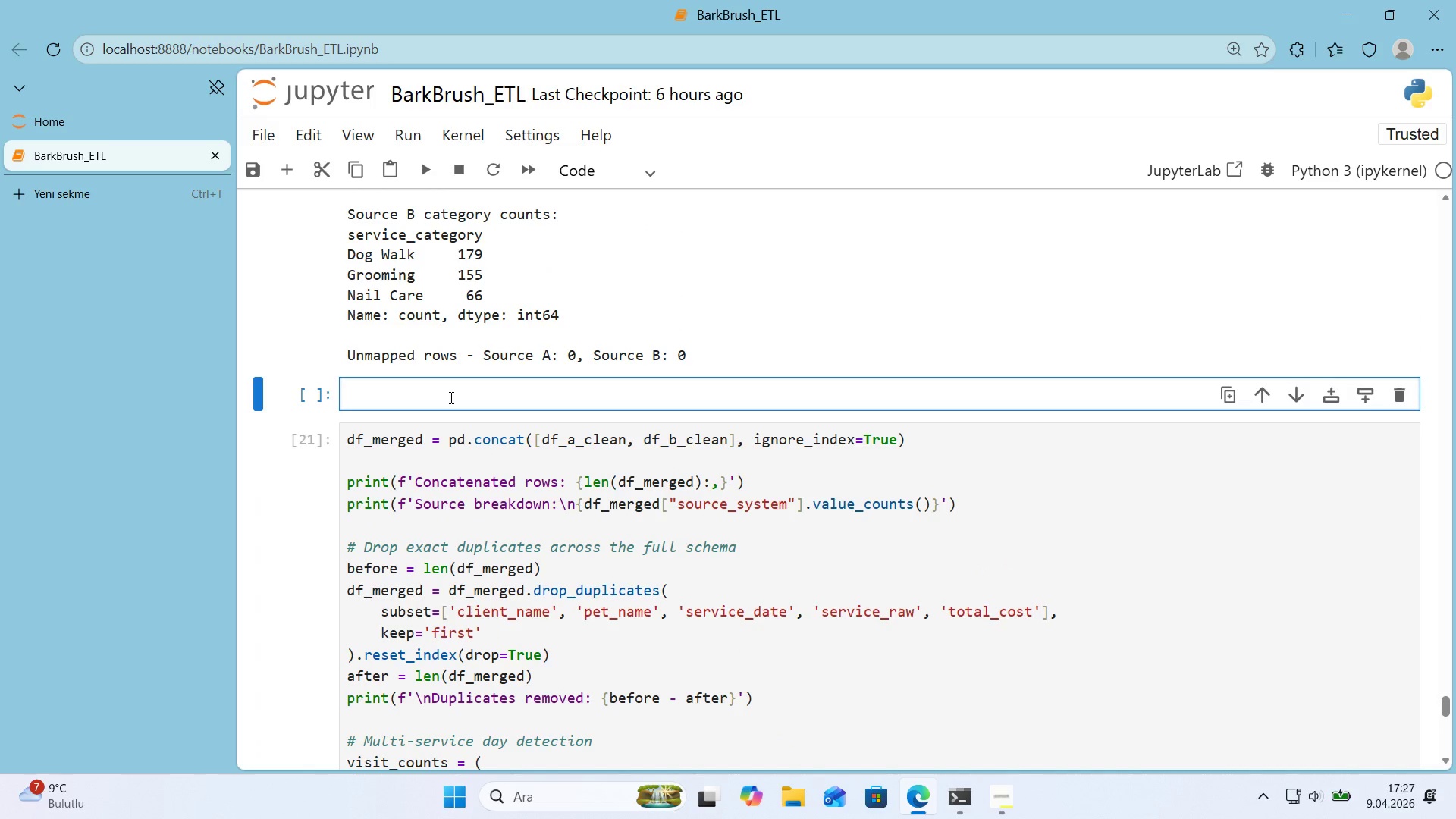 
type(np.random.seed*()
 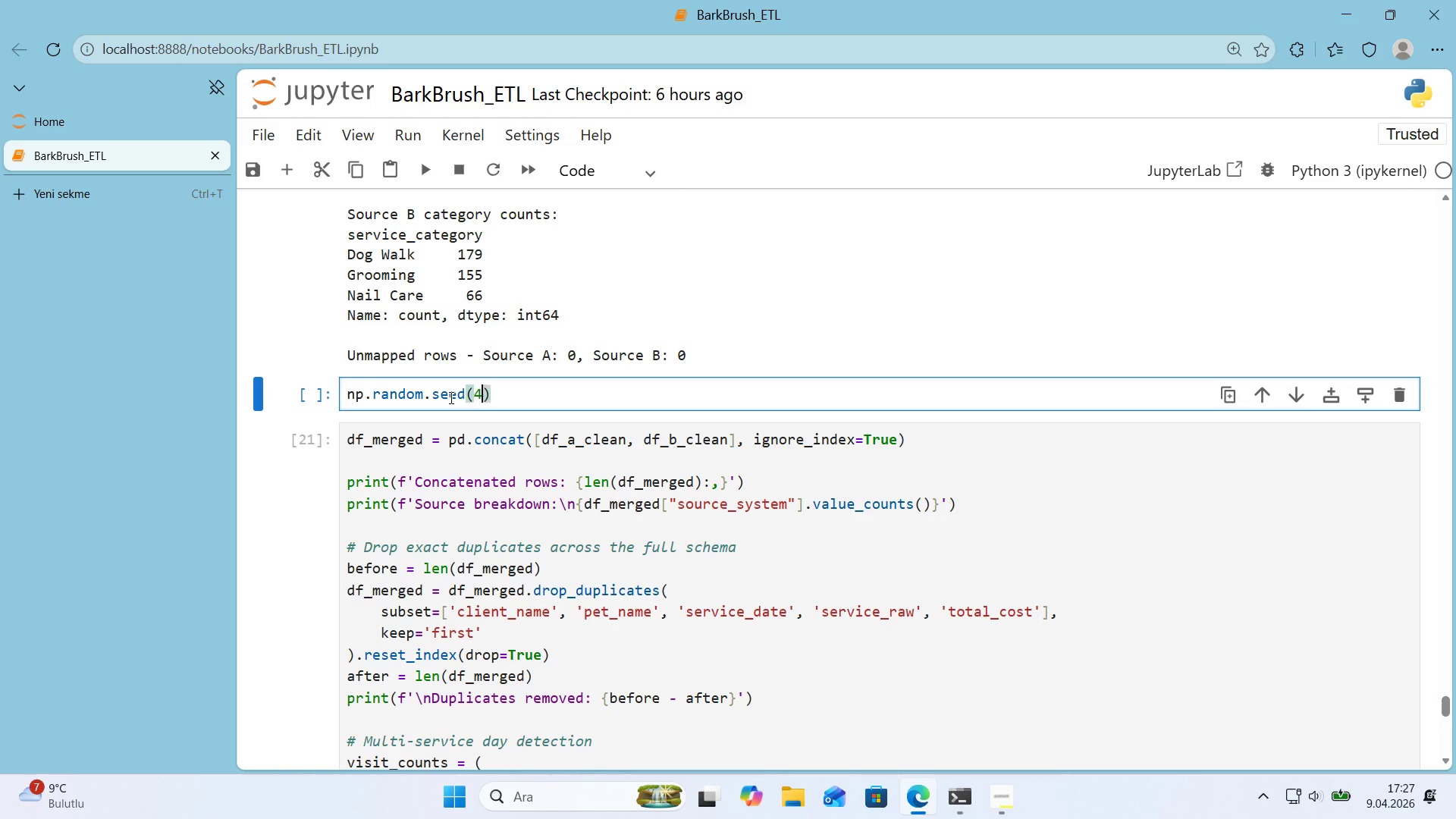 
 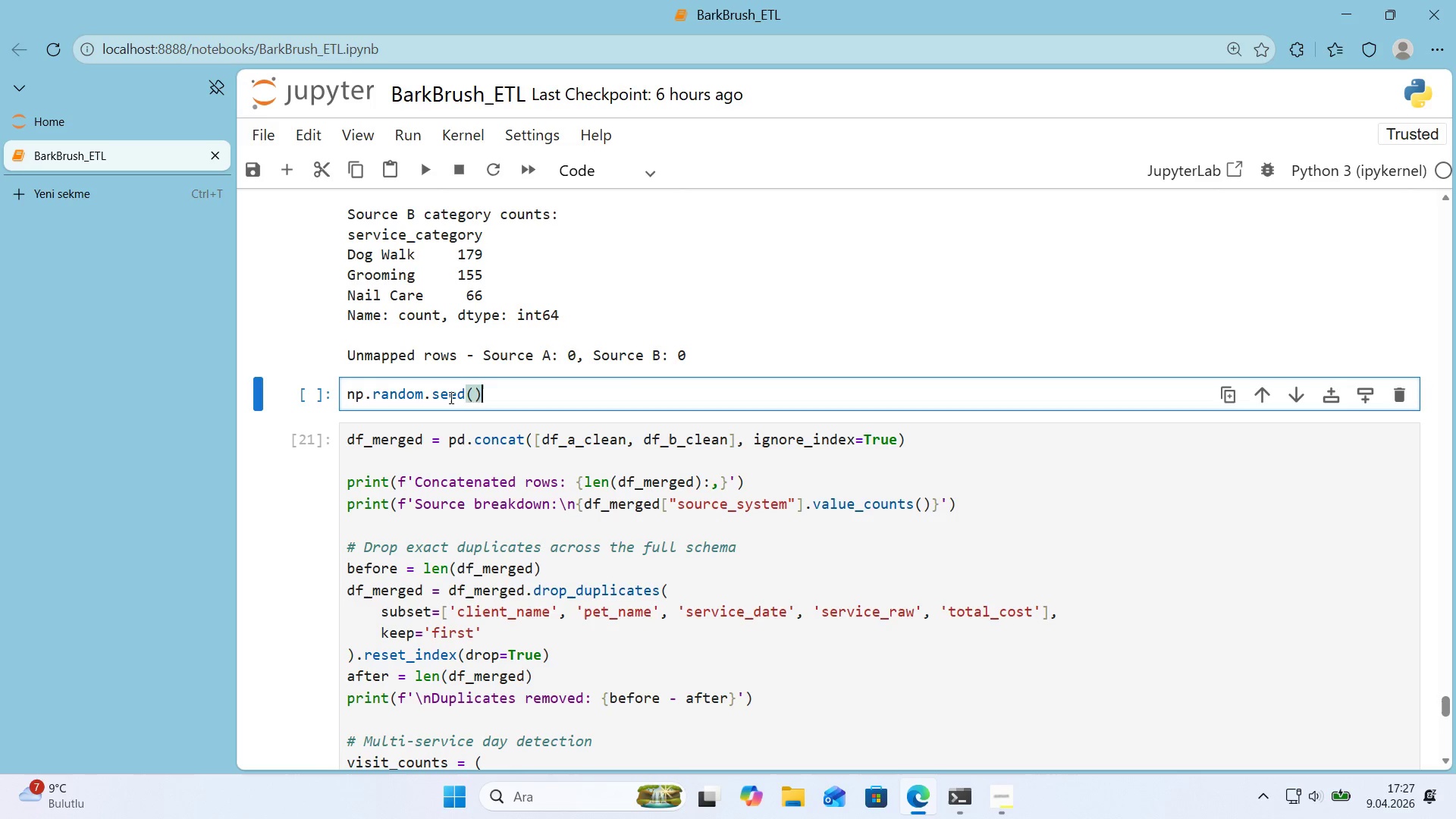 
key(ArrowLeft)
 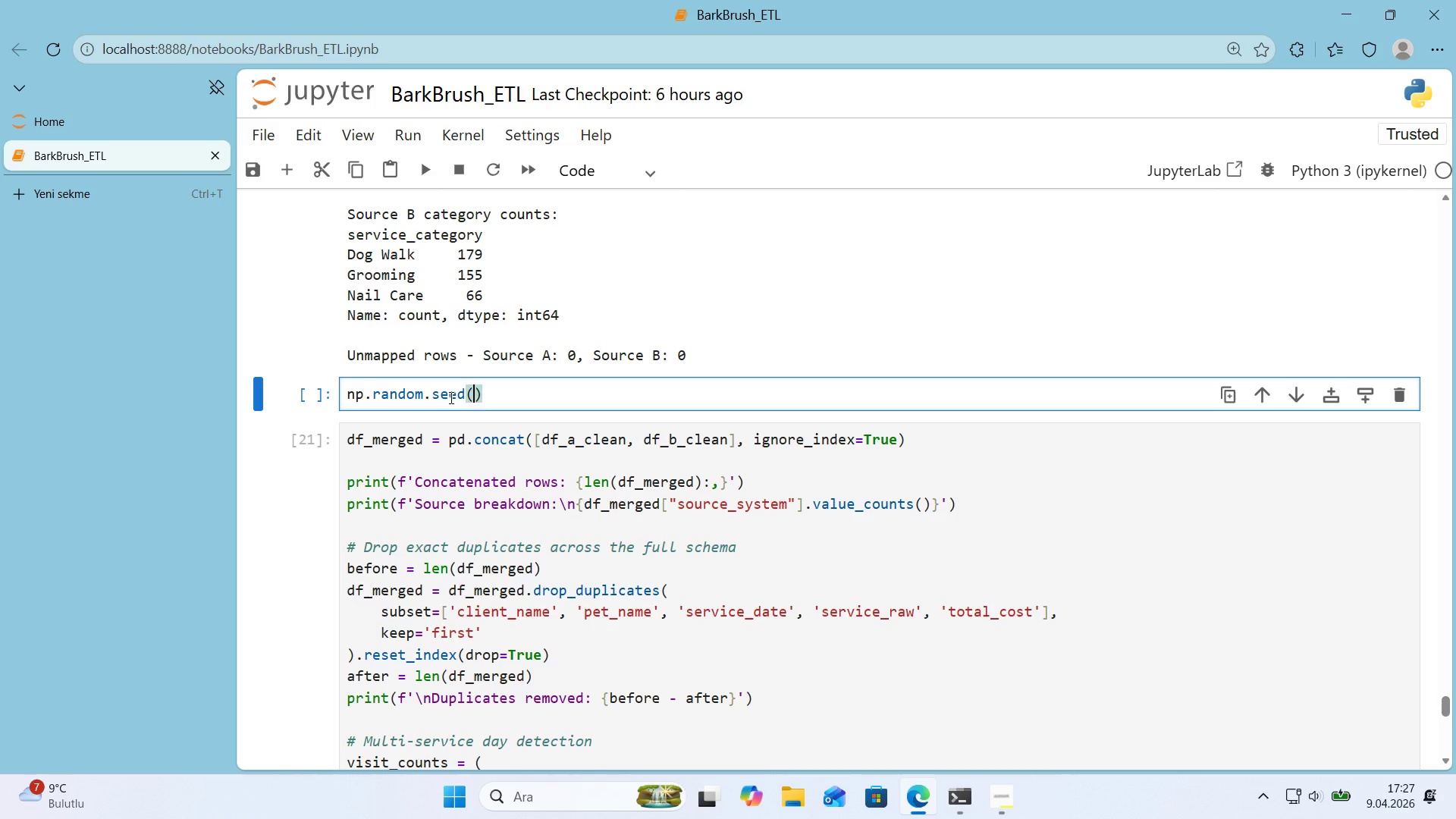 
type(42)
 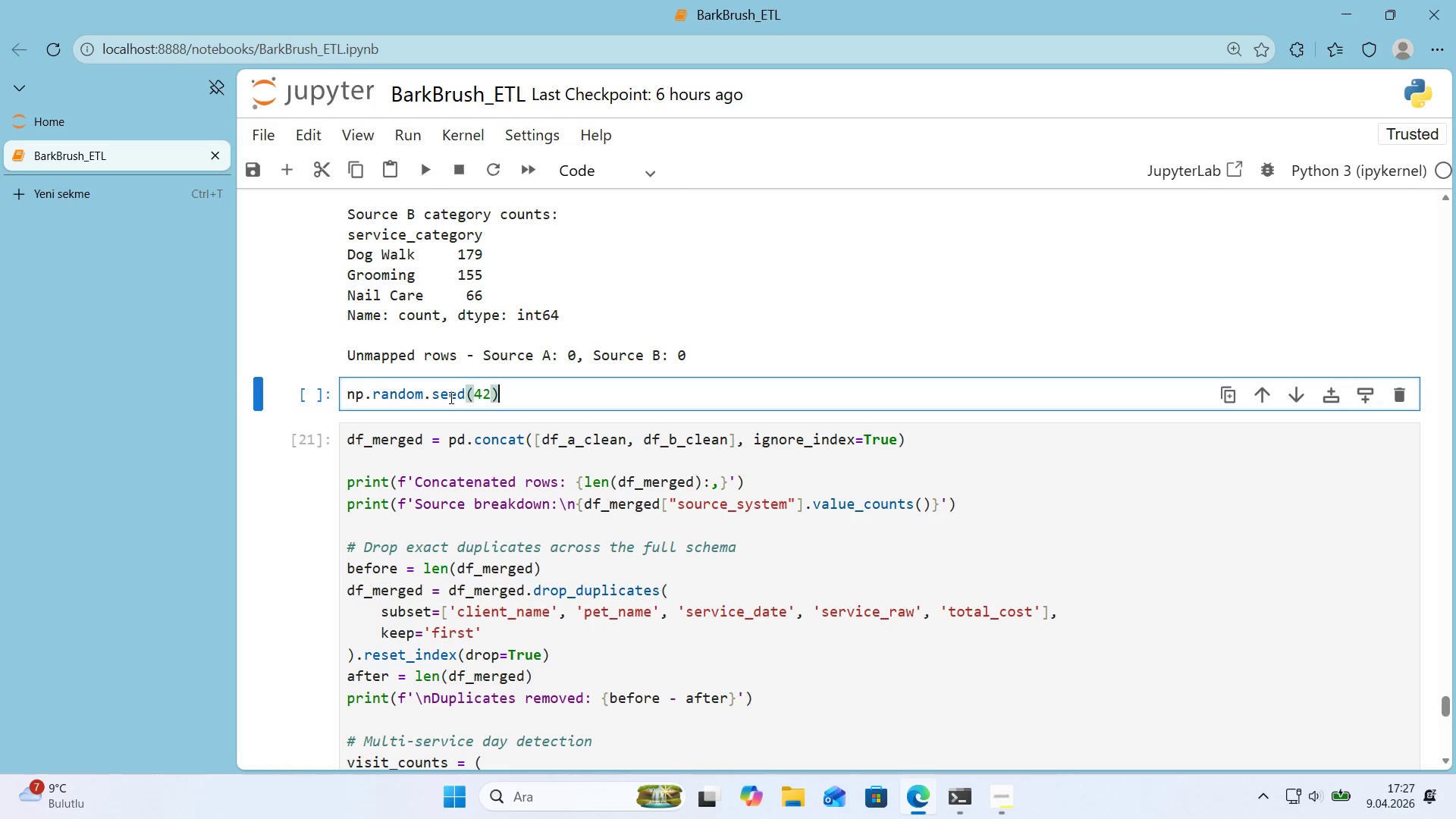 
key(ArrowRight)
 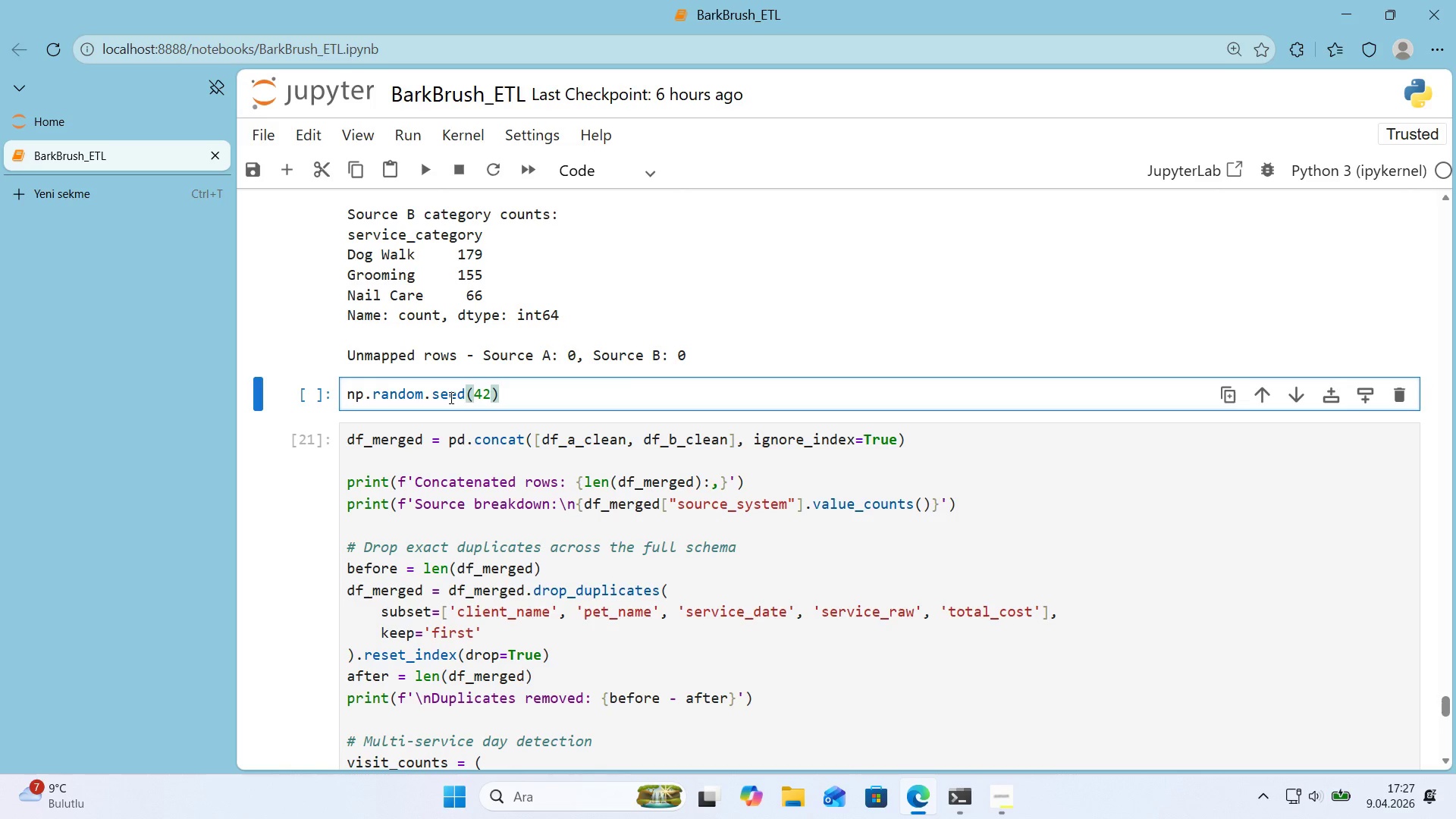 
key(Enter)
 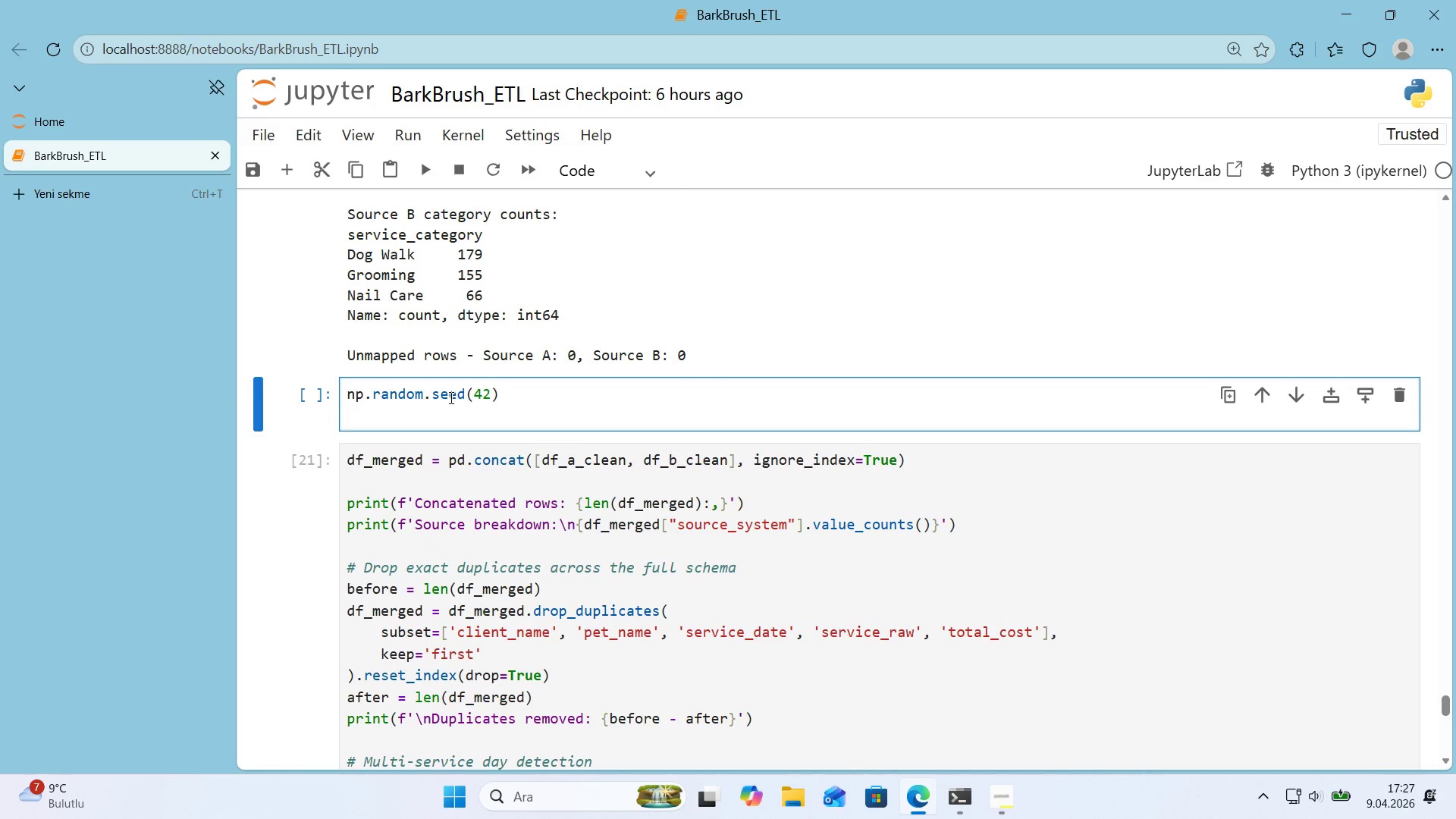 
type(overlap_n ) 60)
 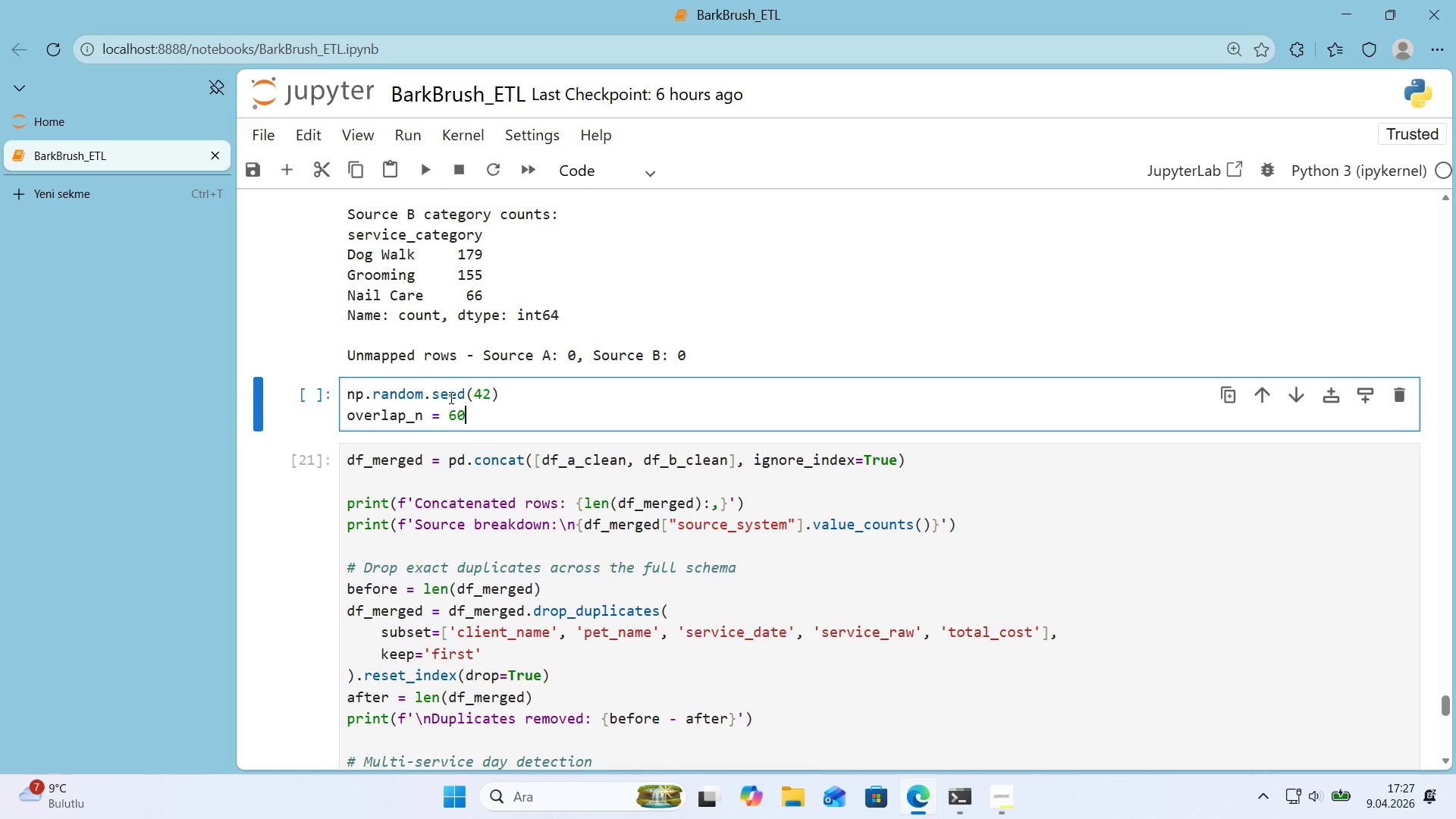 
key(Enter)
 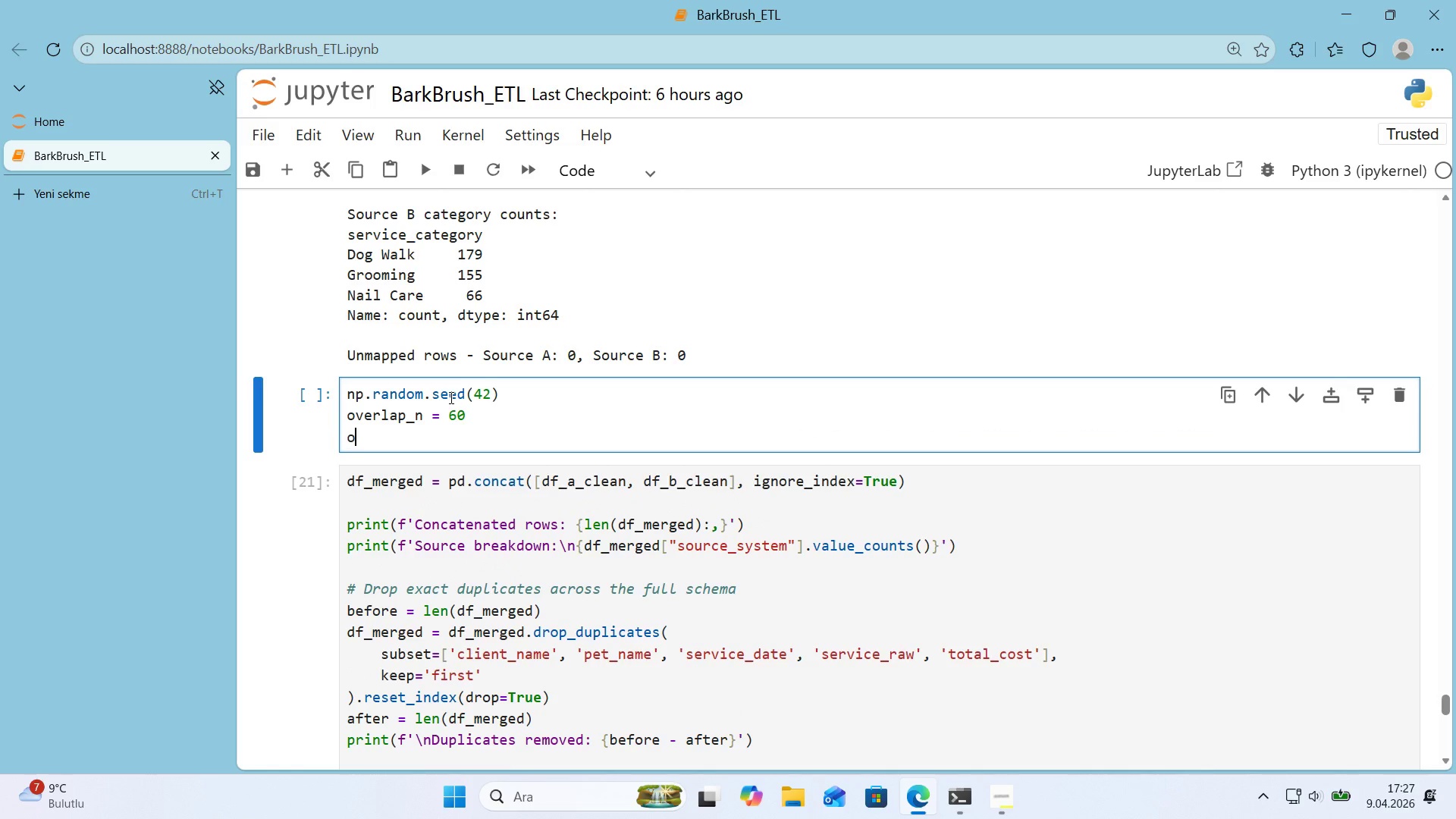 
type(overlap_'dx ) np.random.cho'ce*()
 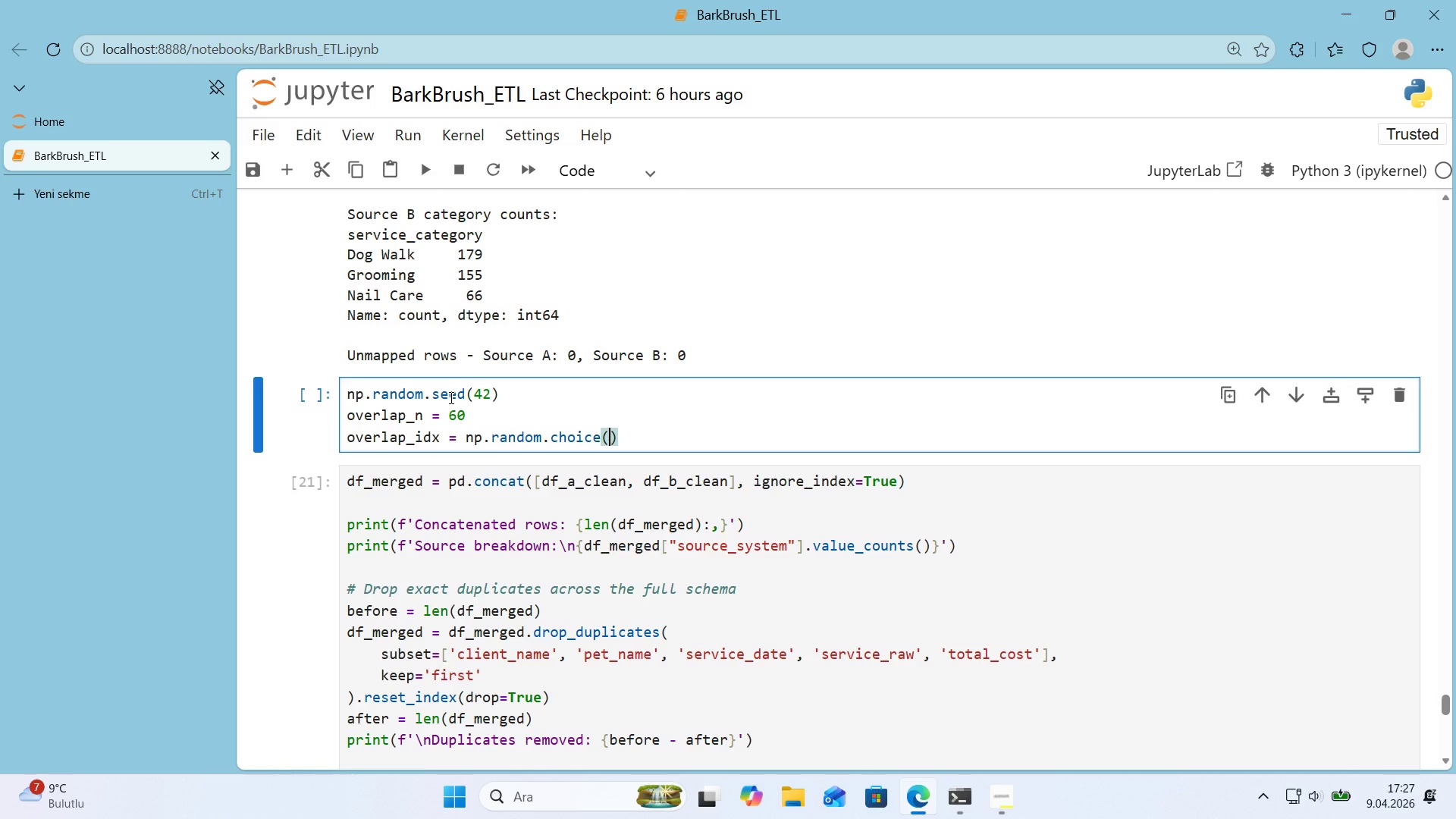 
 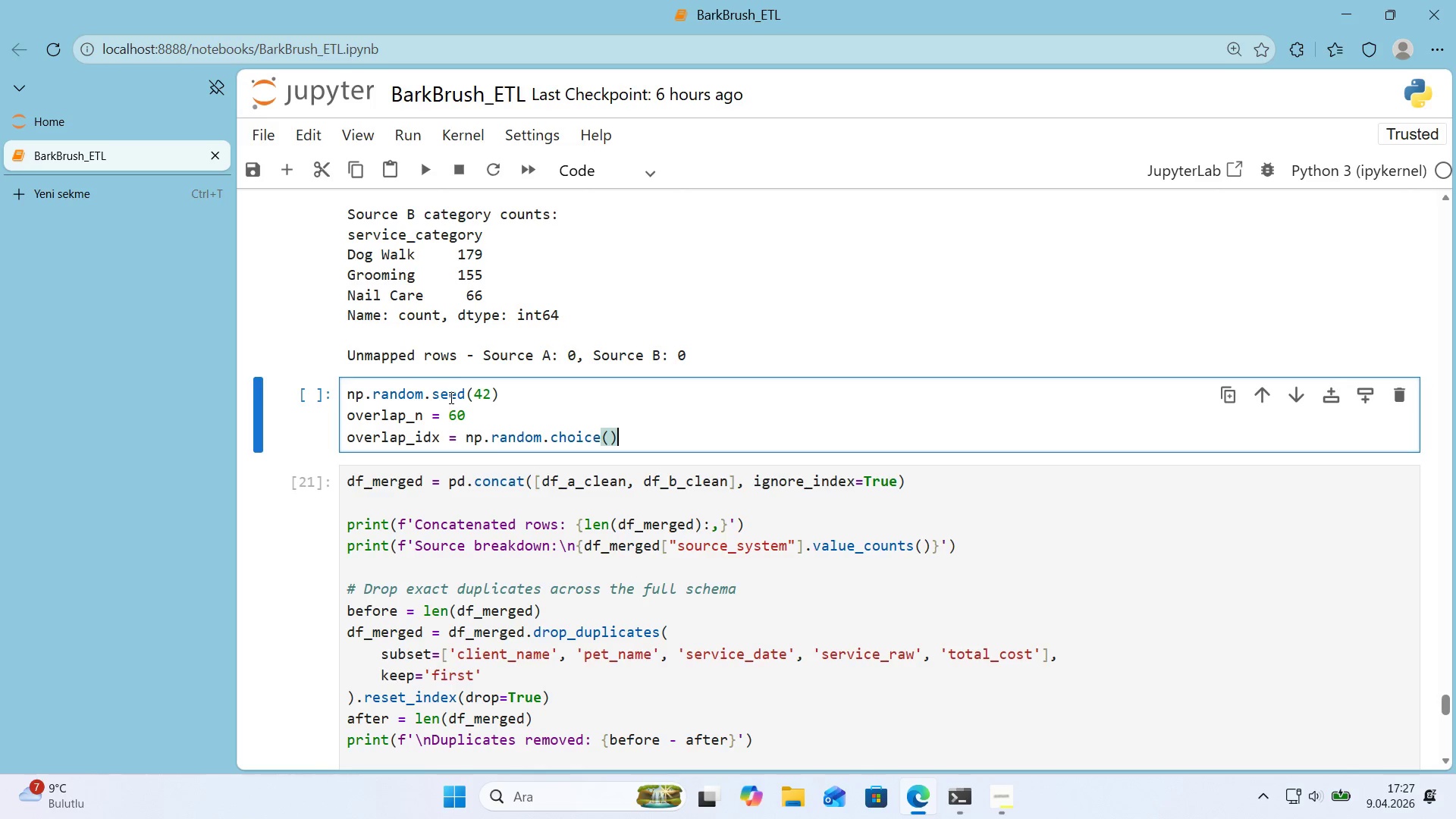 
key(ArrowLeft)
 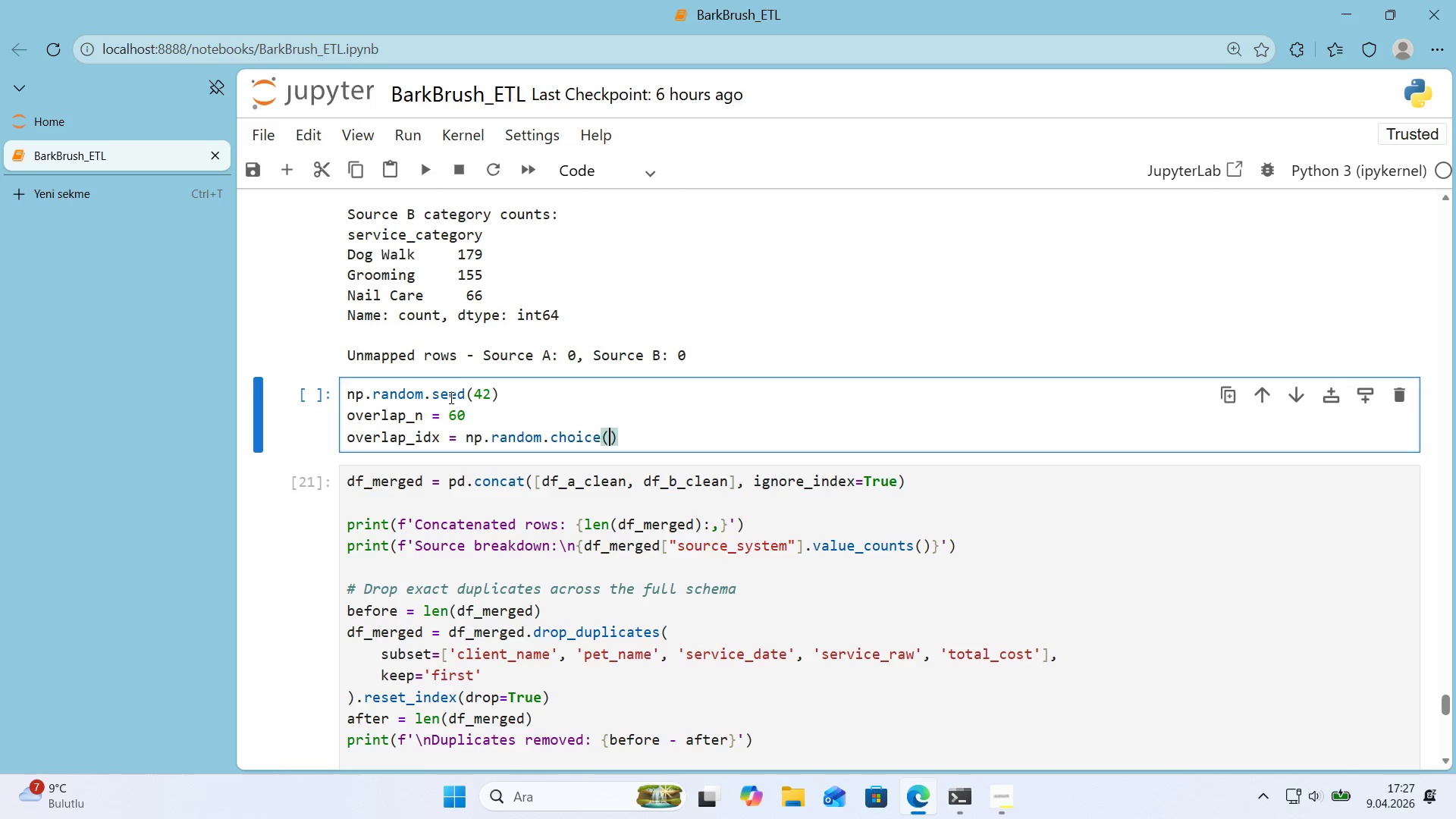 
type(len*()
 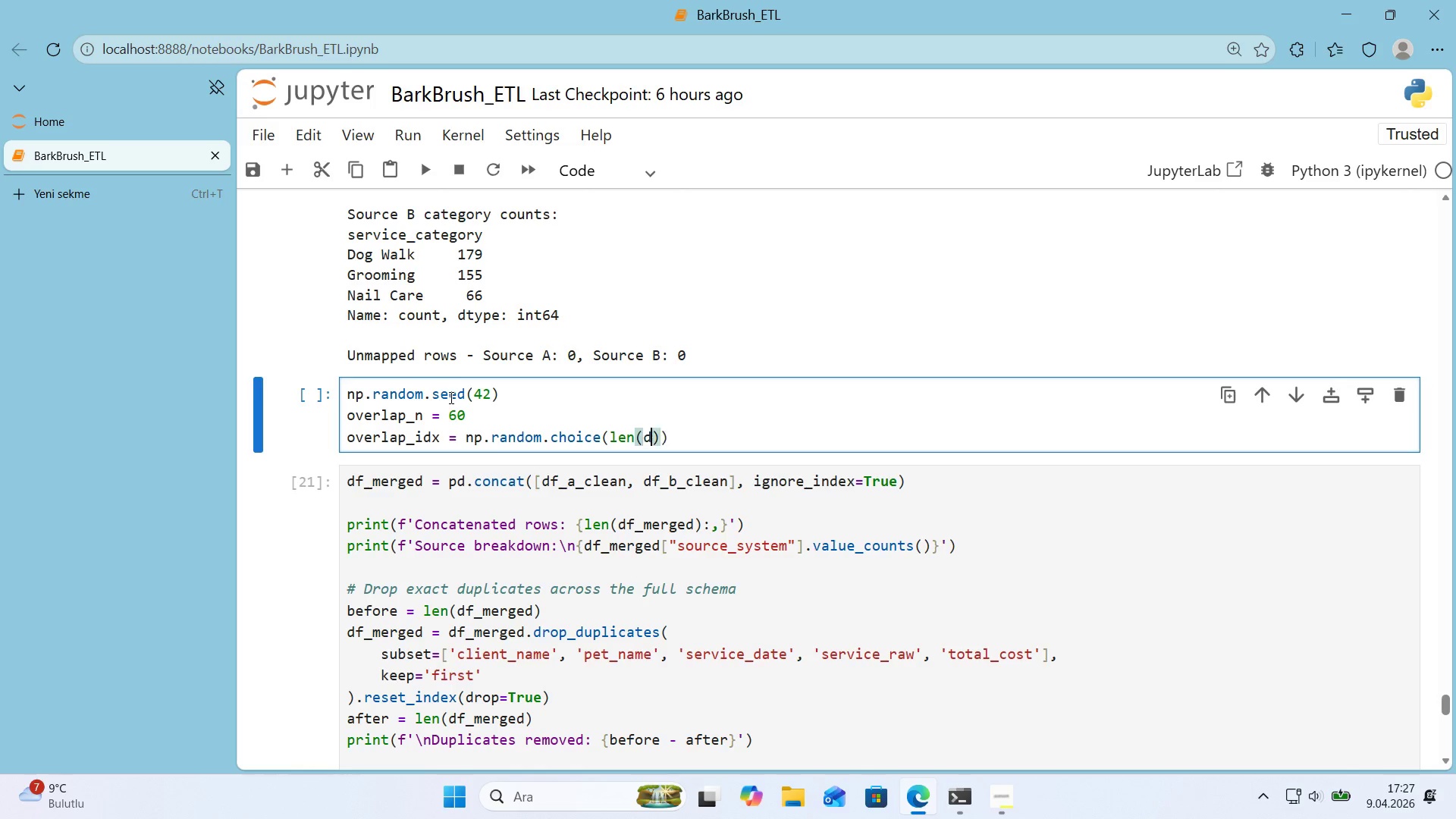 
 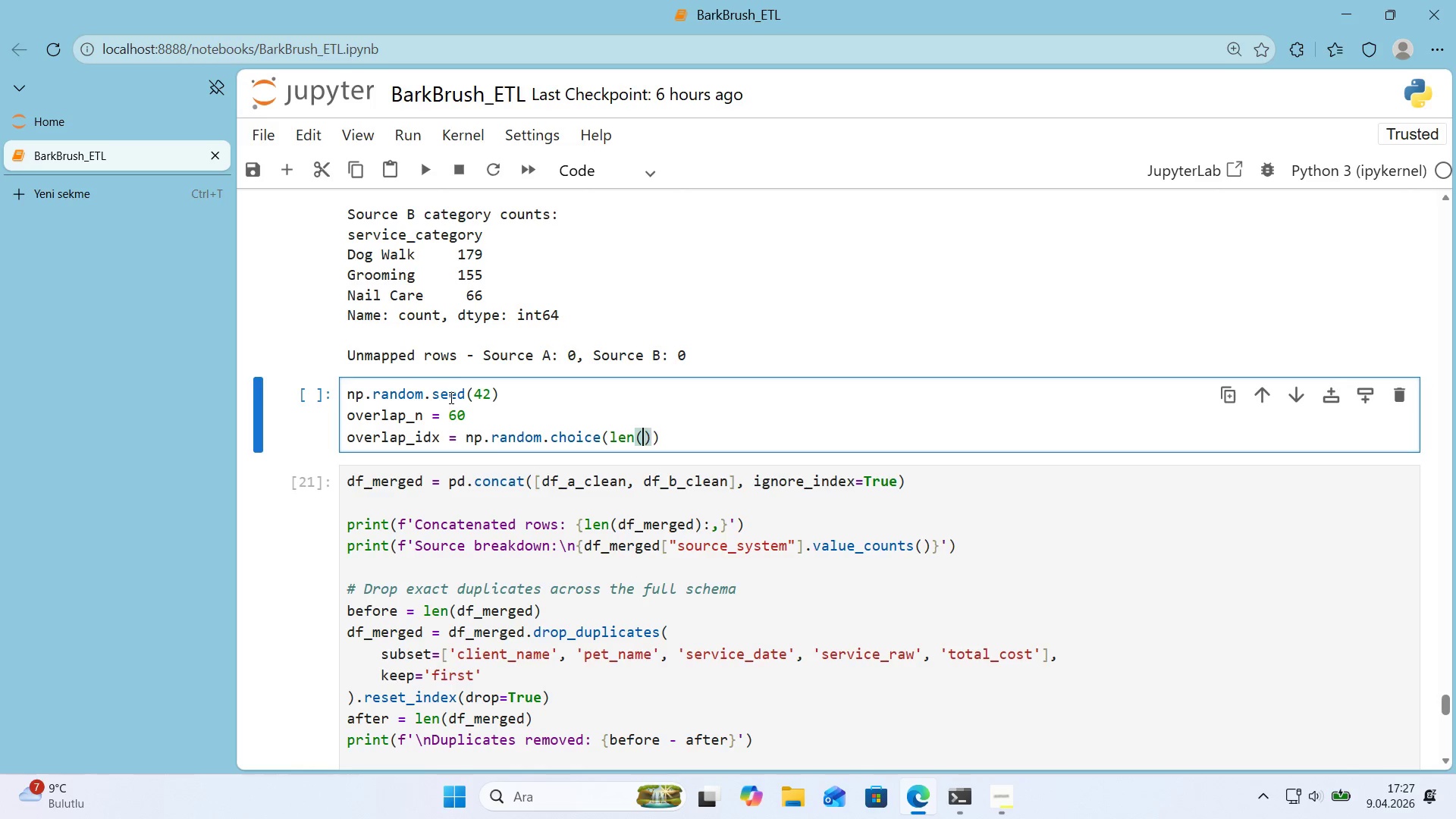 
key(ArrowLeft)
 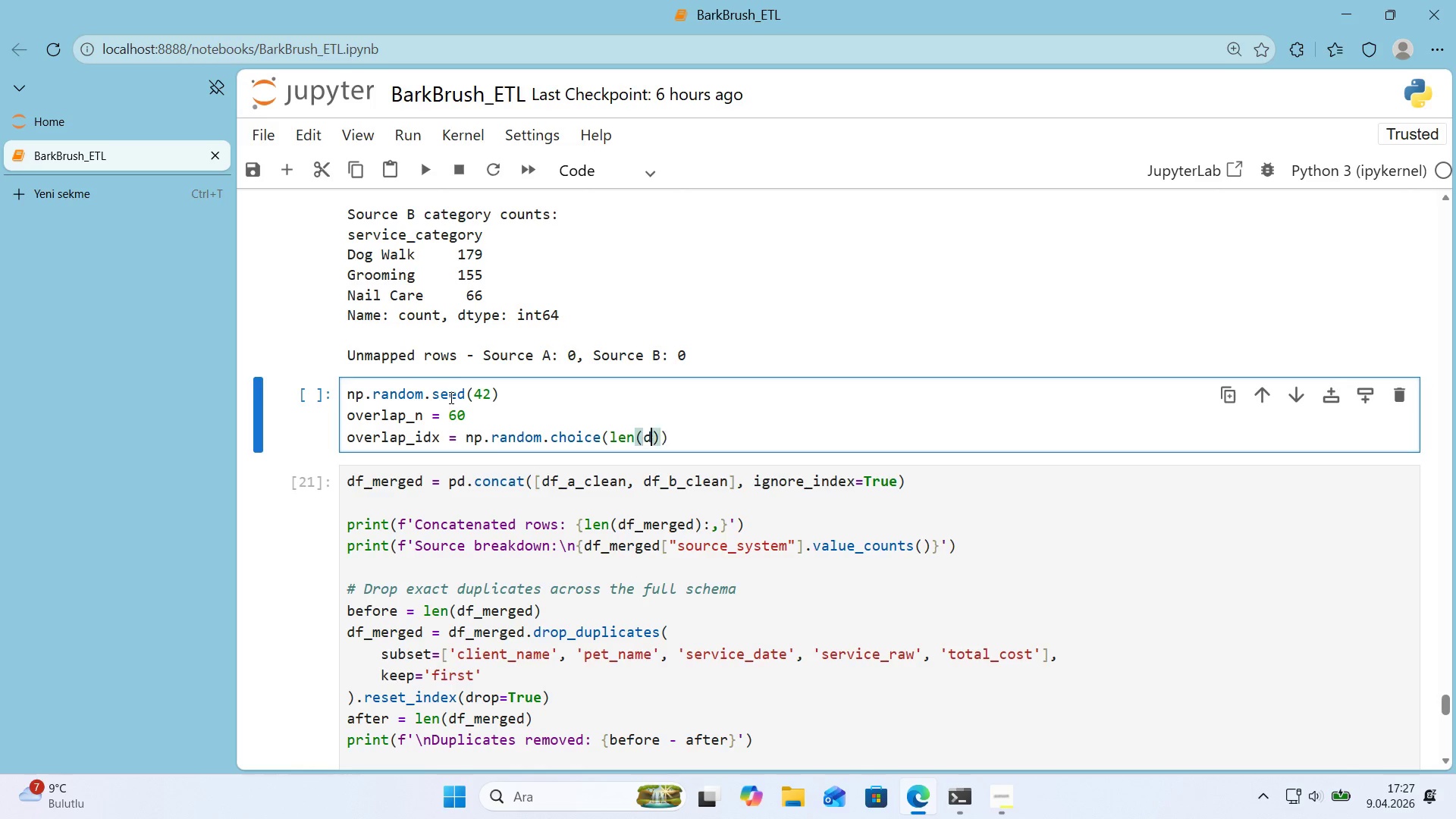 
type(df_b_clean)
 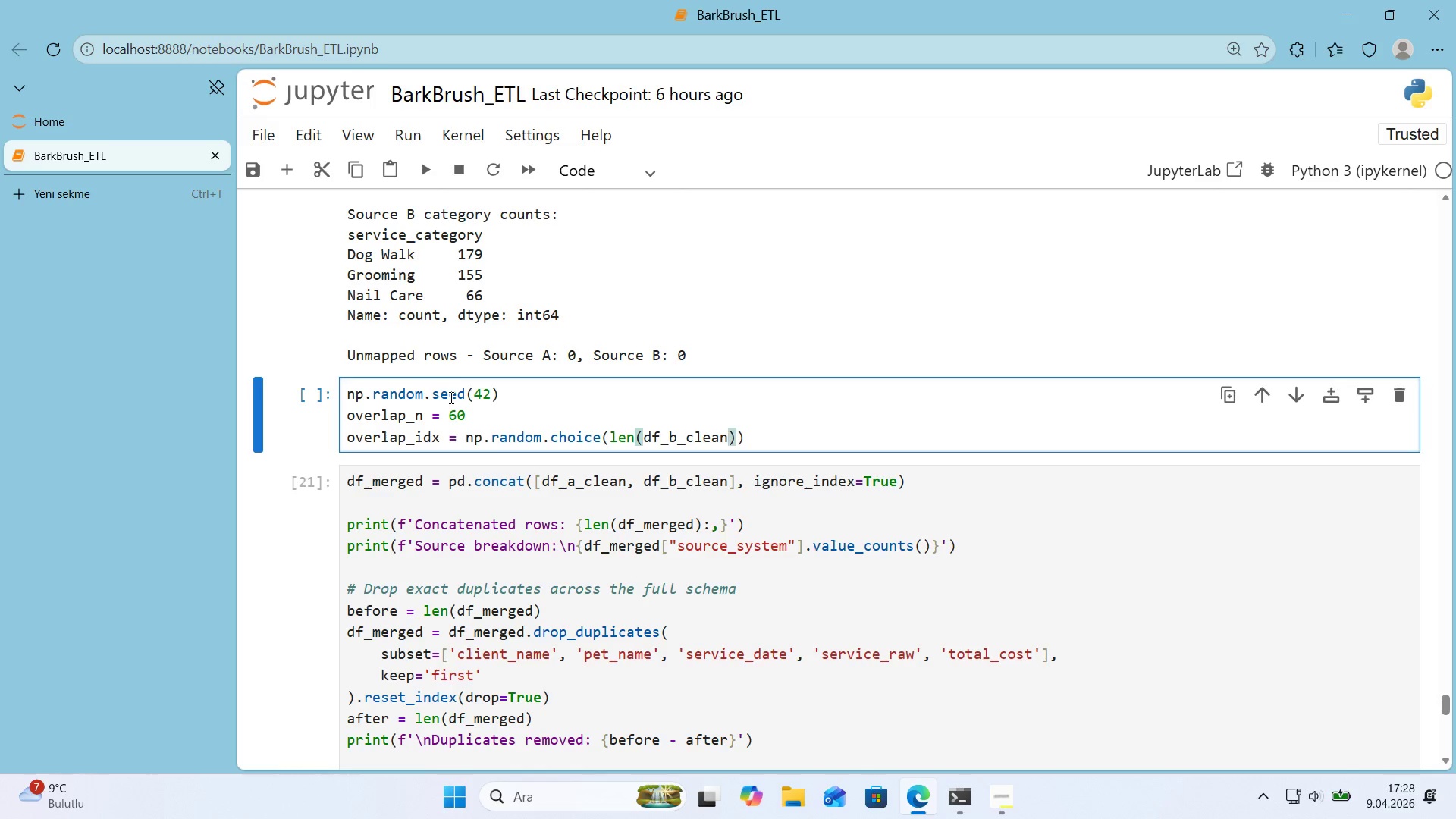 
key(ArrowRight)
 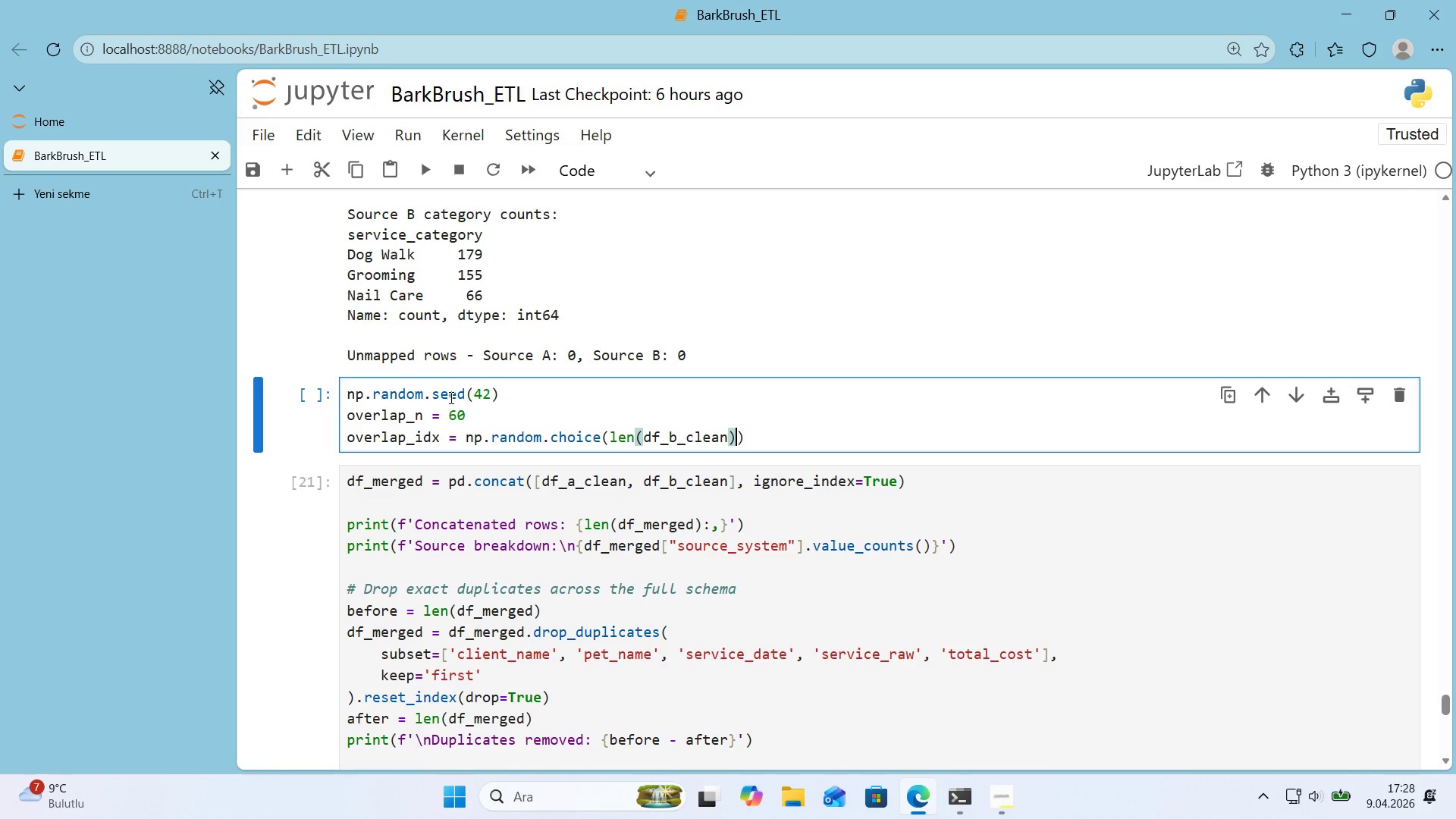 
key(ArrowRight)
 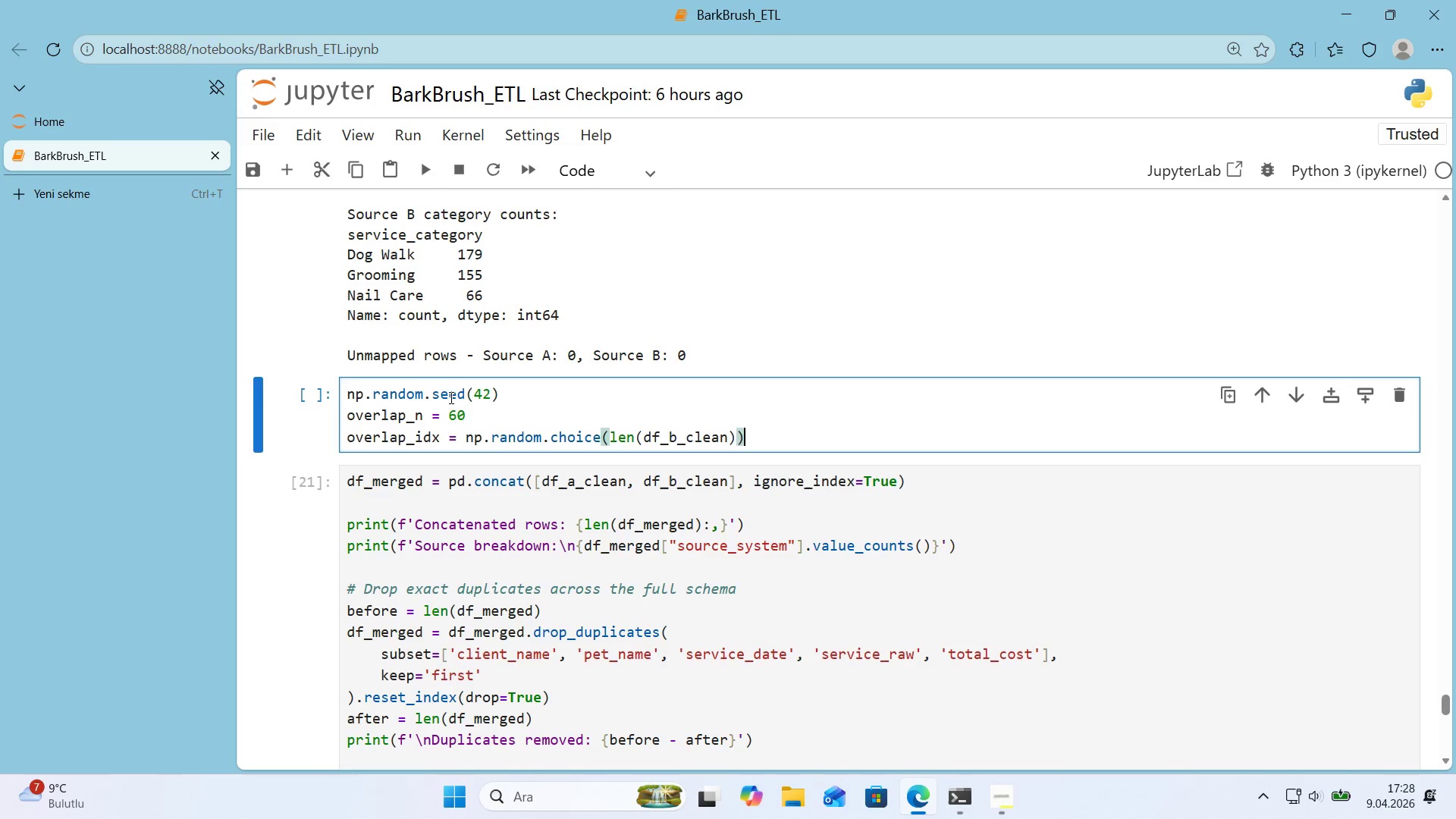 
key(ArrowLeft)
 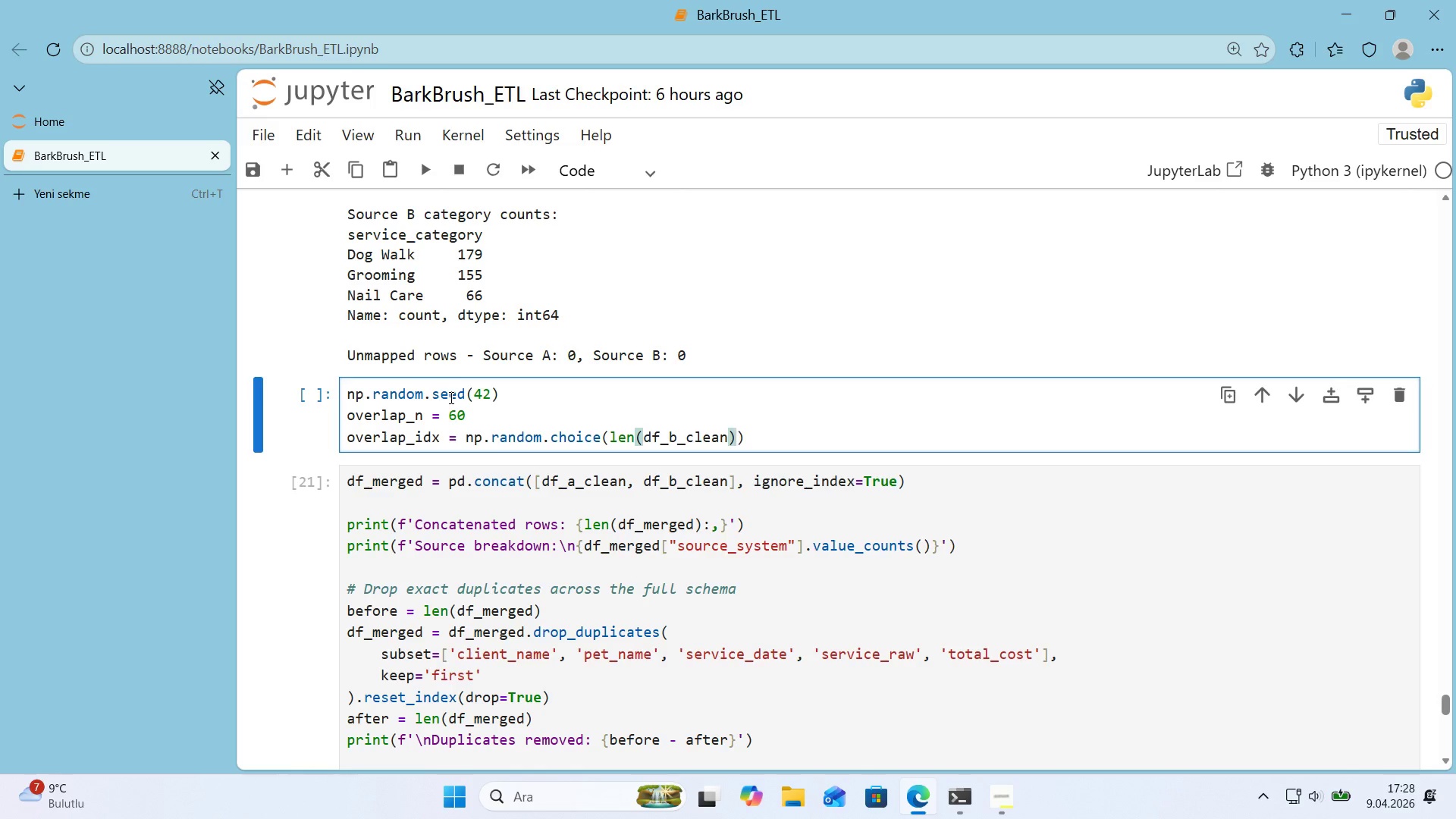 
type(, s'ze)overlap_n, replace)False)
 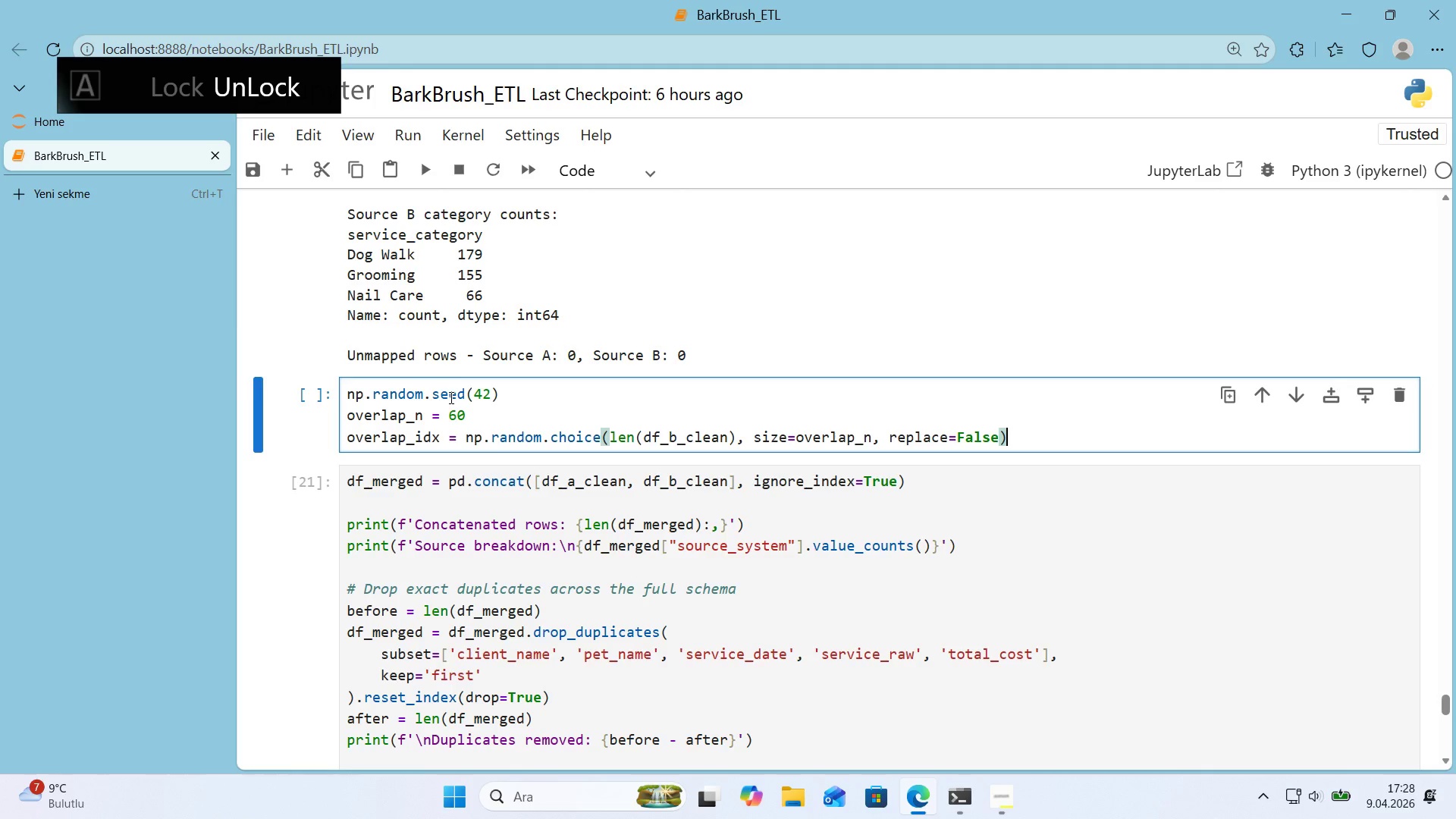 
 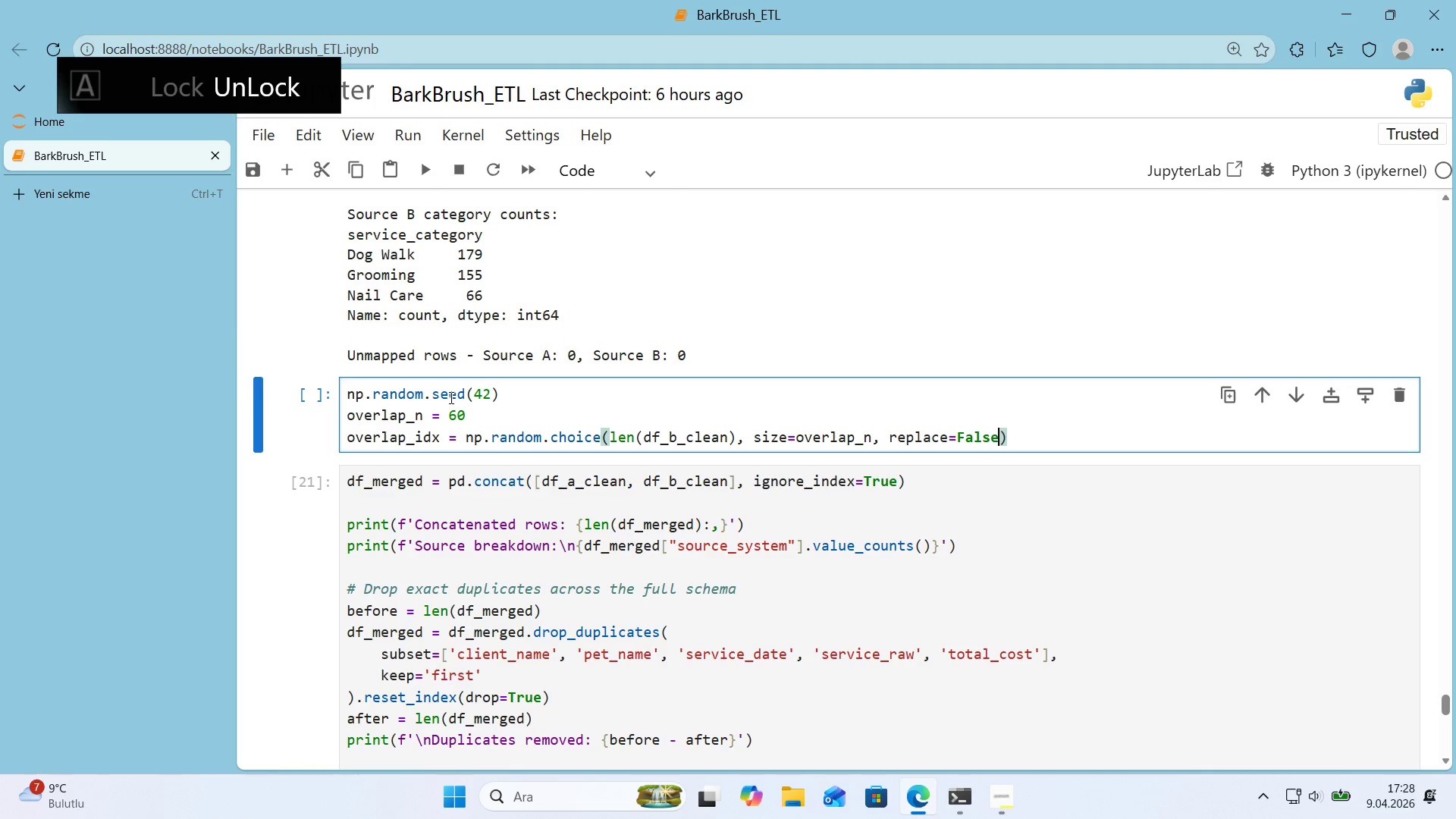 
key(ArrowRight)
 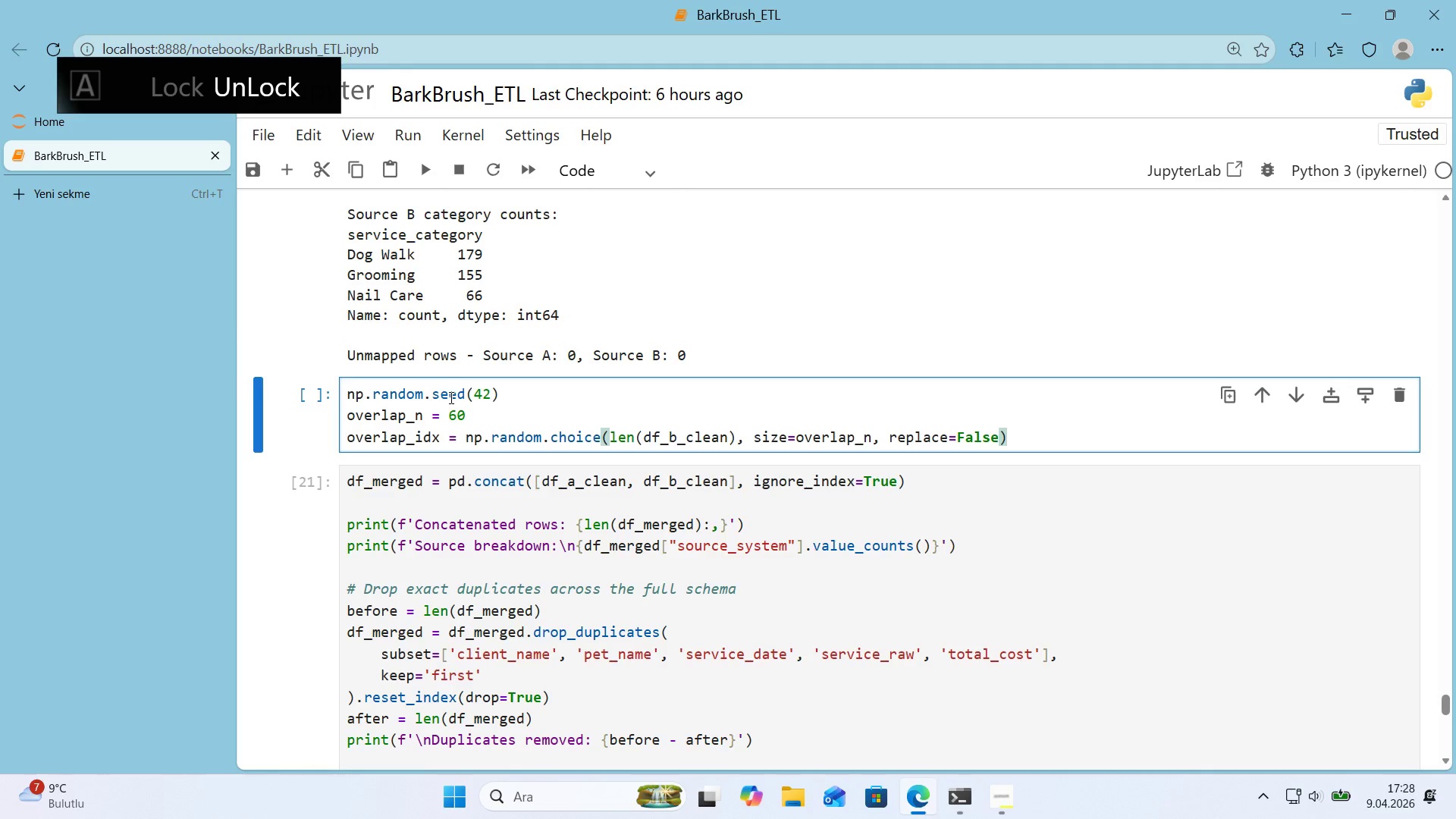 
key(Enter)
 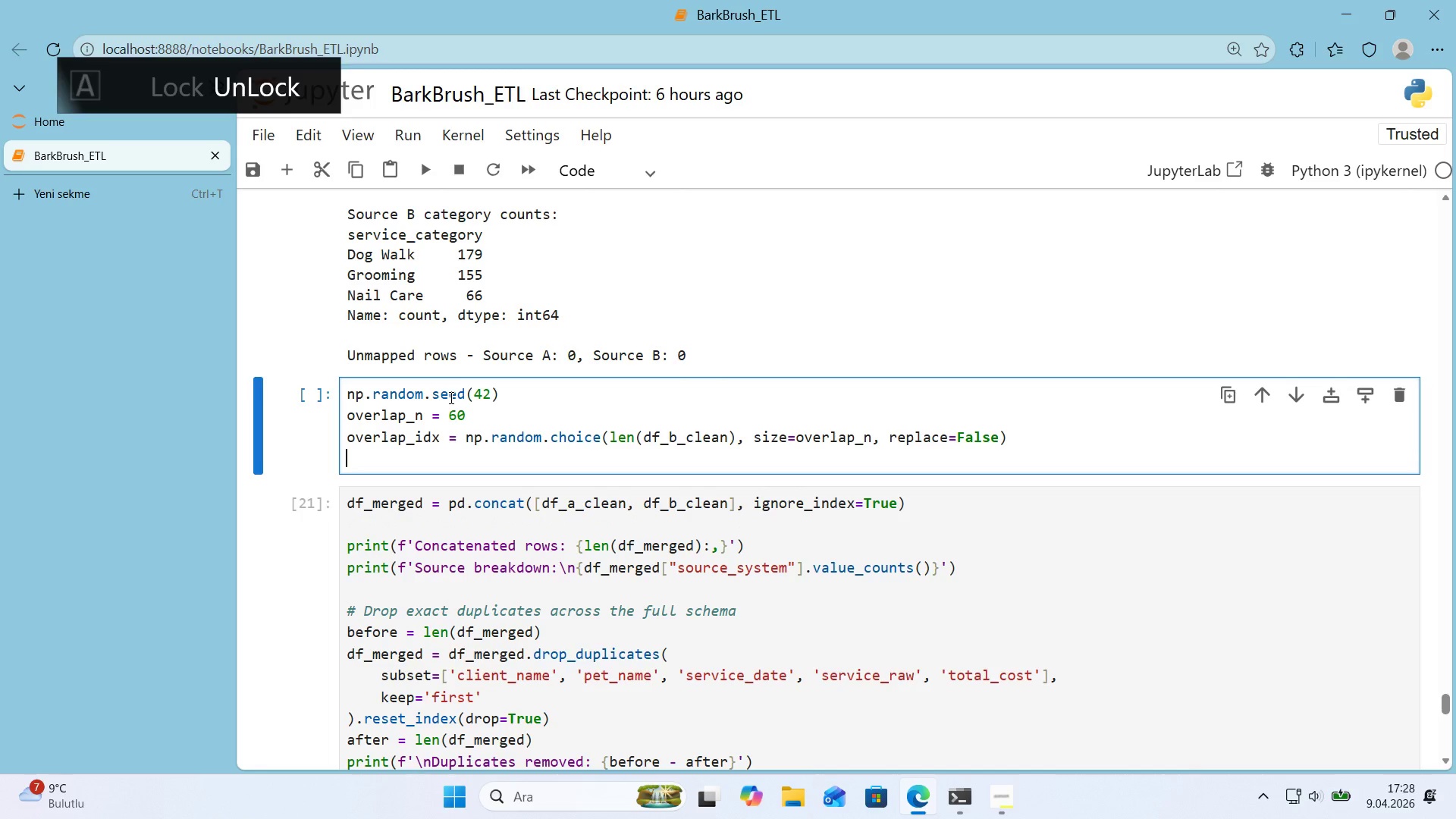 
type(donor_'dx ) np.random.cho'ce*()
 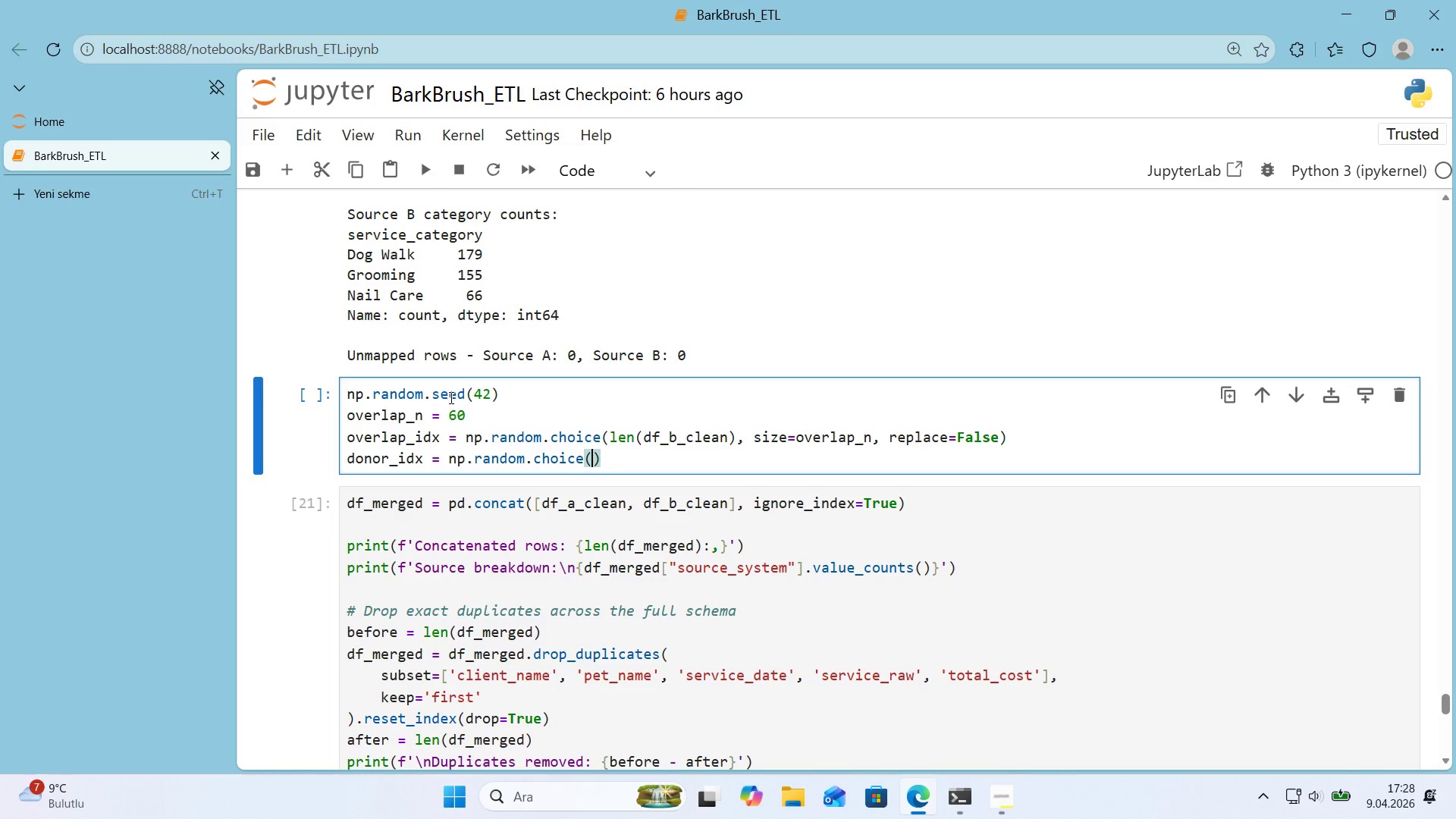 
 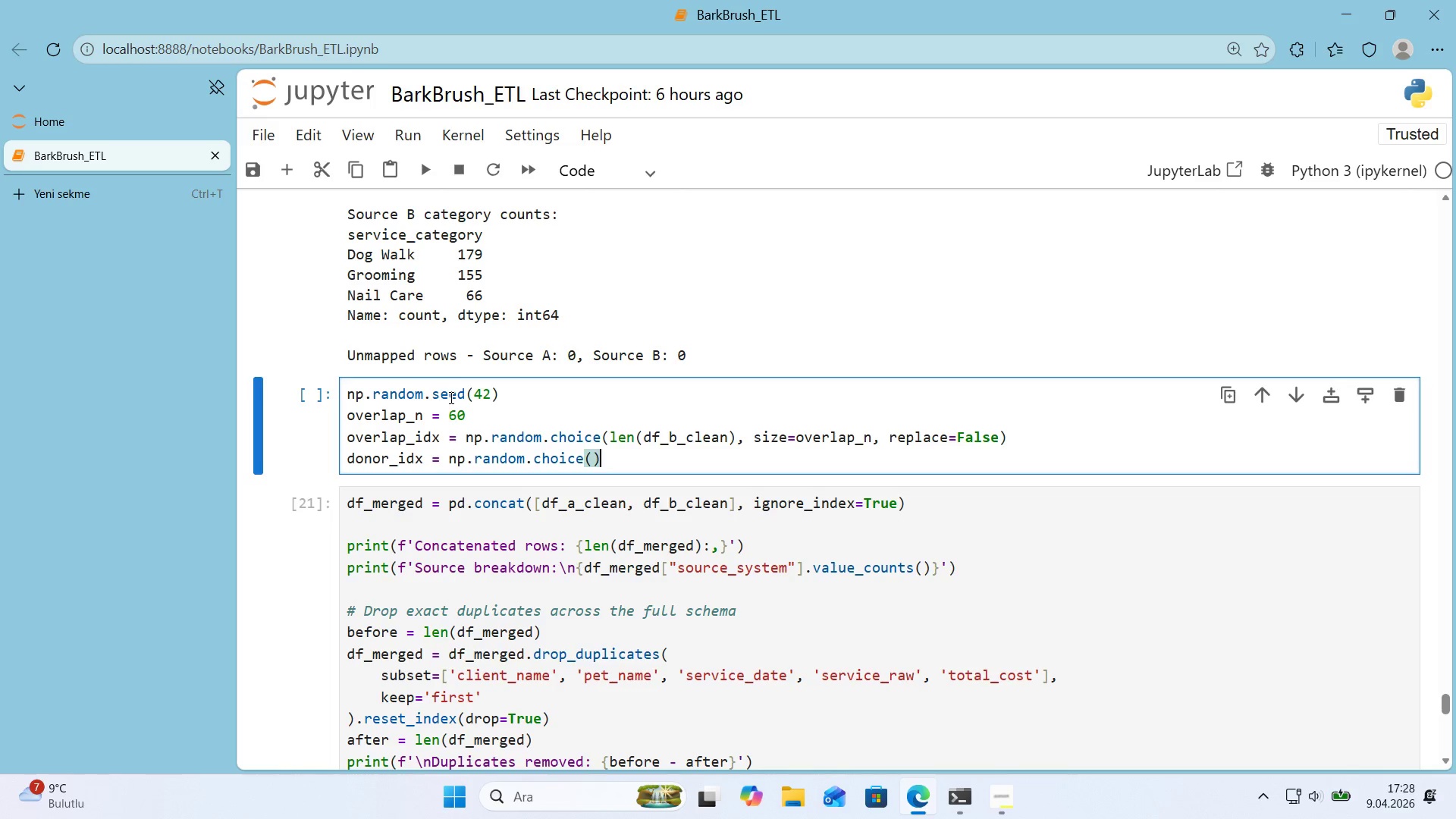 
key(ArrowLeft)
 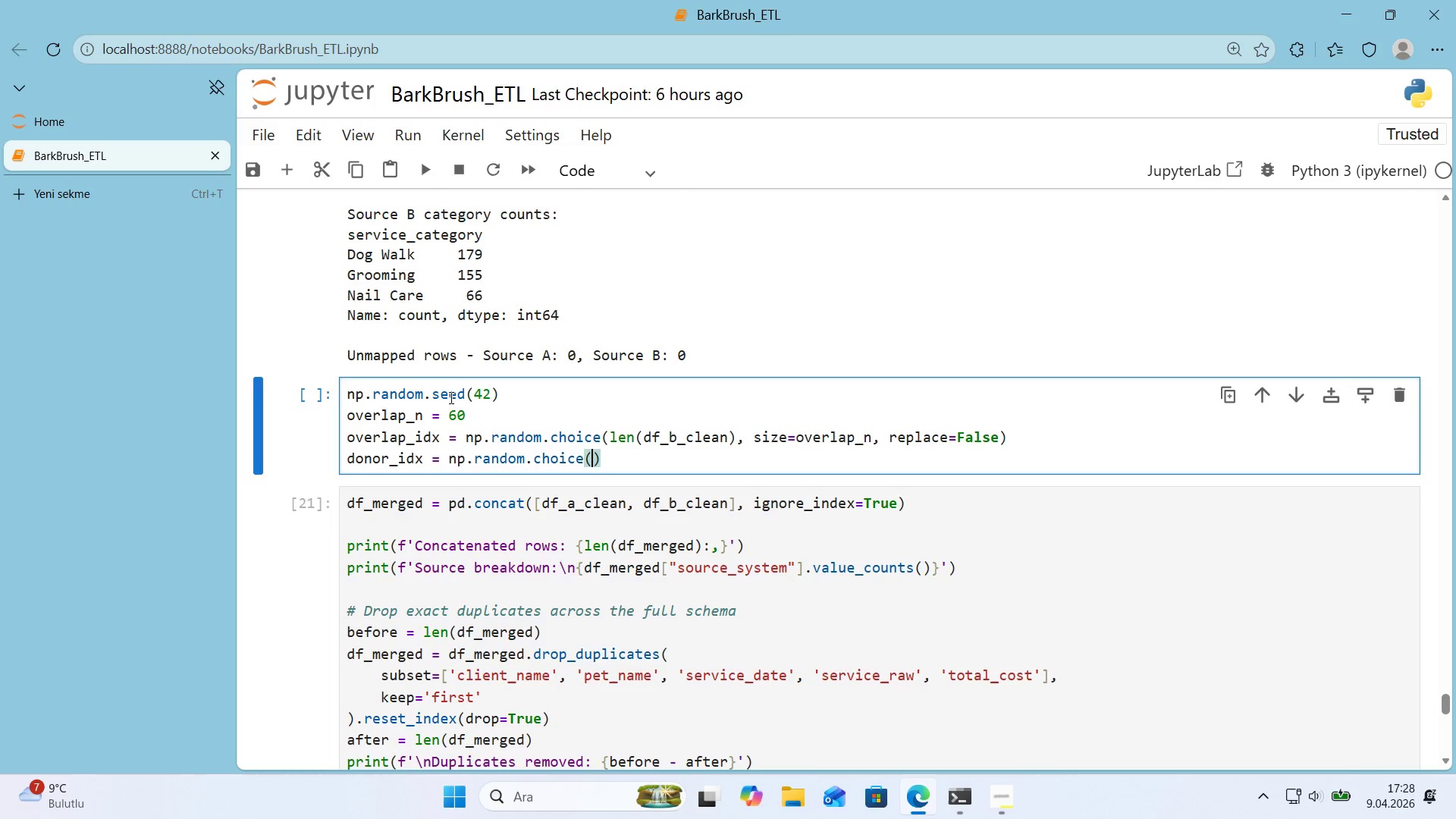 
type(len*()
 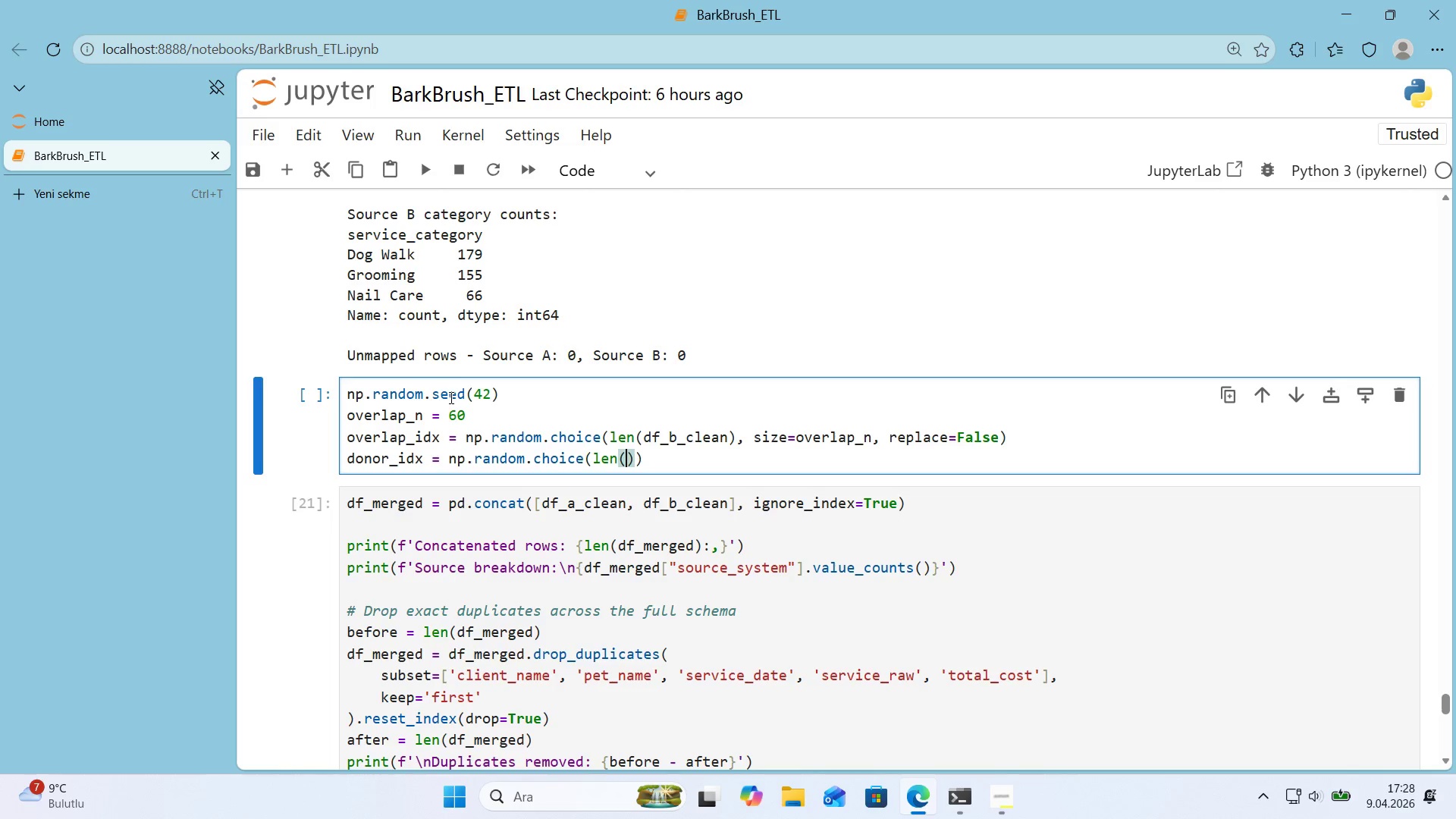 
 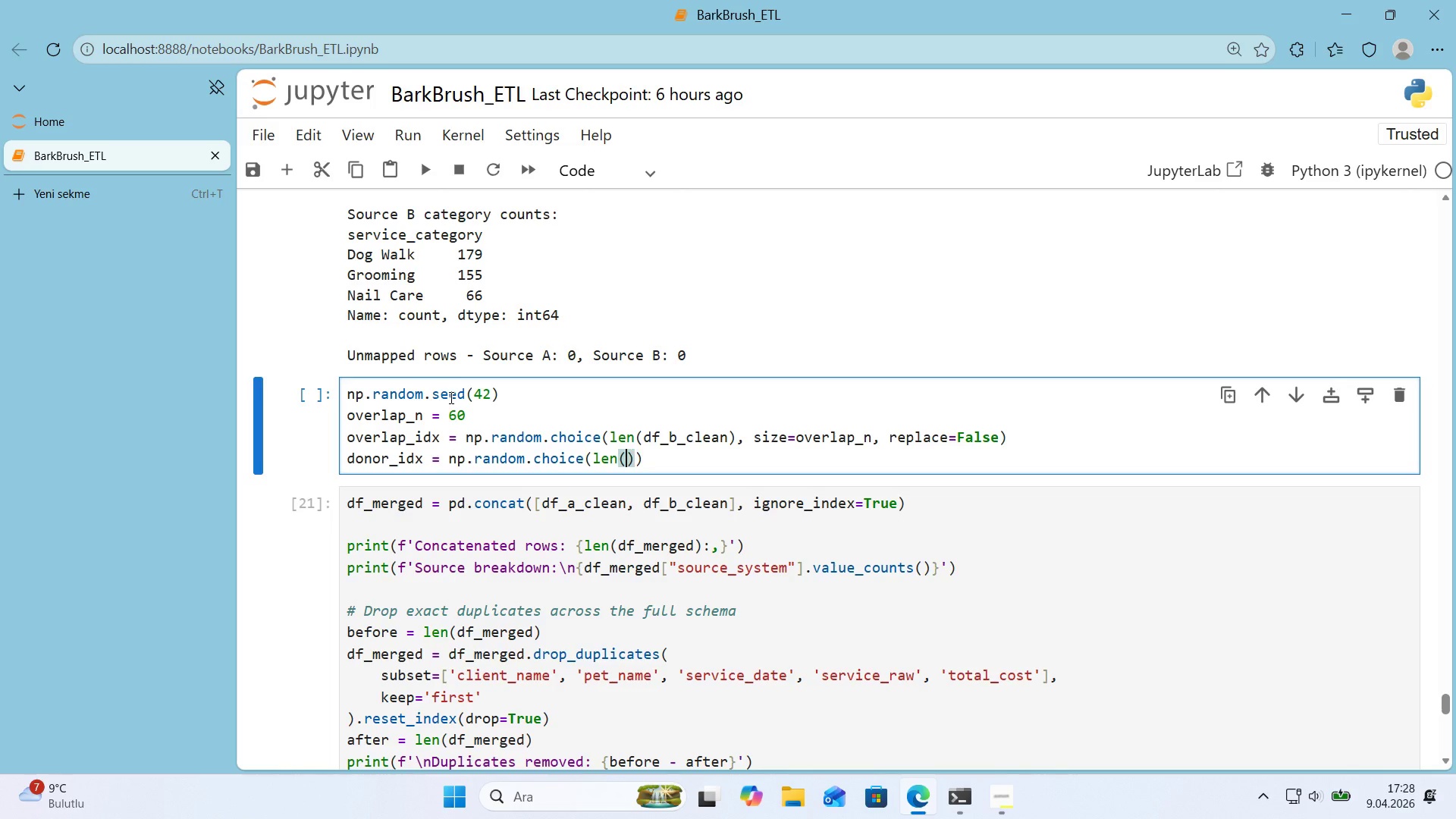 
key(ArrowLeft)
 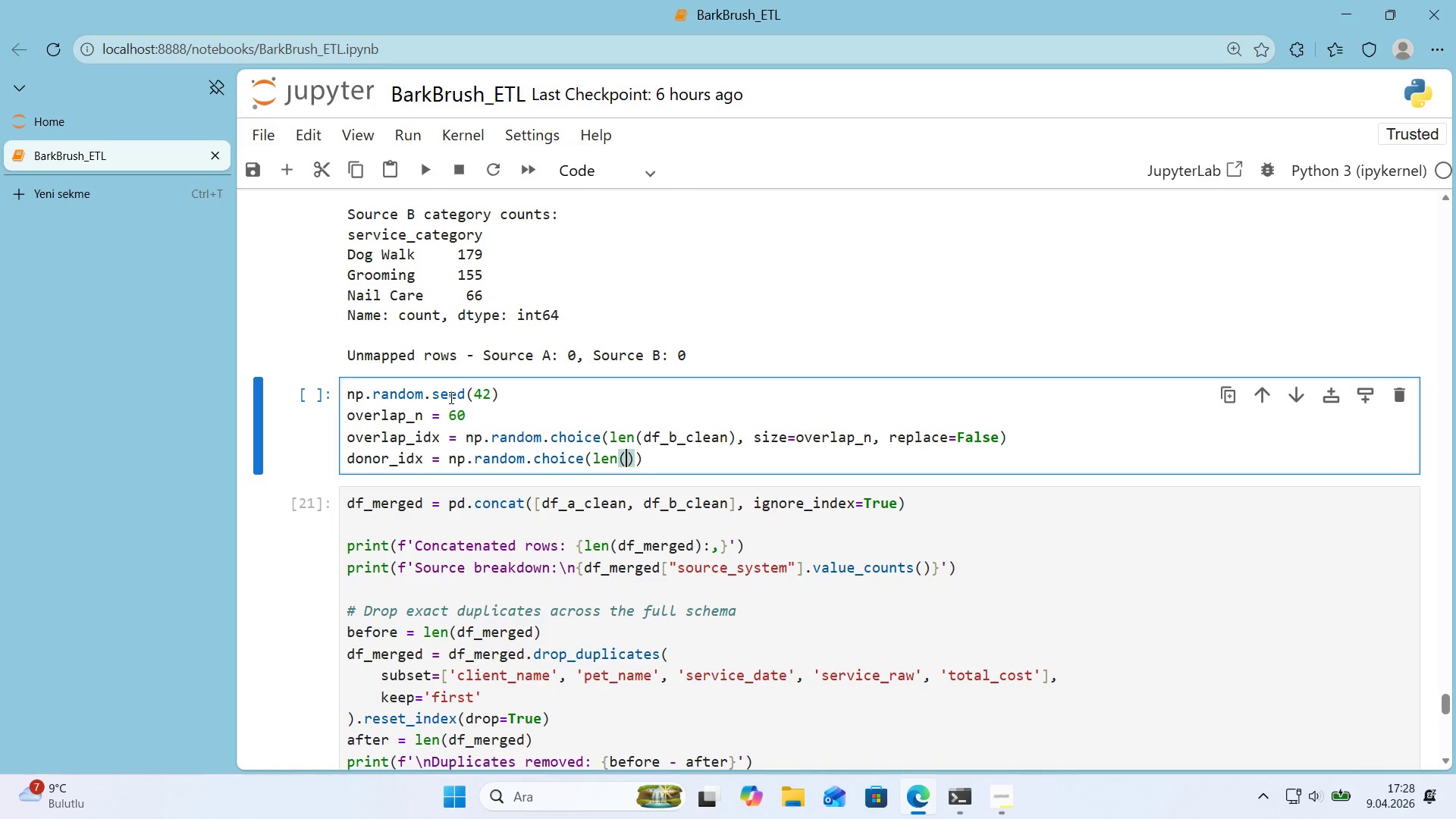 
type(df_a_clean)
 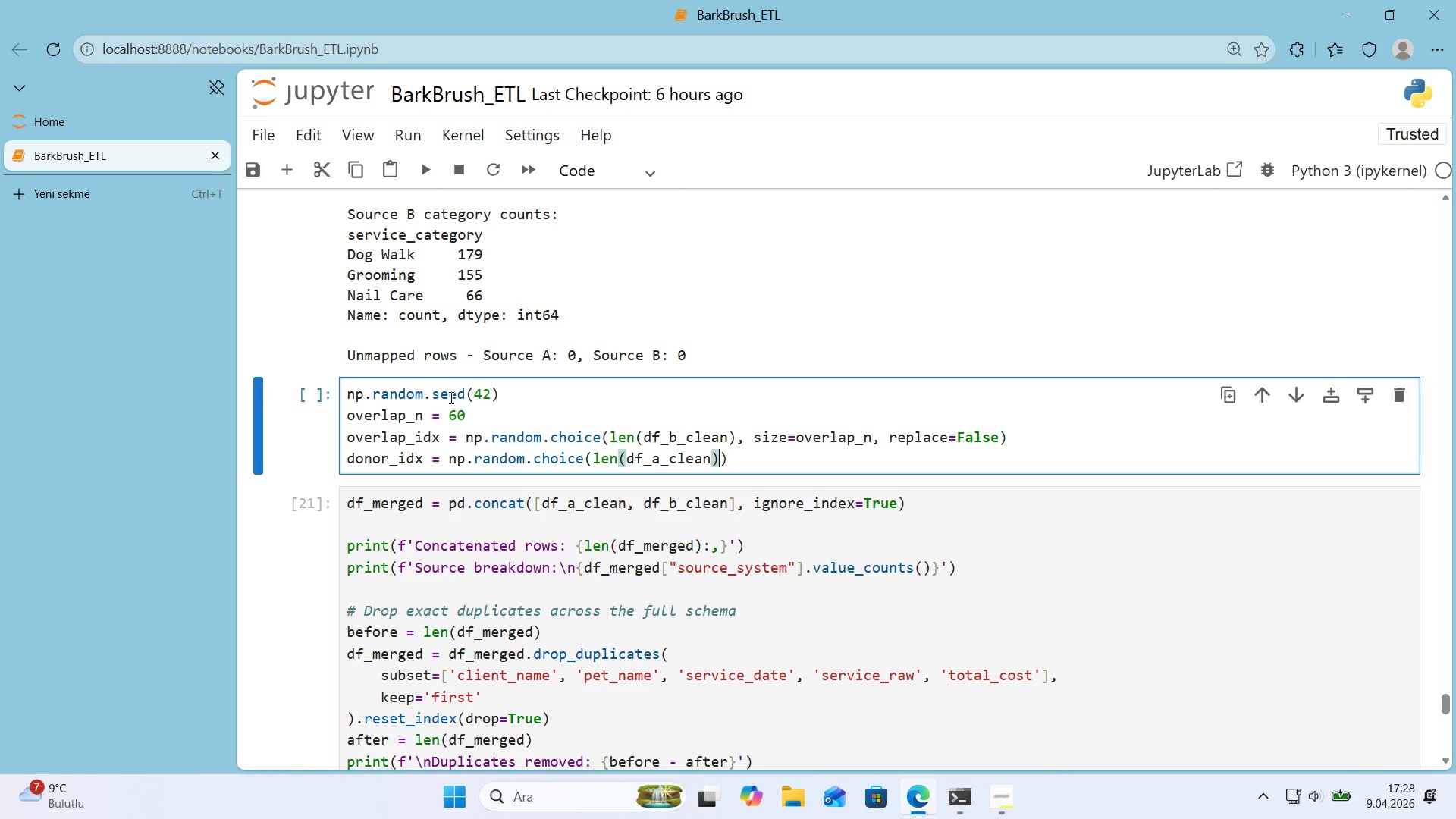 
 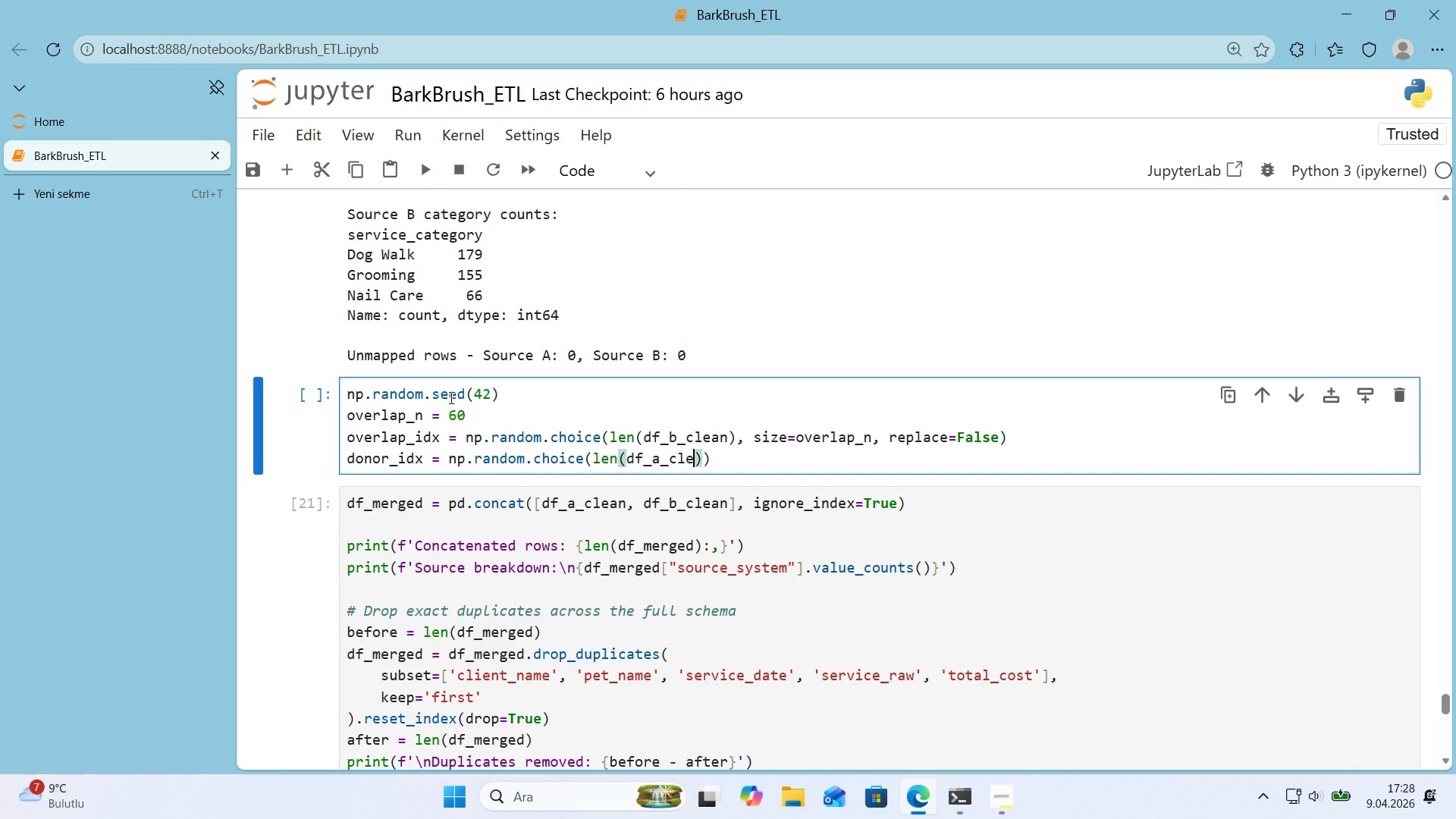 
key(ArrowRight)
 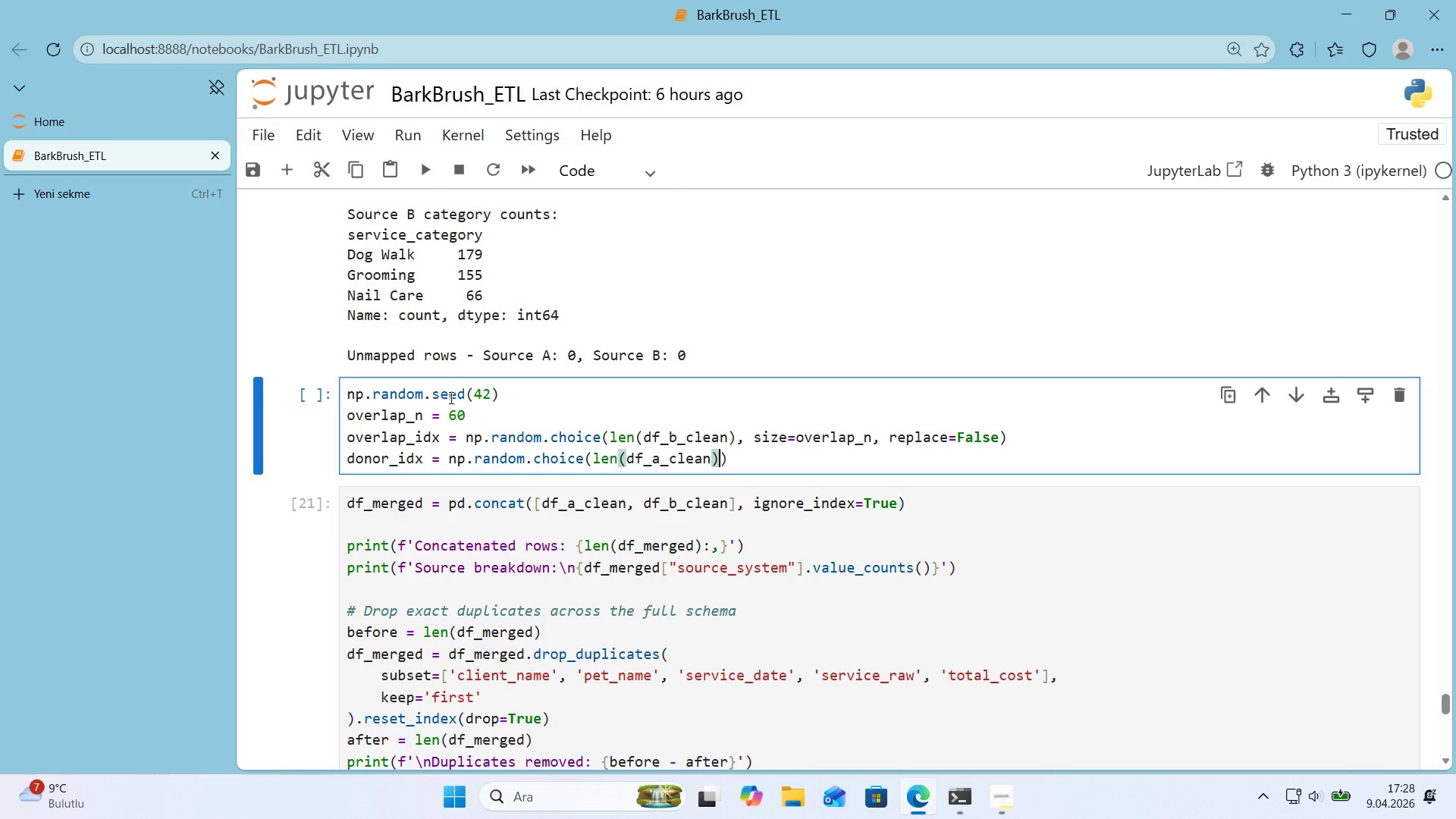 
type(, s'ze)overlap_n, )
 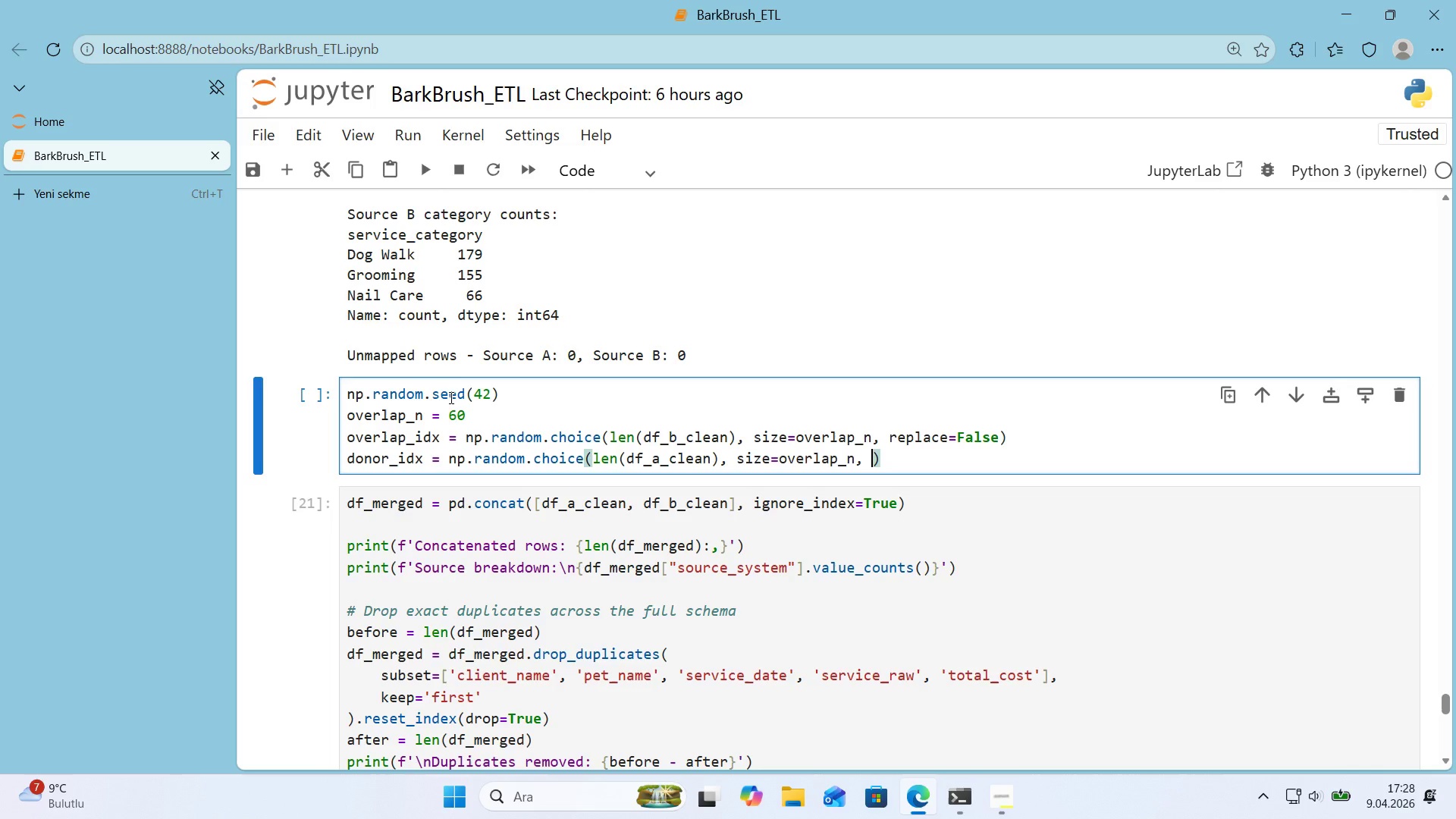 
type(replace)False)
 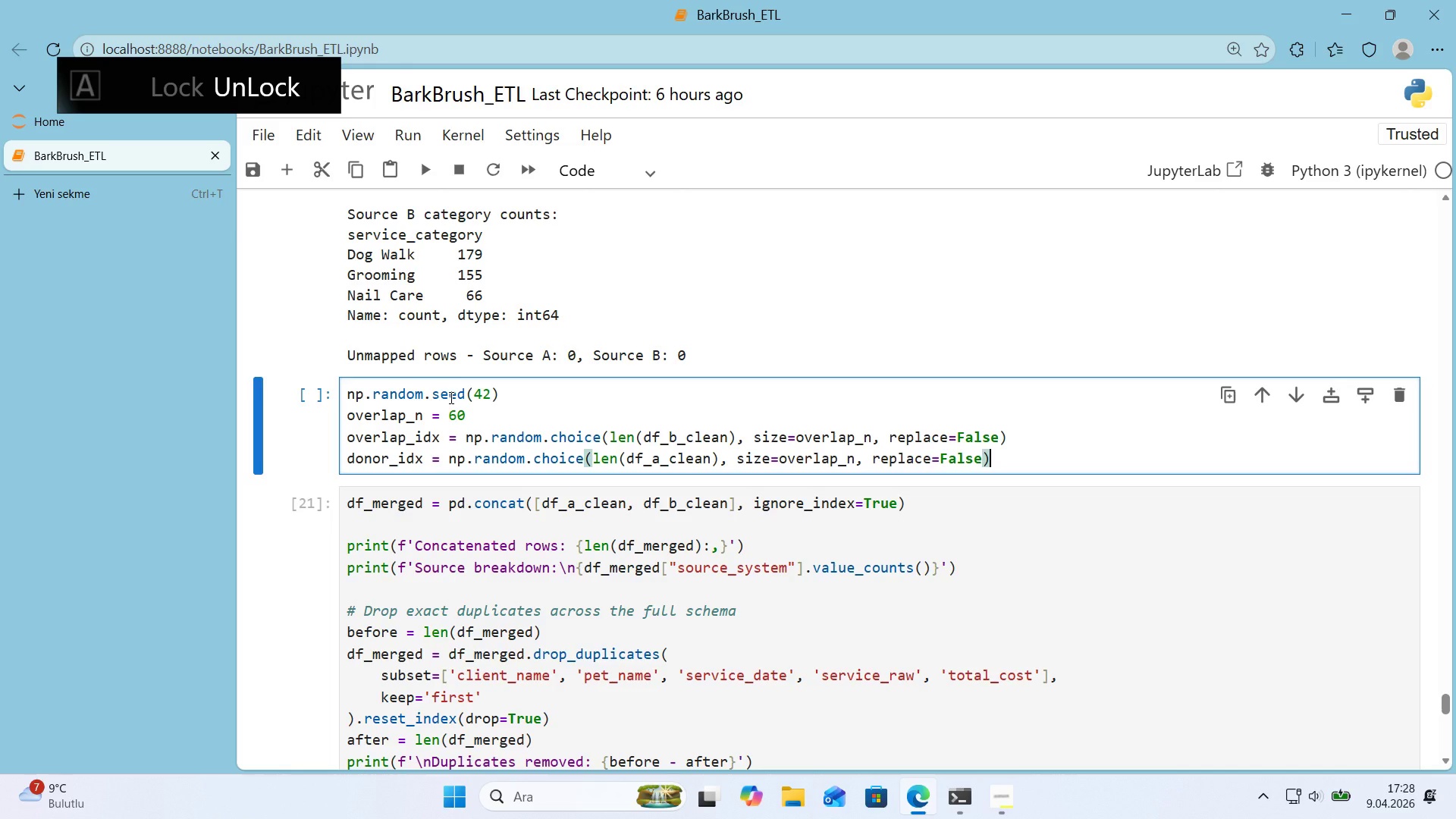 
 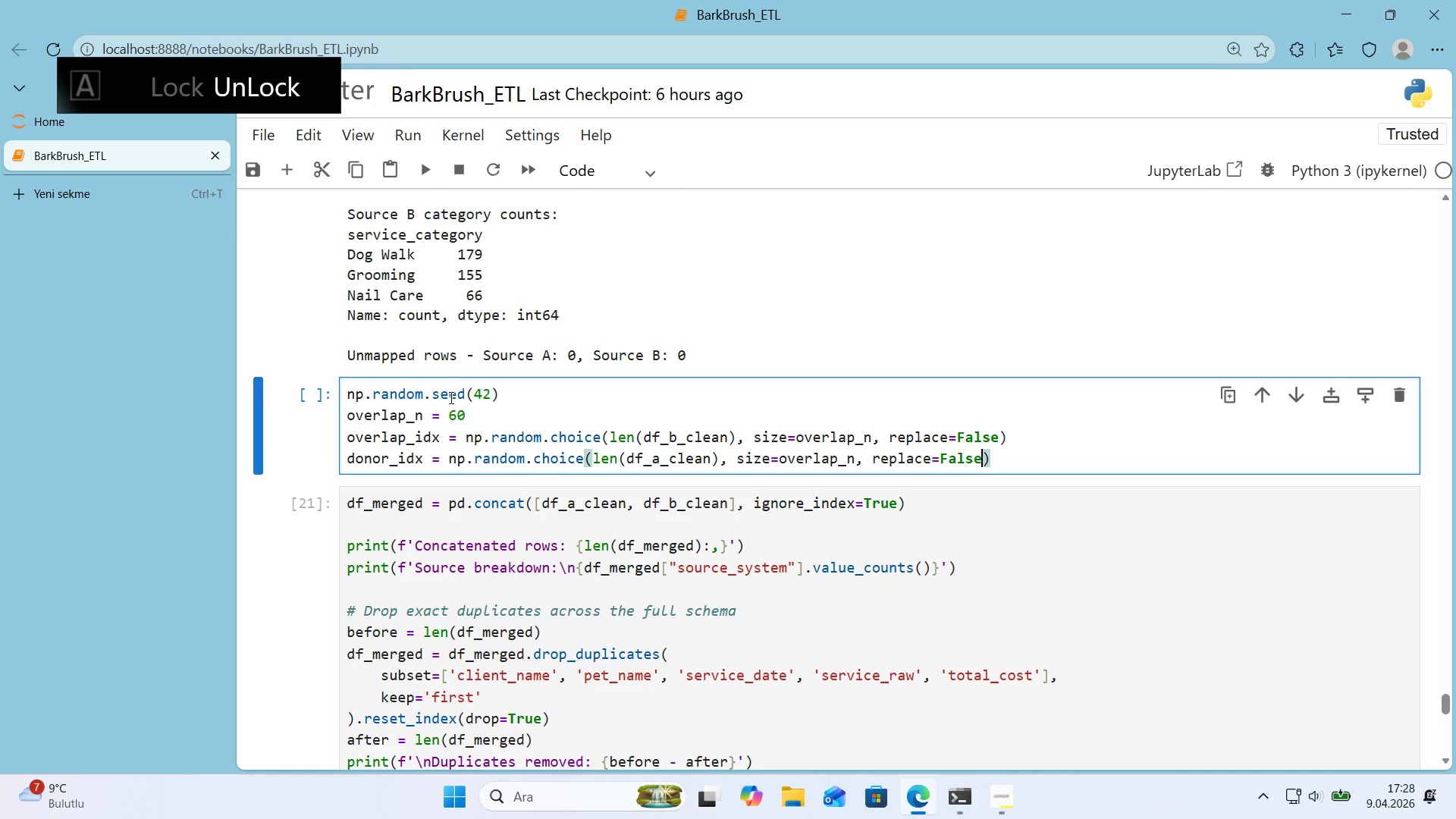 
key(ArrowRight)
 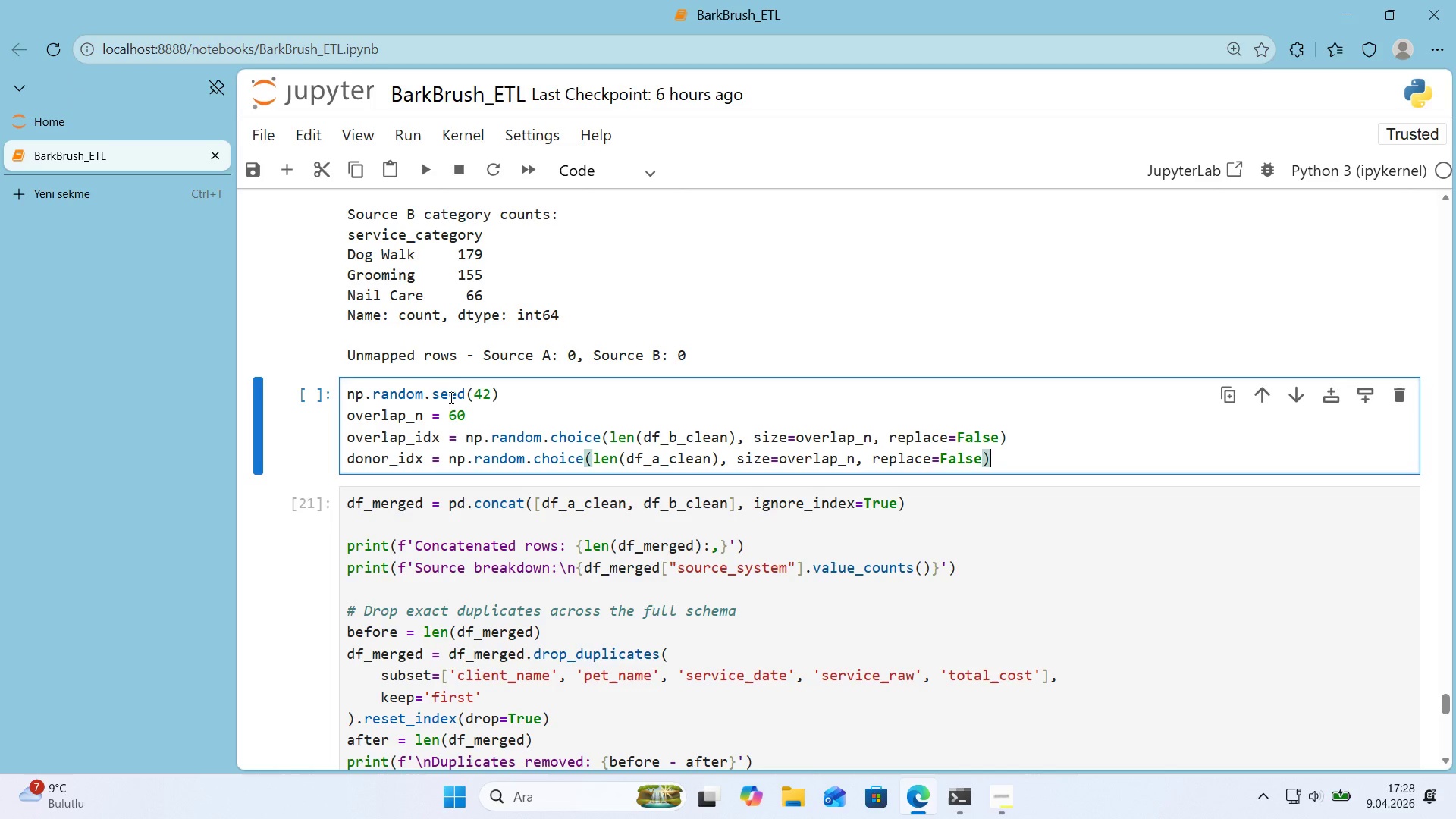 
key(Enter)
 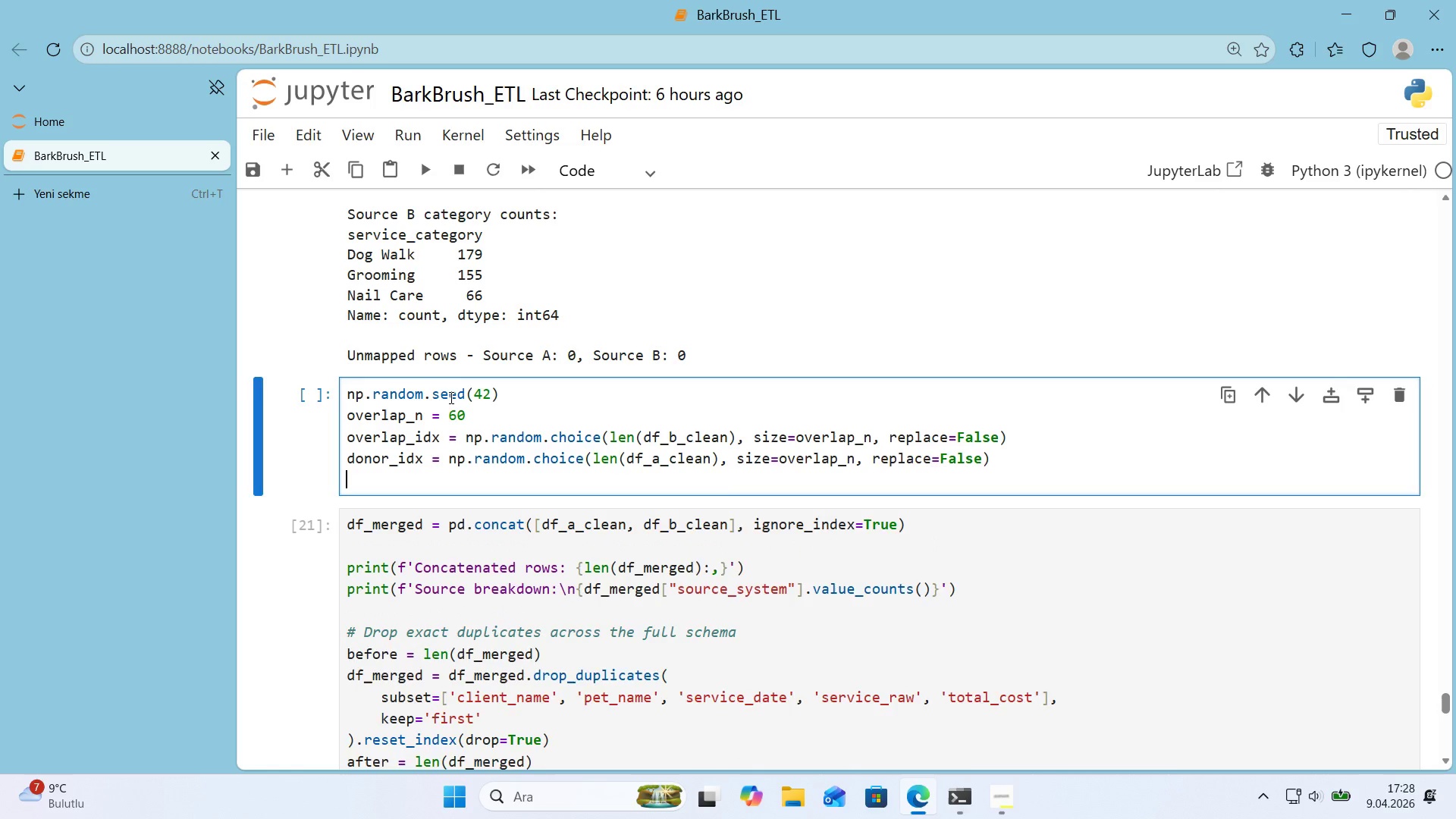 
key(Enter)
 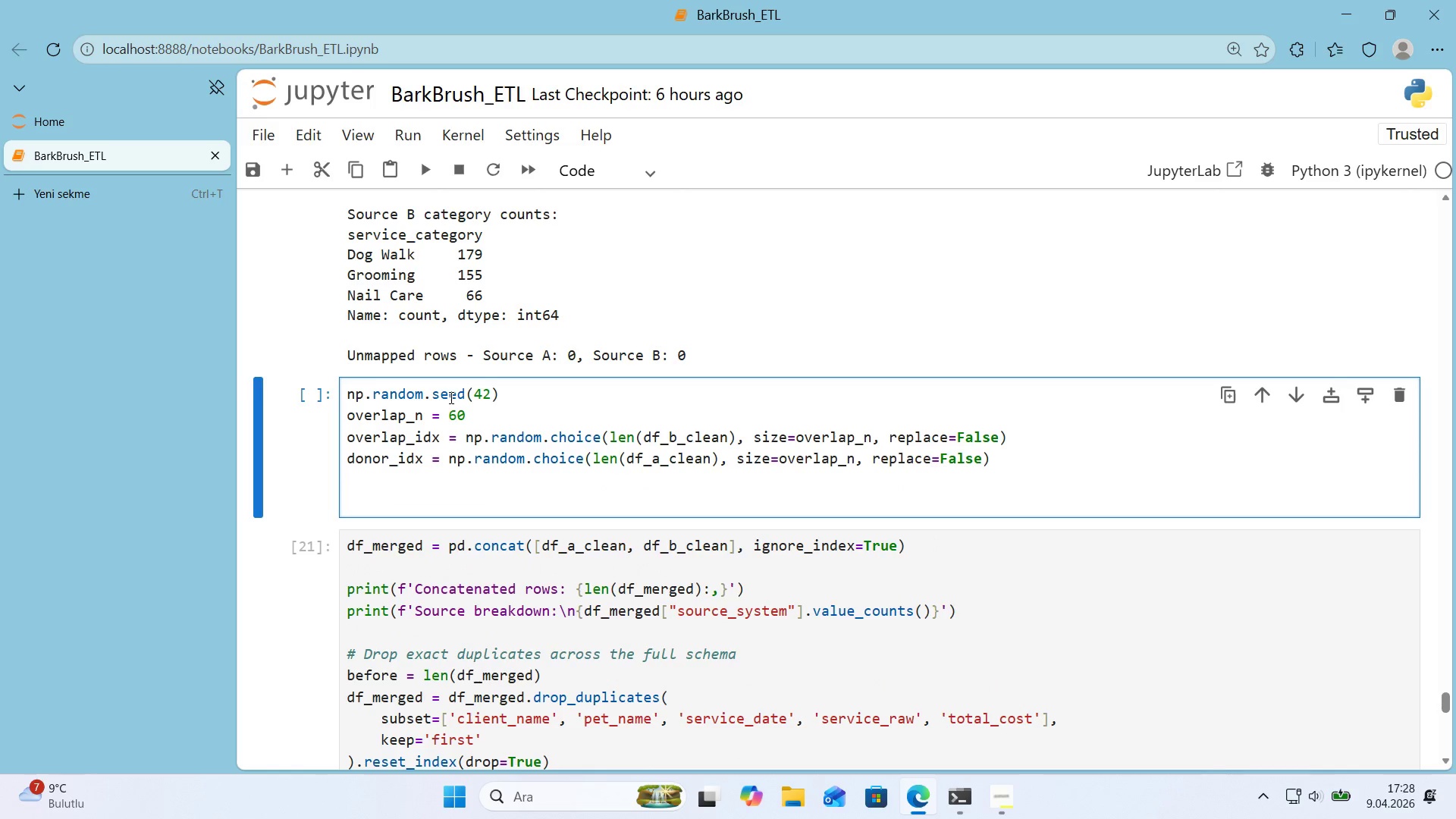 
type(df_b_clean)
 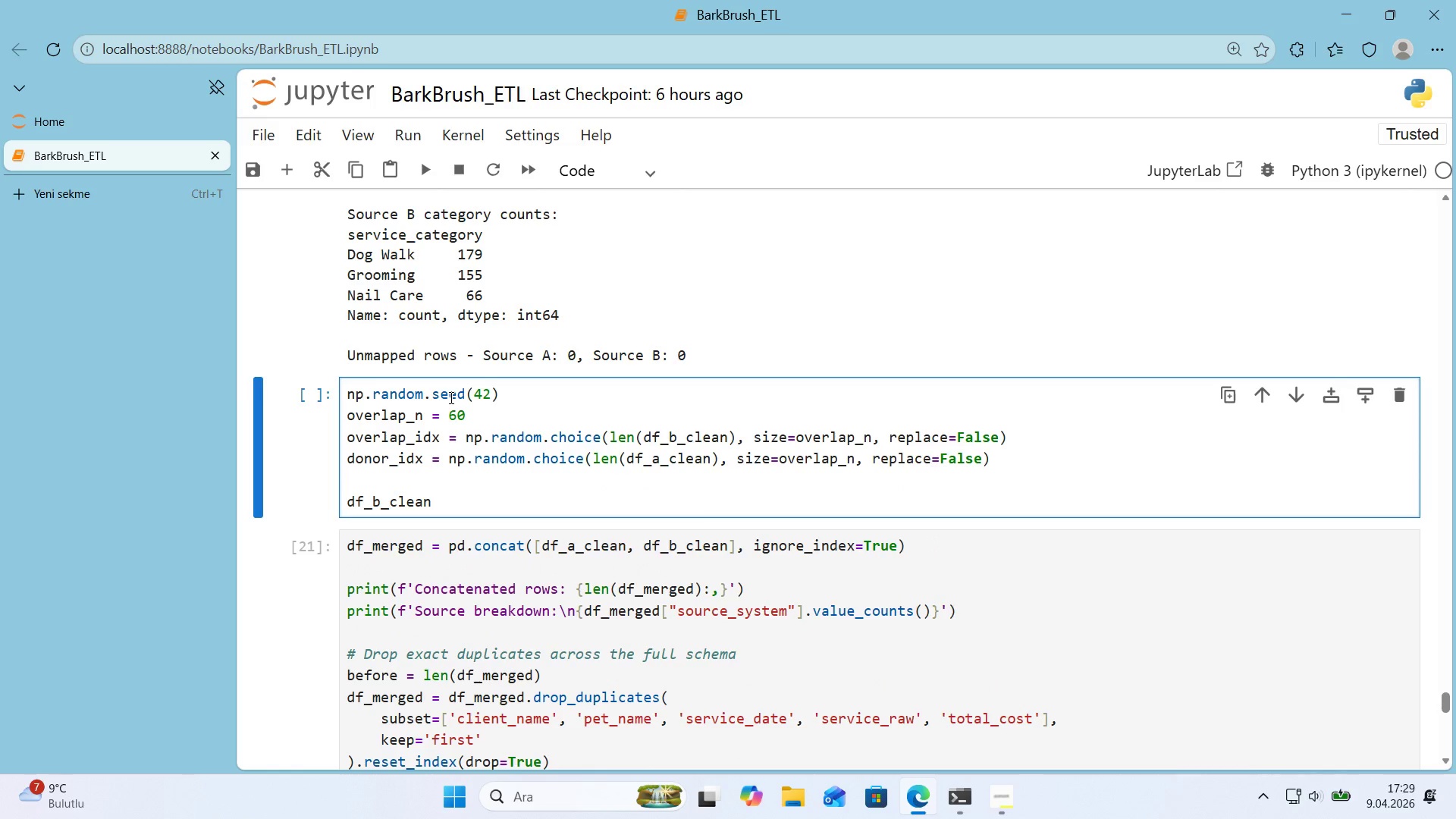 
type(.loc)
 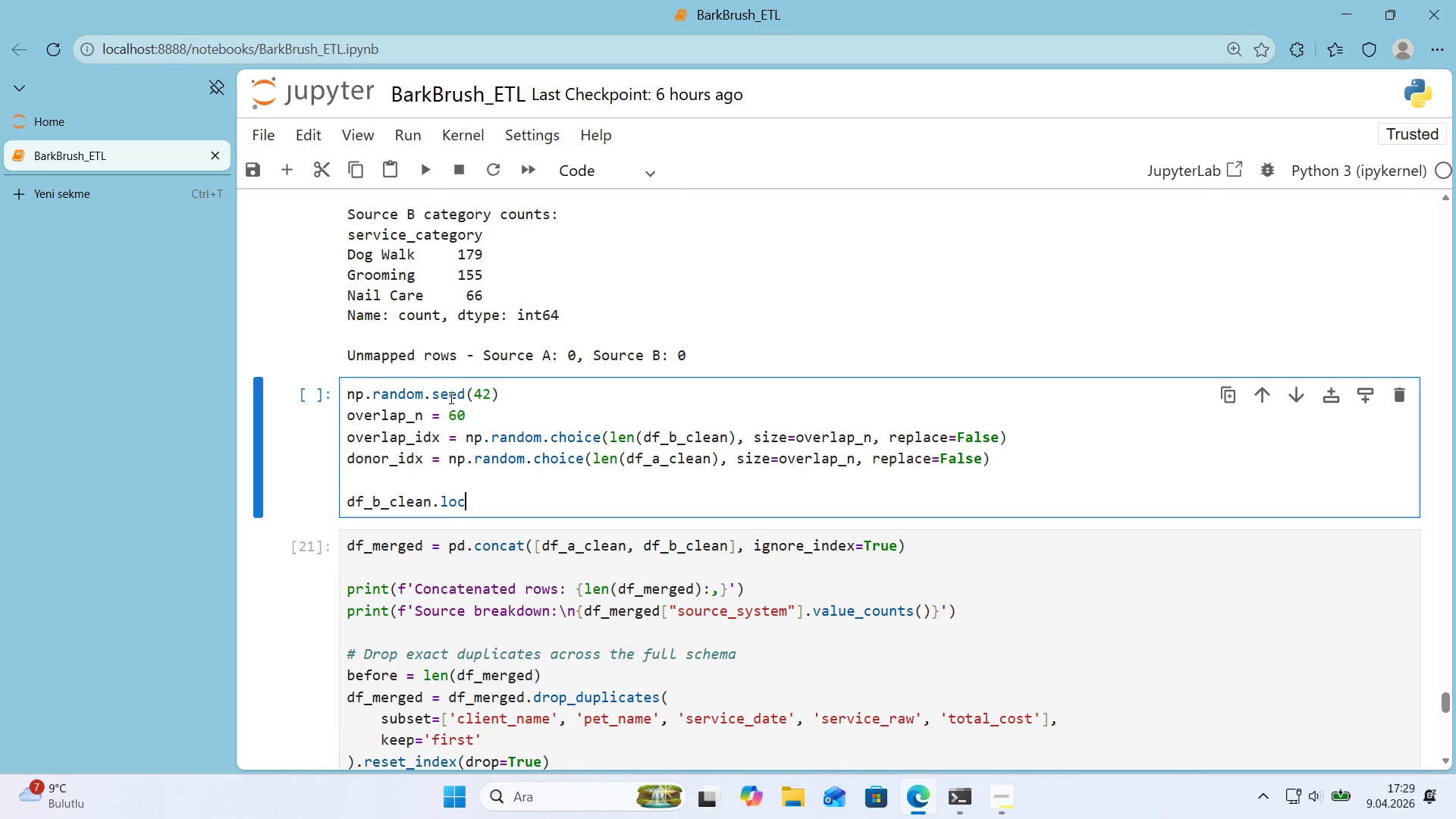 
key(Alt+Control+8)
 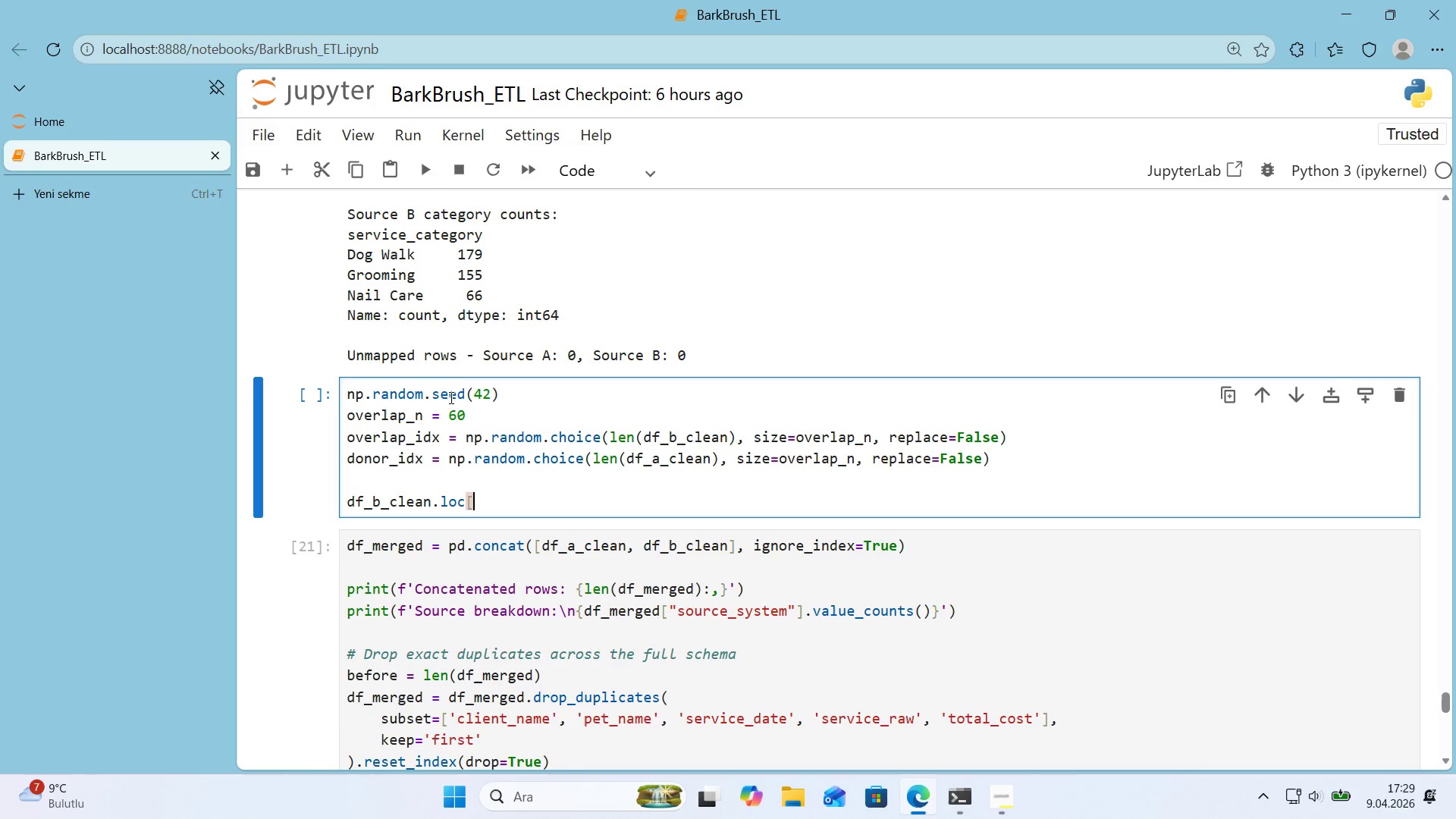 
key(Alt+Control+9)
 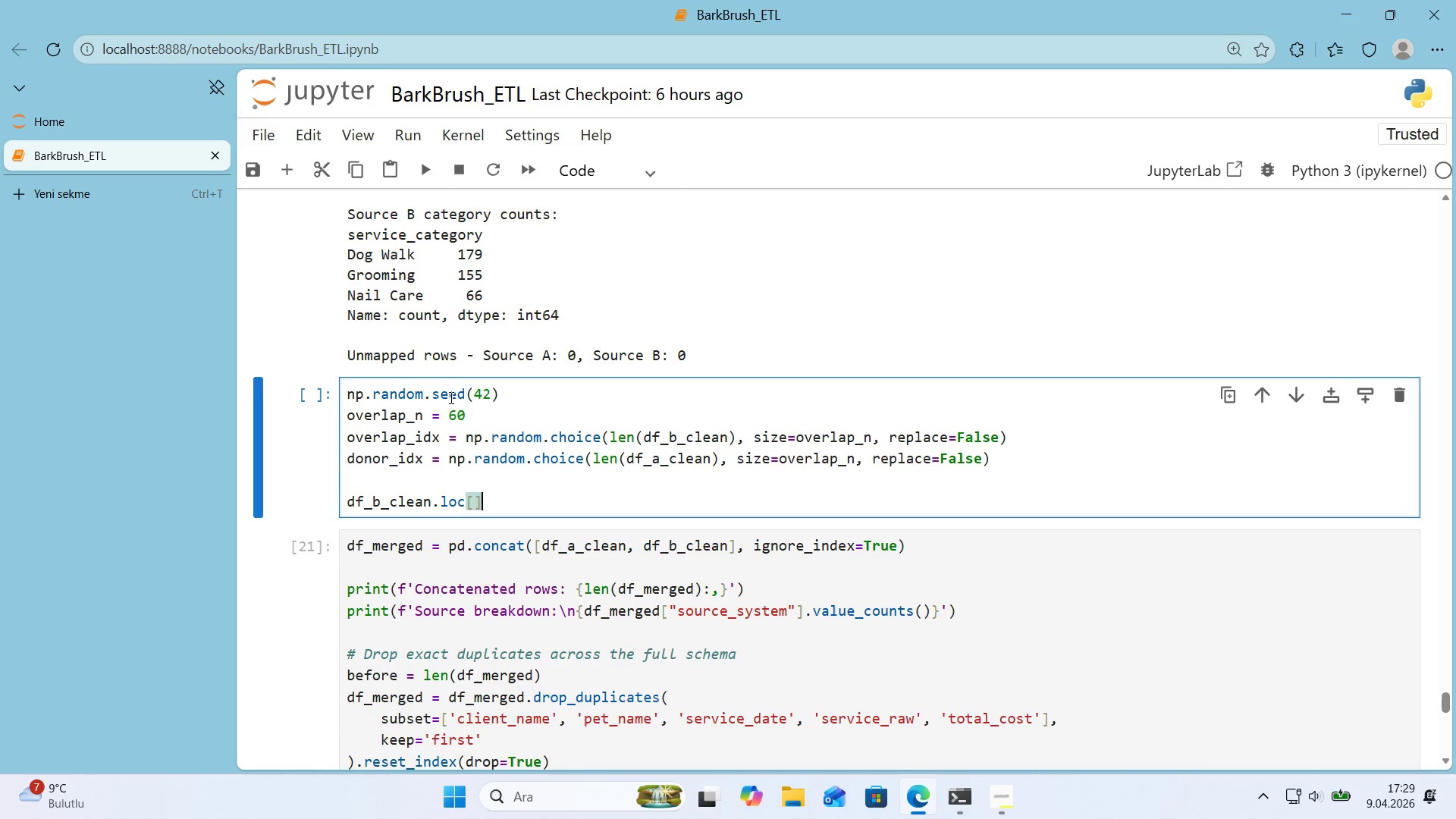 
key(ArrowLeft)
 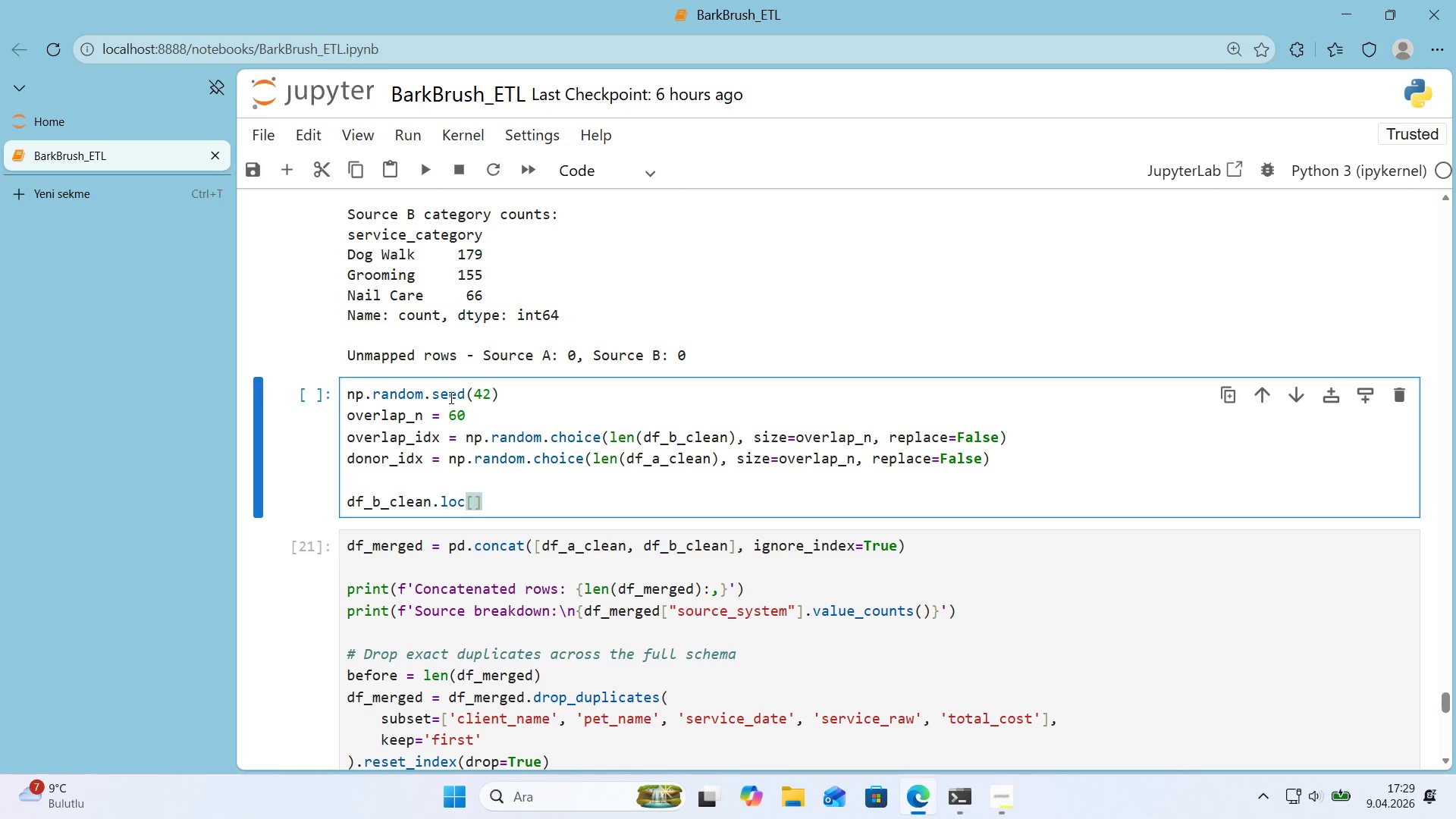 
type(overlap_'dx, @@)
 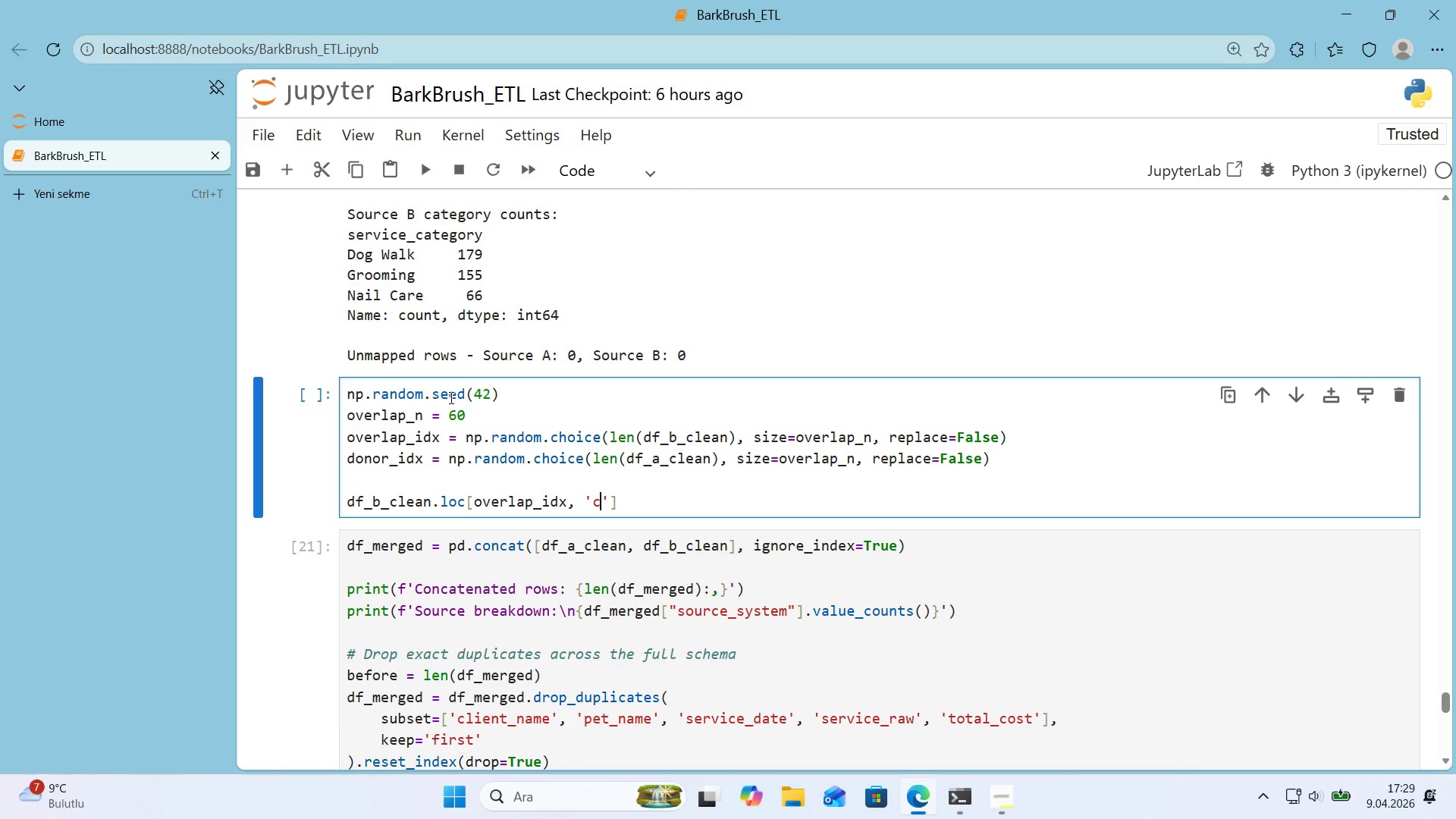 
 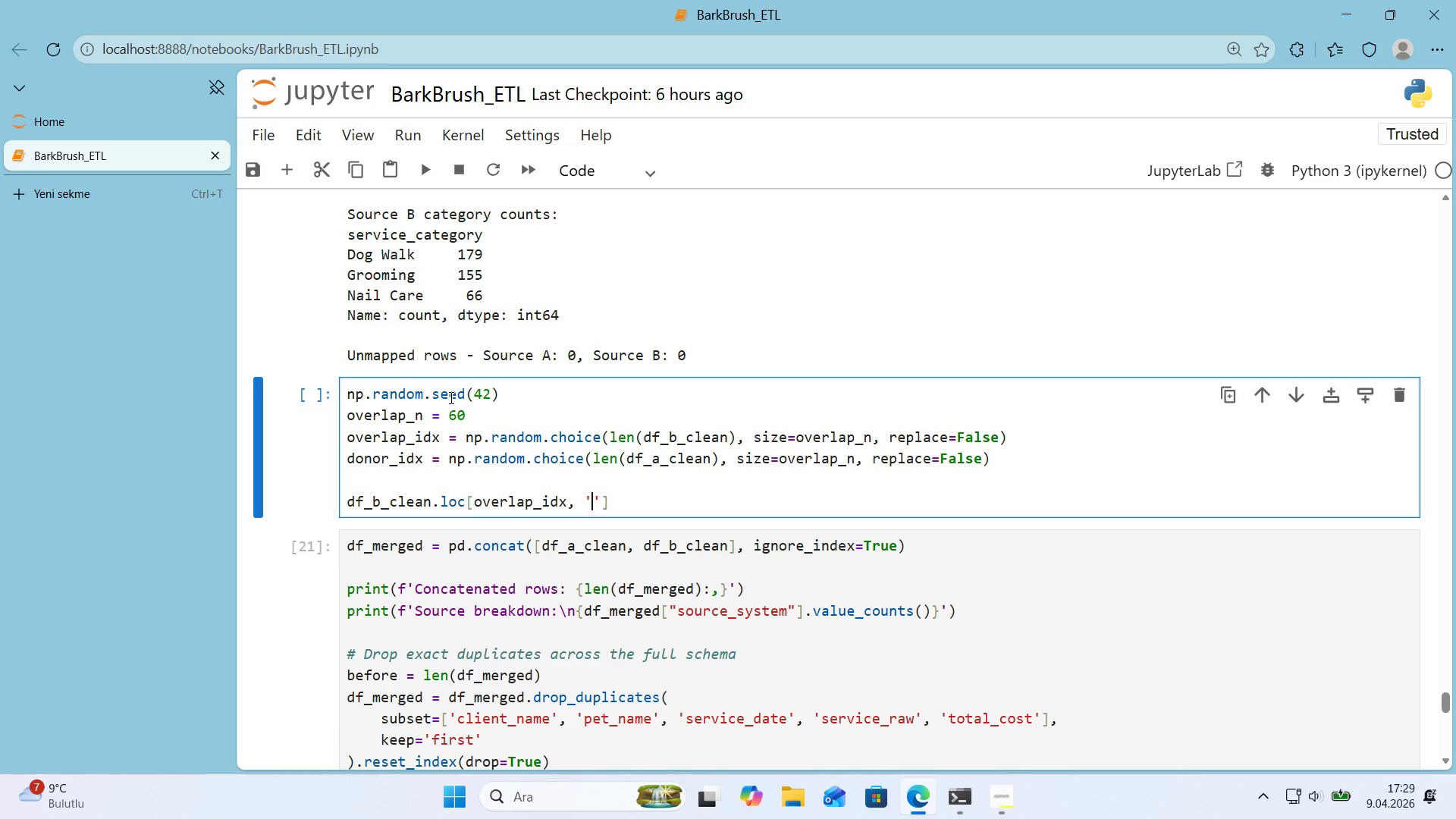 
key(ArrowLeft)
 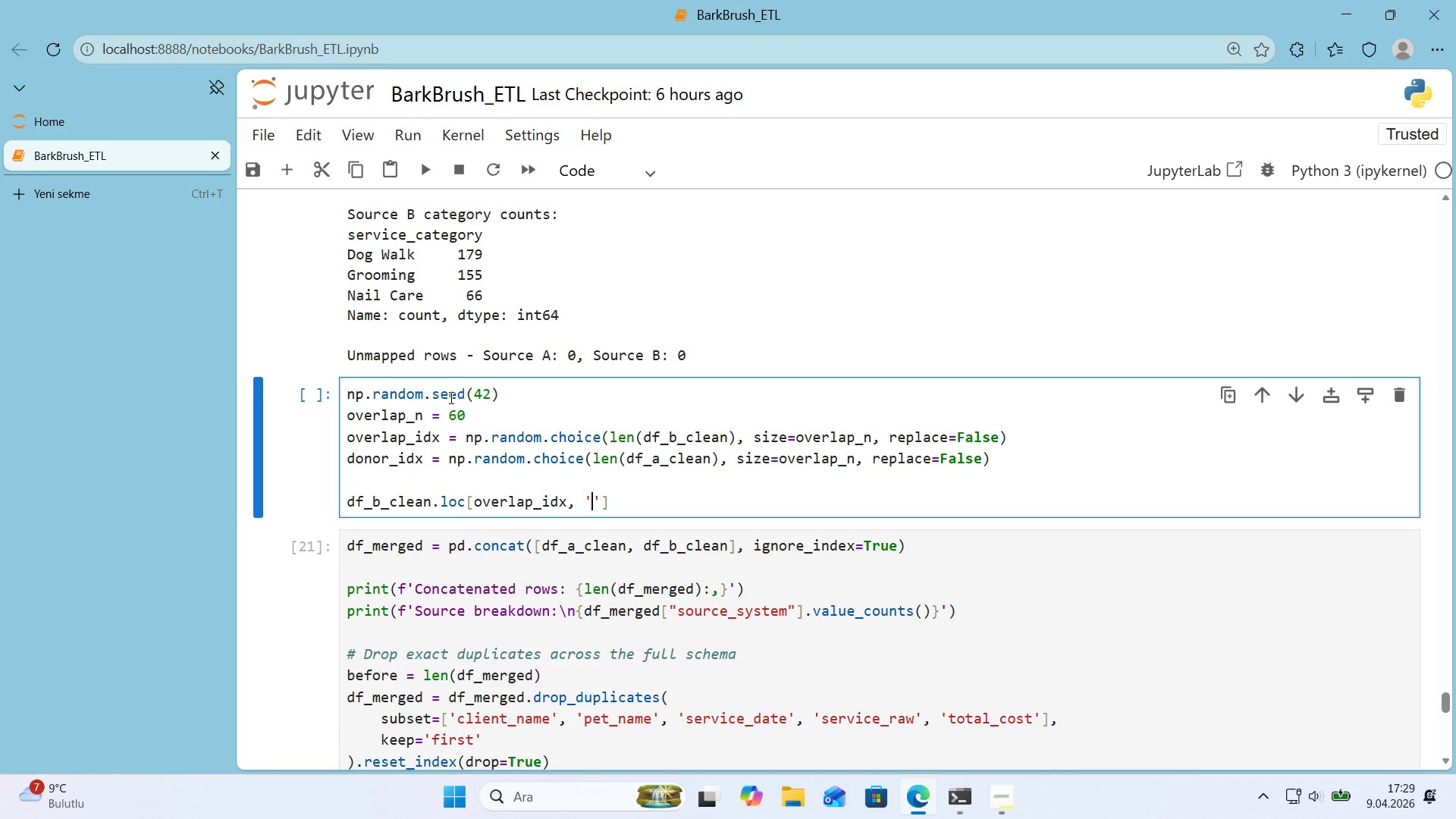 
type(cl'ent_name)
 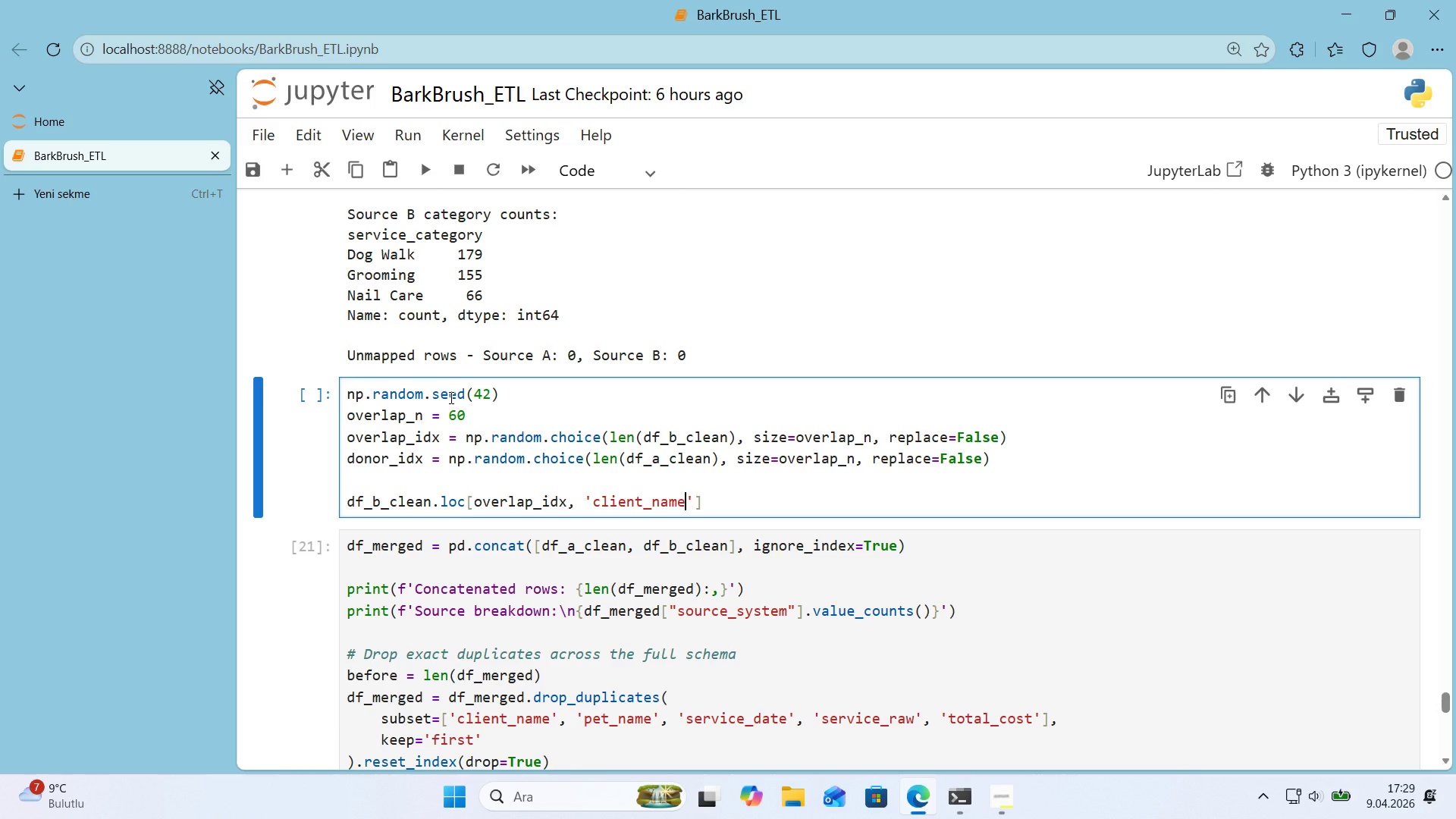 
key(ArrowRight)
 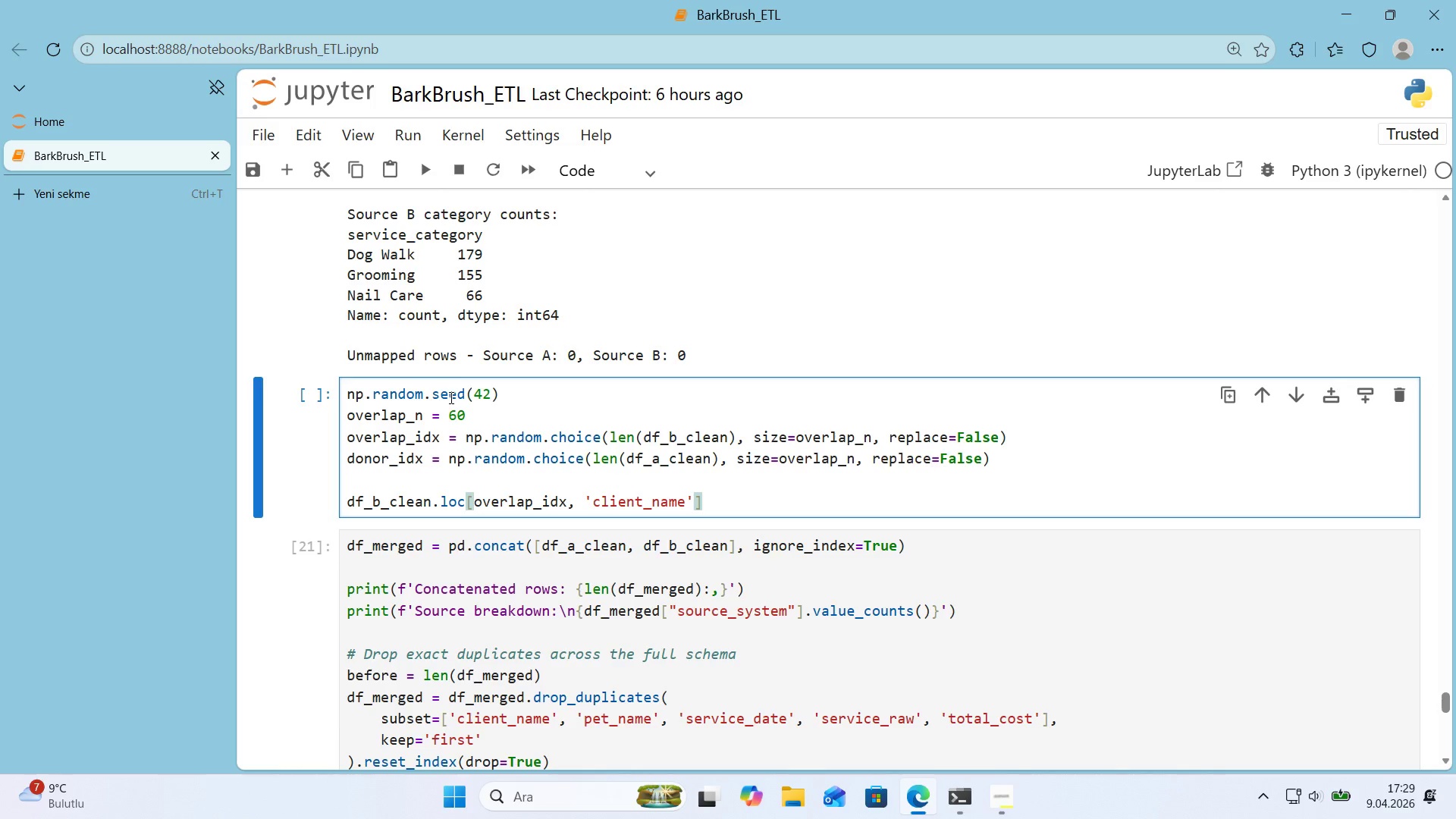 
key(ArrowRight)
 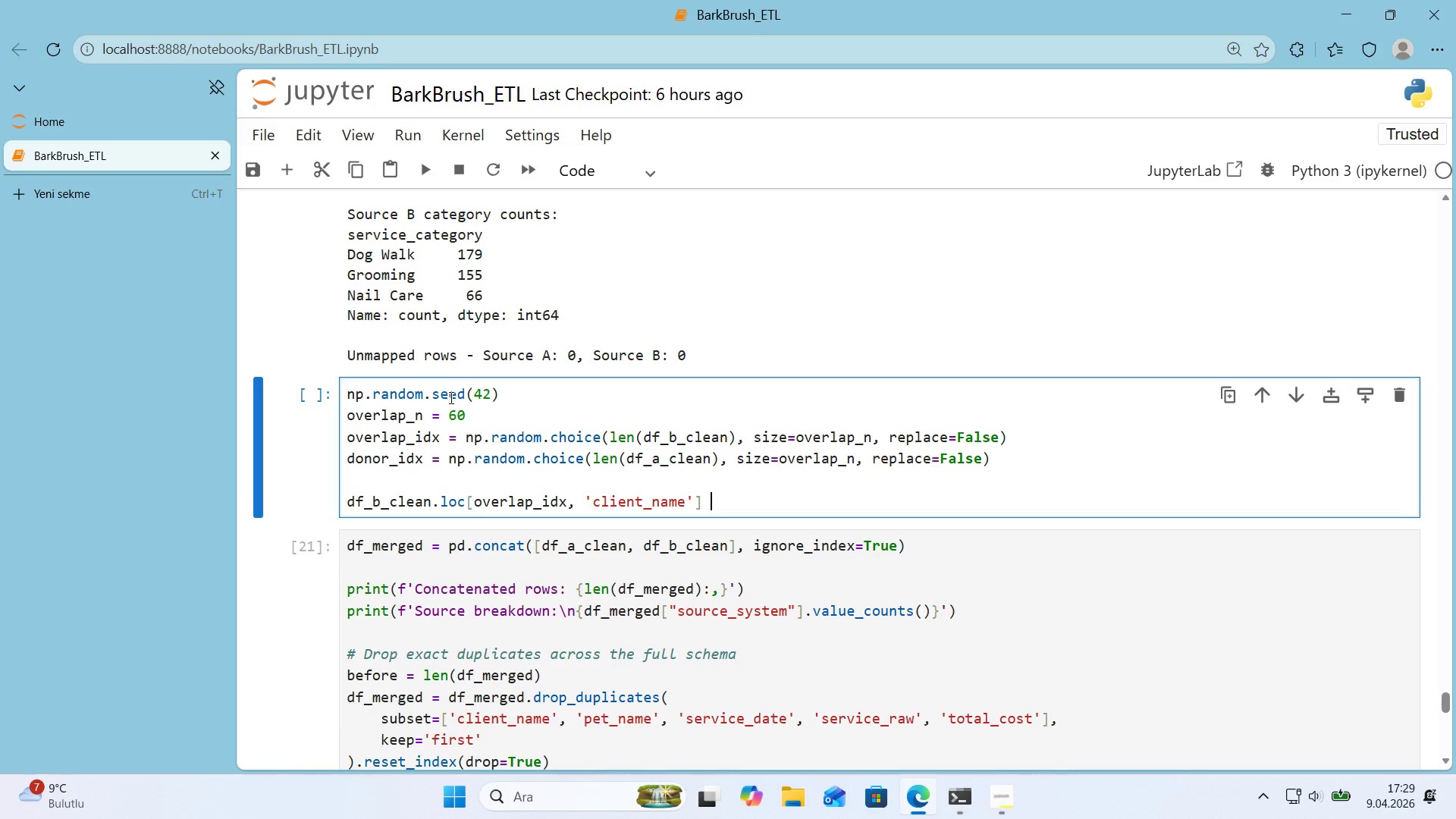 
type( ) df_a_clean.loc)
 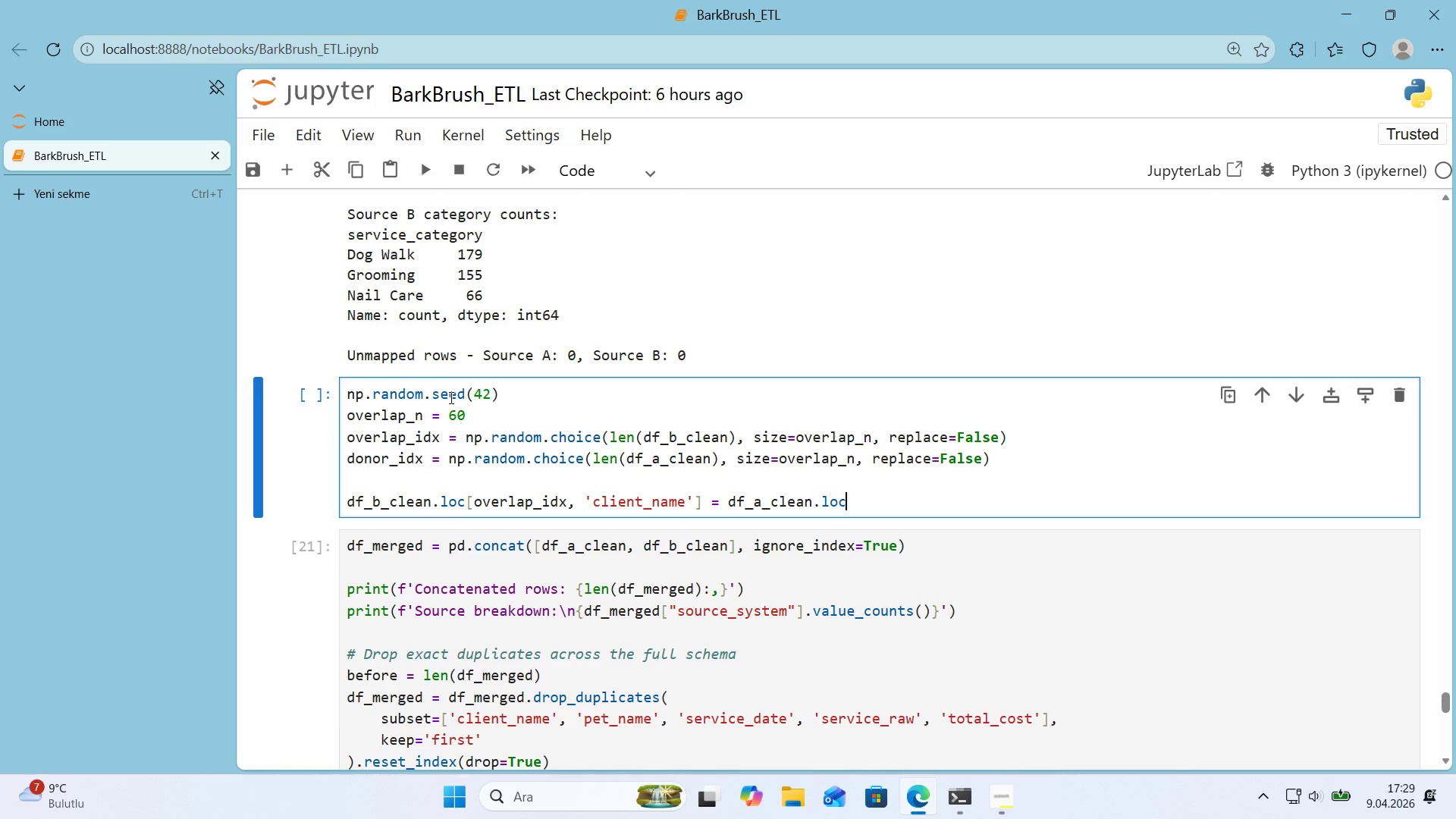 
key(Alt+Control+AltRight)
 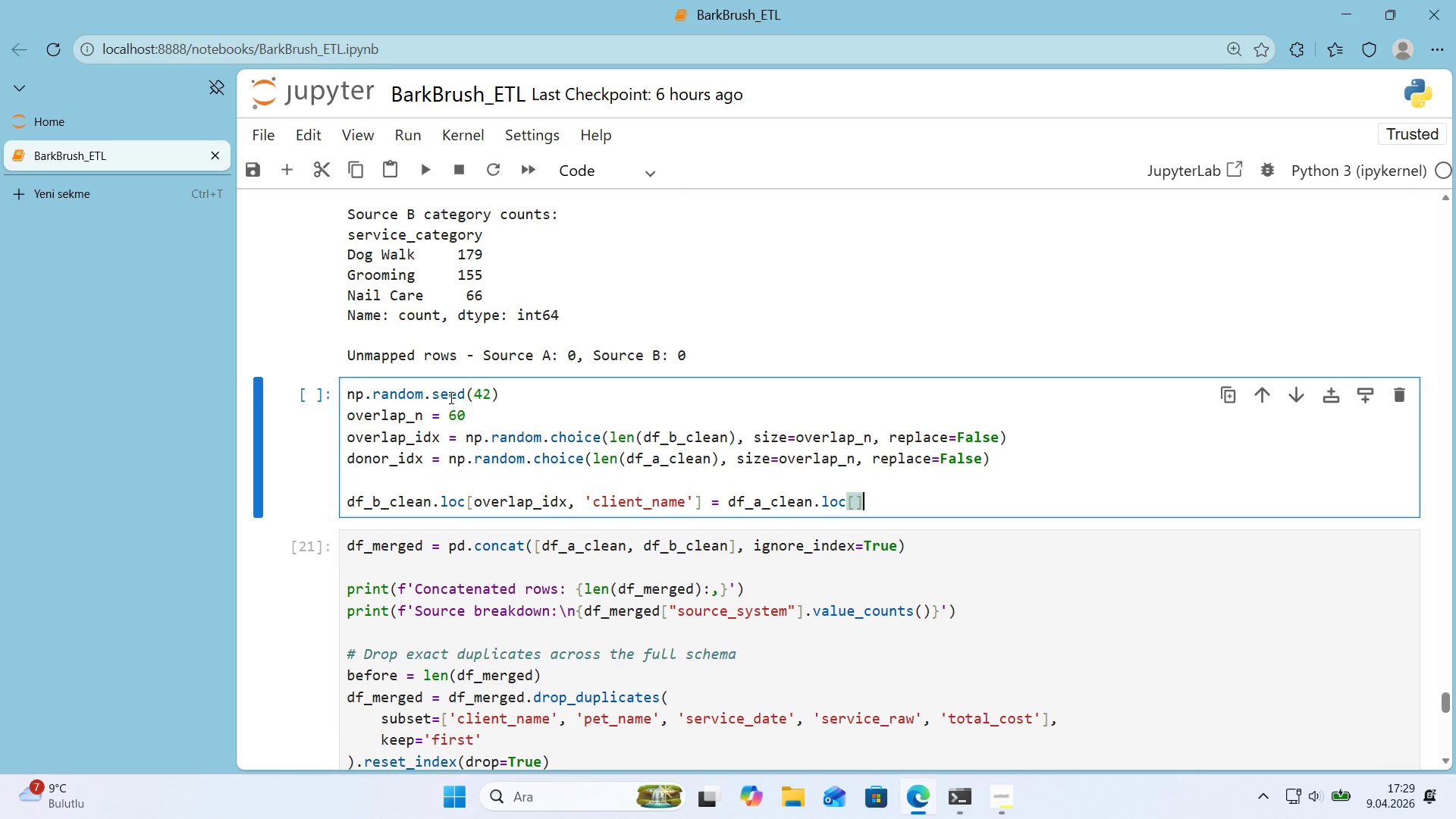 
key(Control+ControlLeft)
 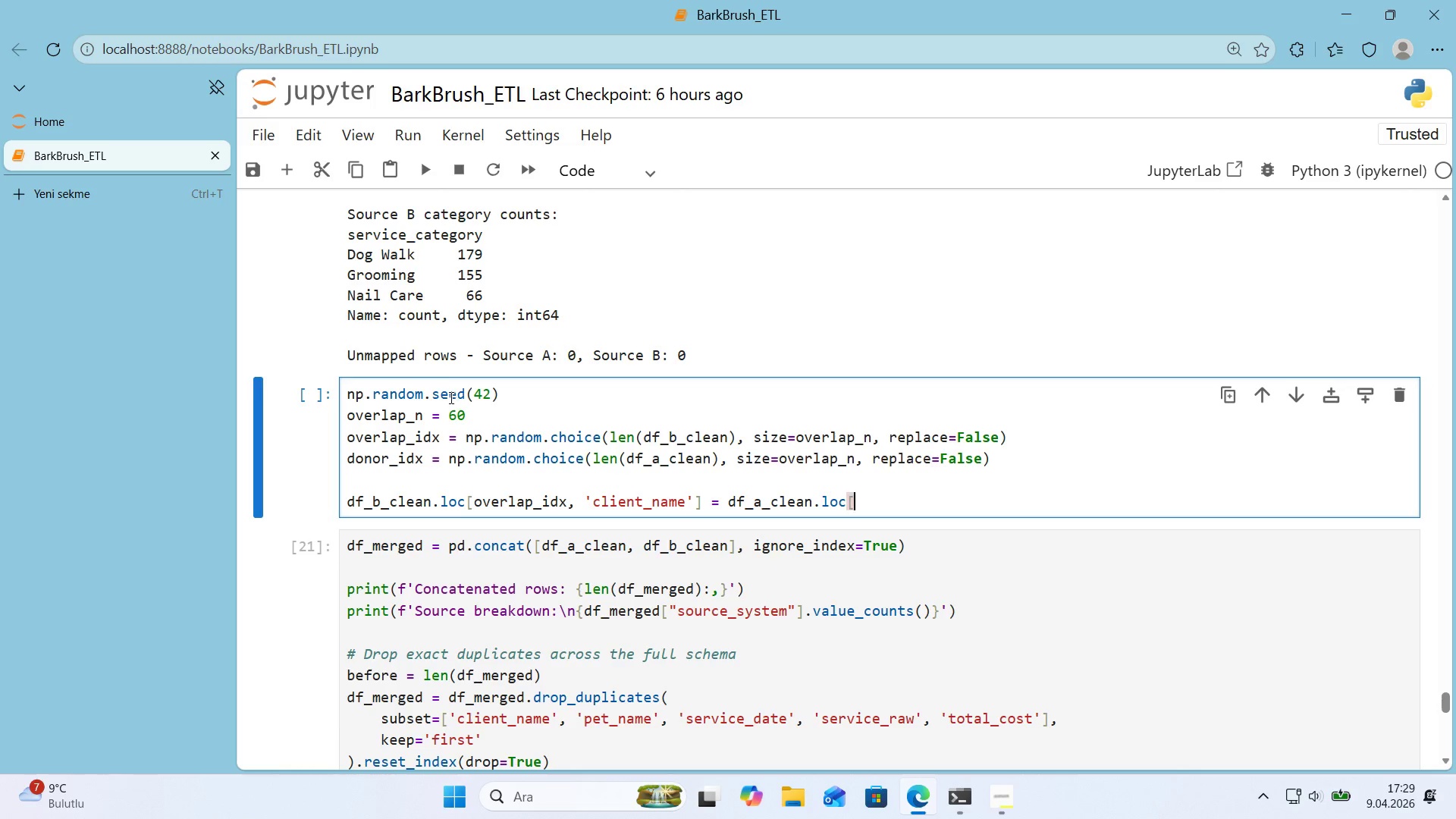 
key(Alt+Control+8)
 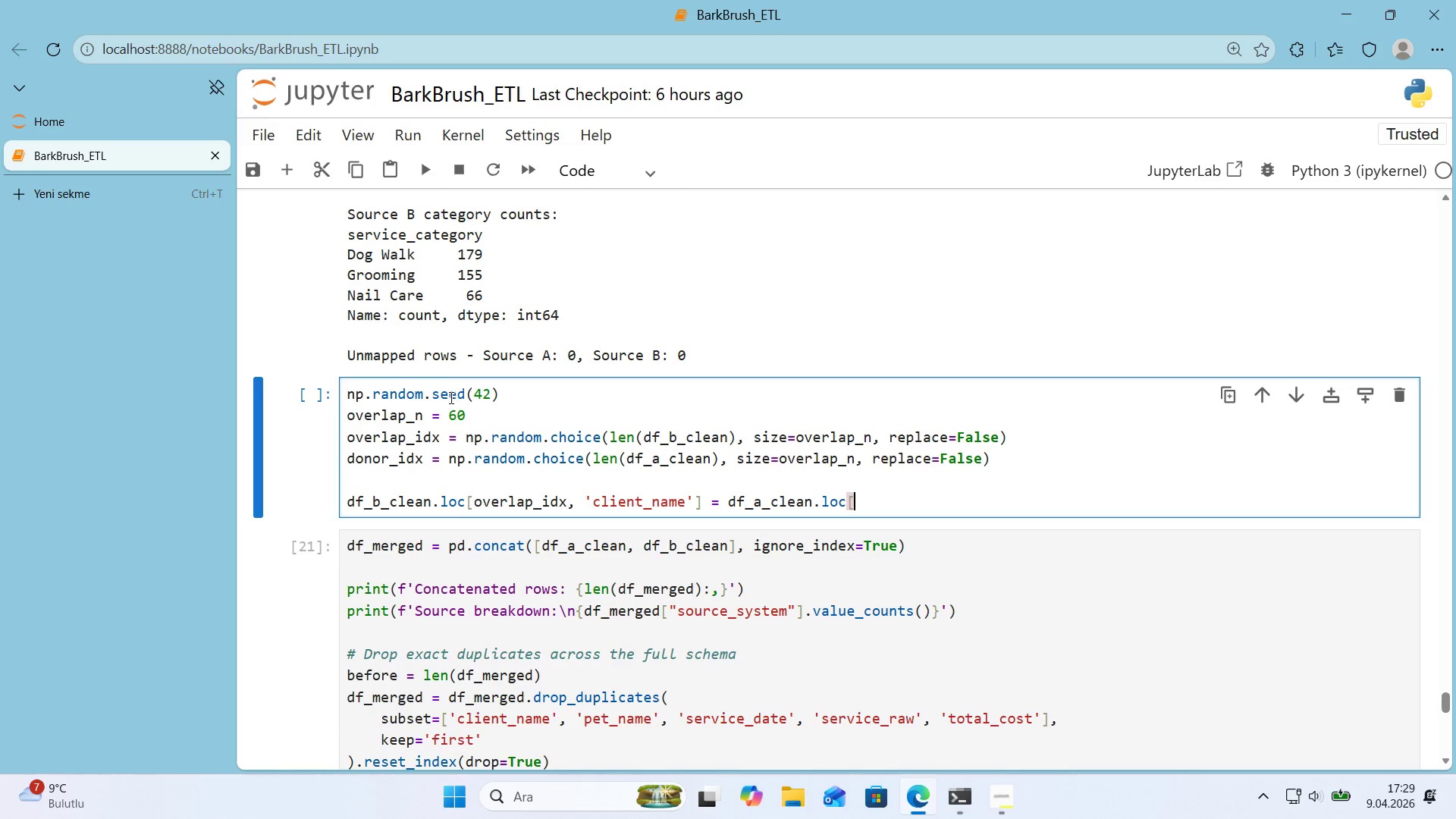 
key(Alt+Control+9)
 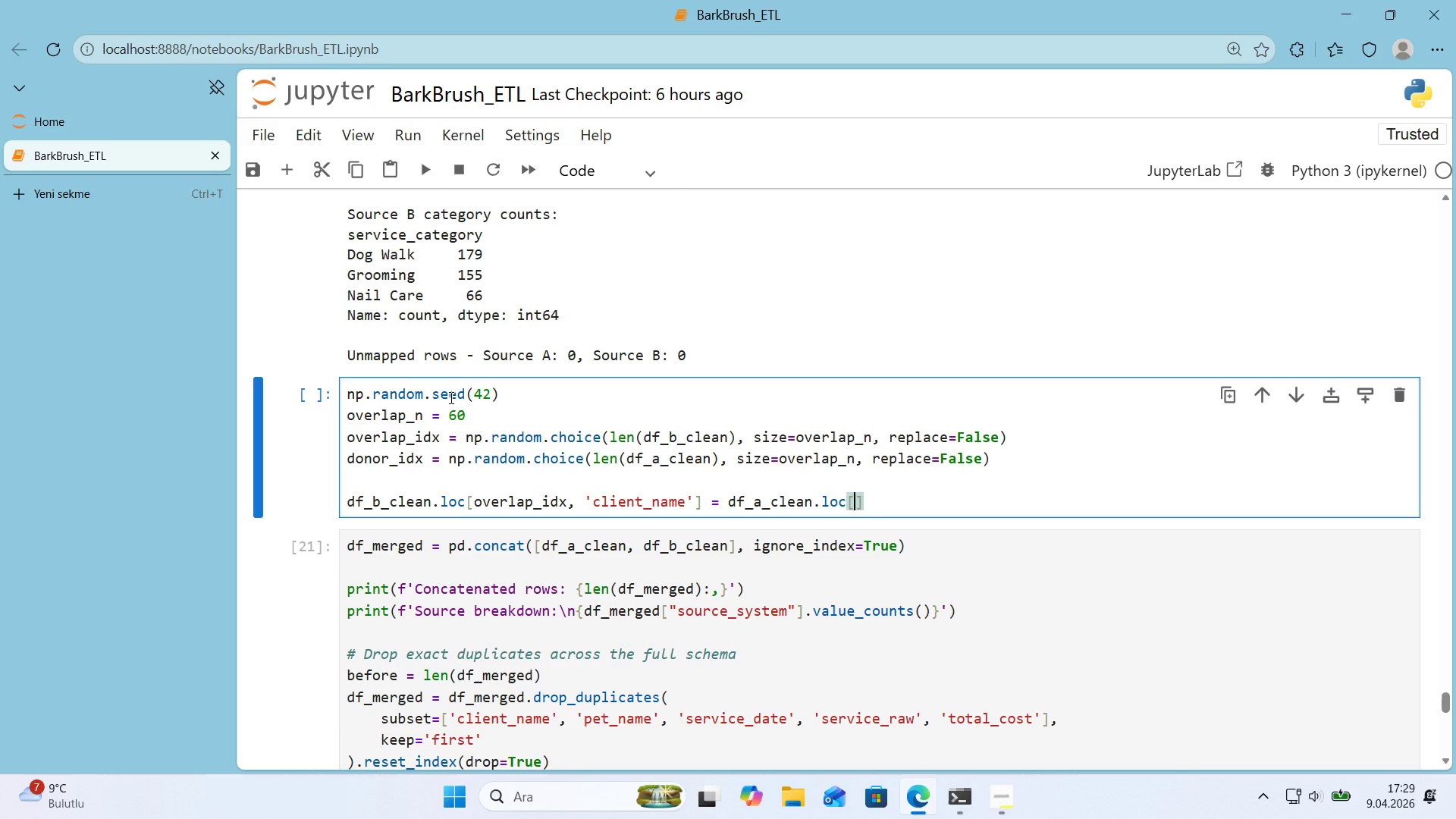 
key(ArrowLeft)
 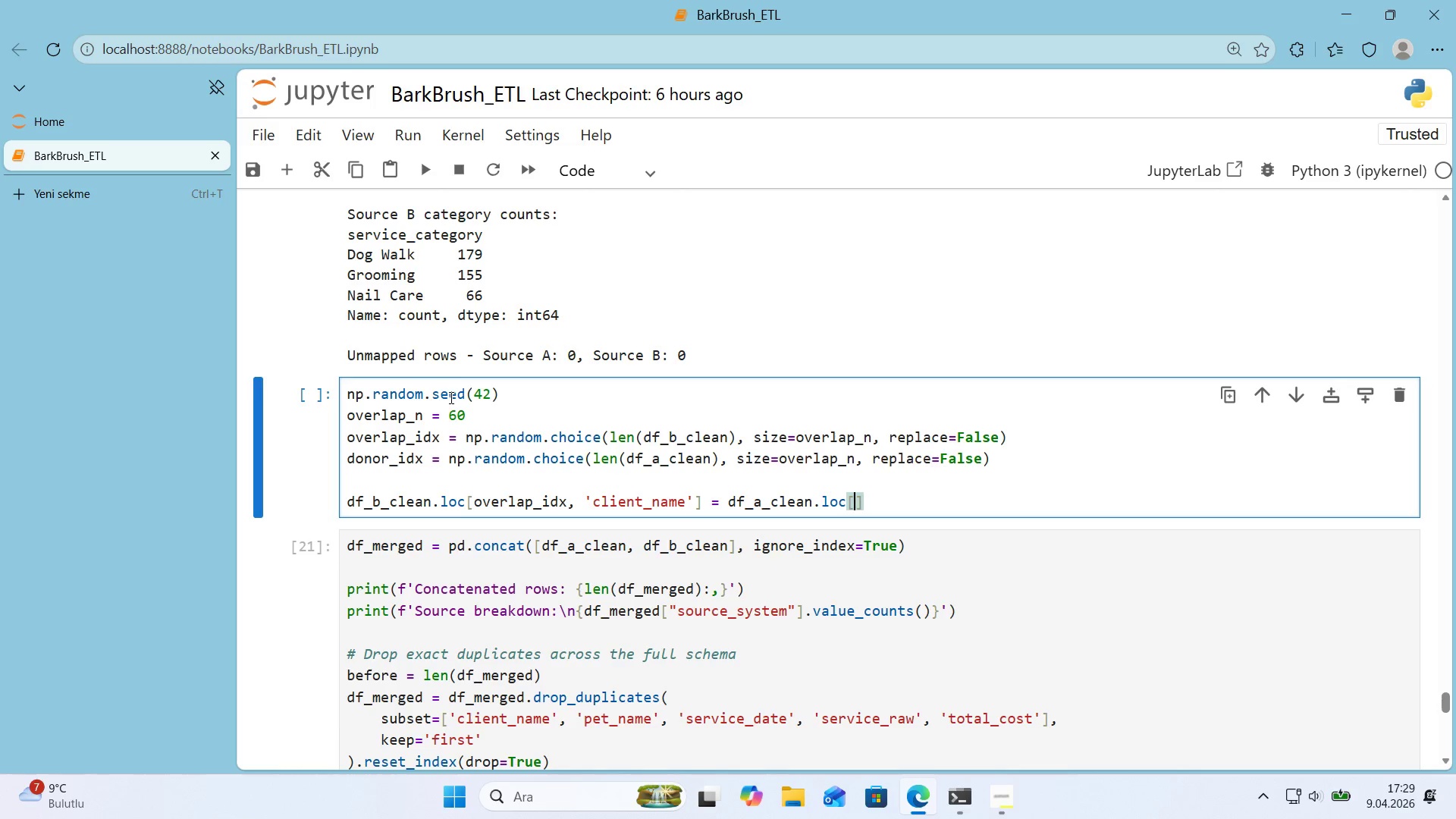 
type(donot)
key(Backspace)
type(r_'dx, @@)
 